 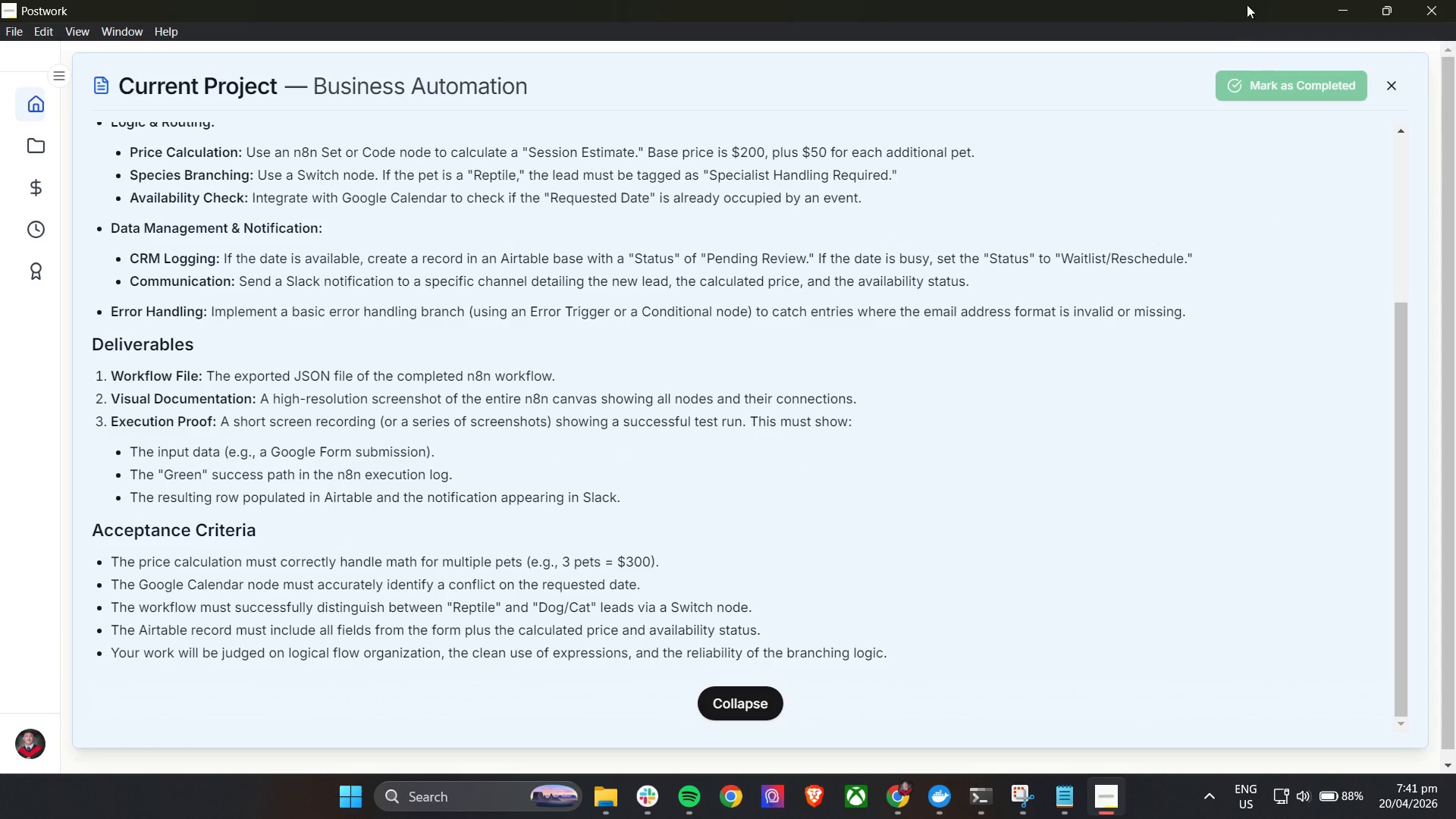 
key(Shift+4)
 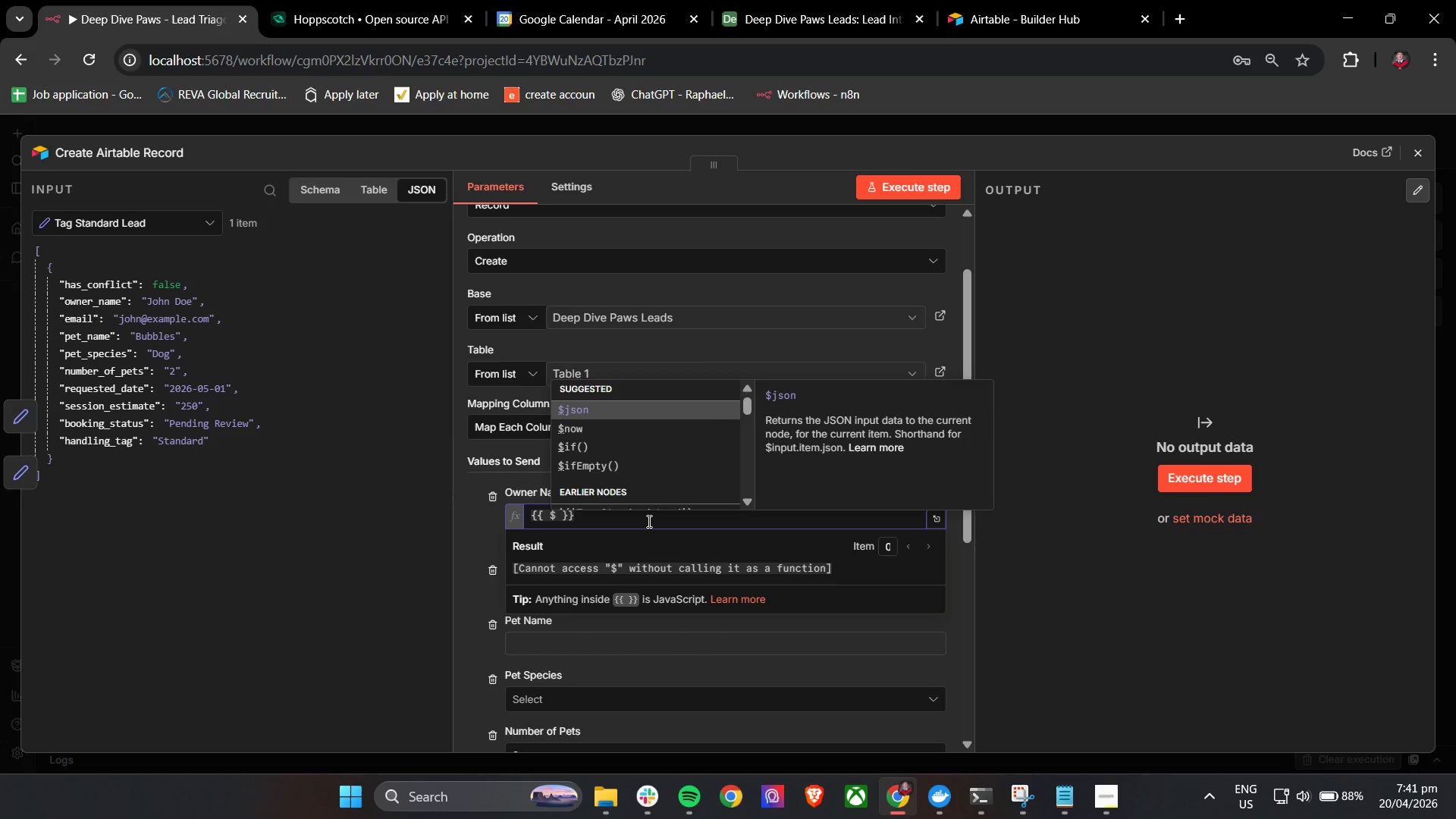 
key(Enter)
 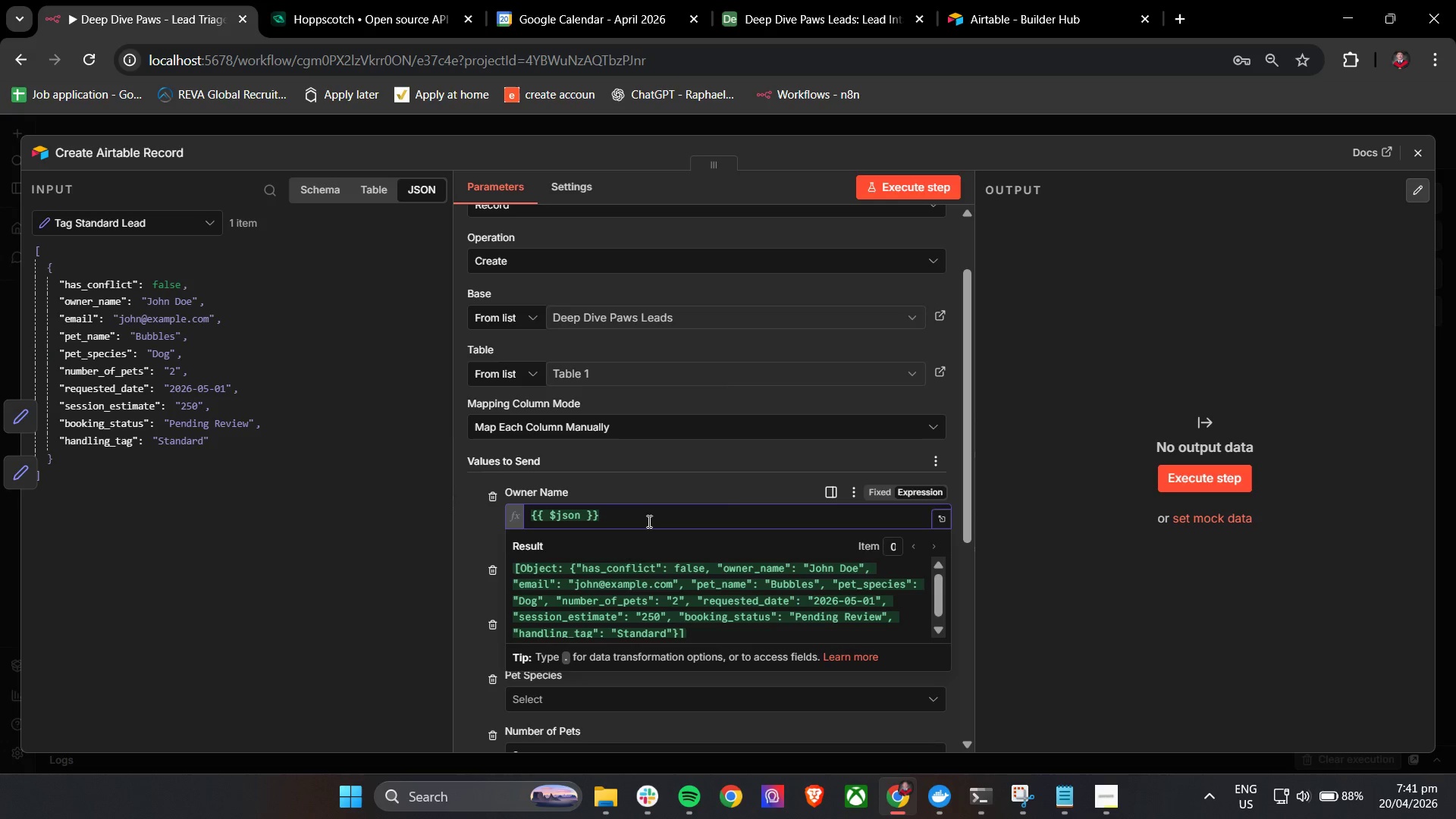 
key(Period)
 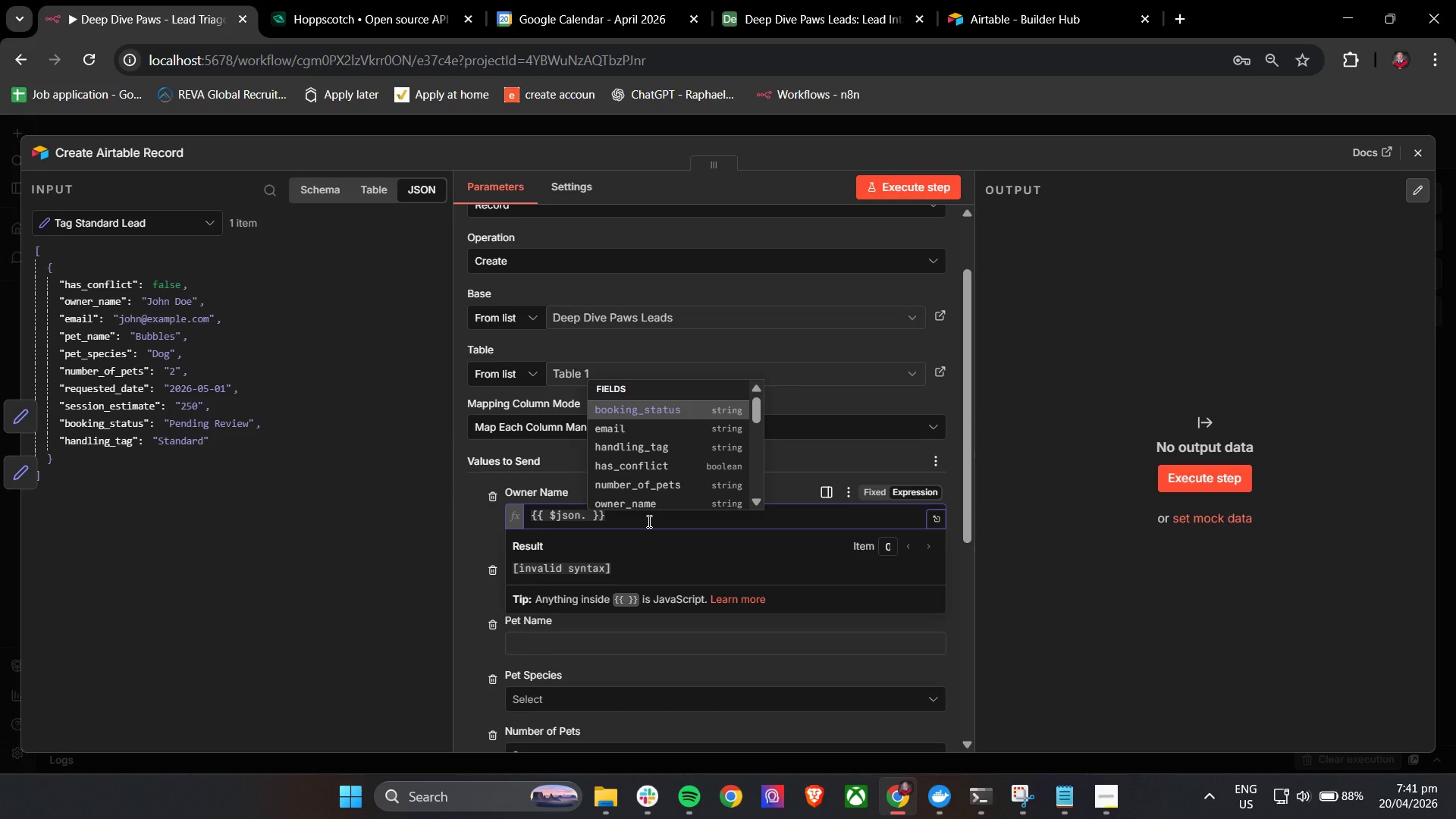 
key(O)
 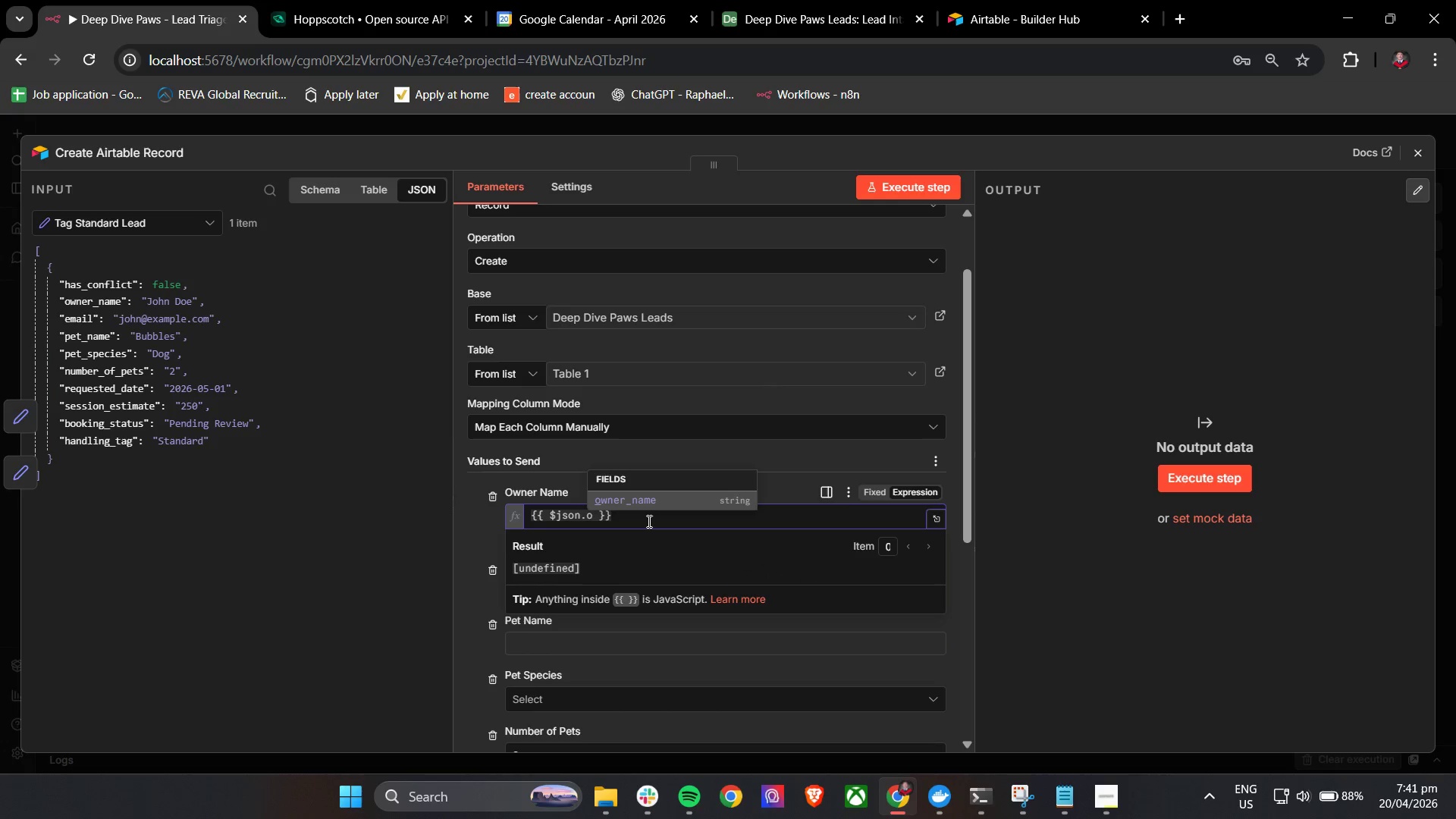 
key(Enter)
 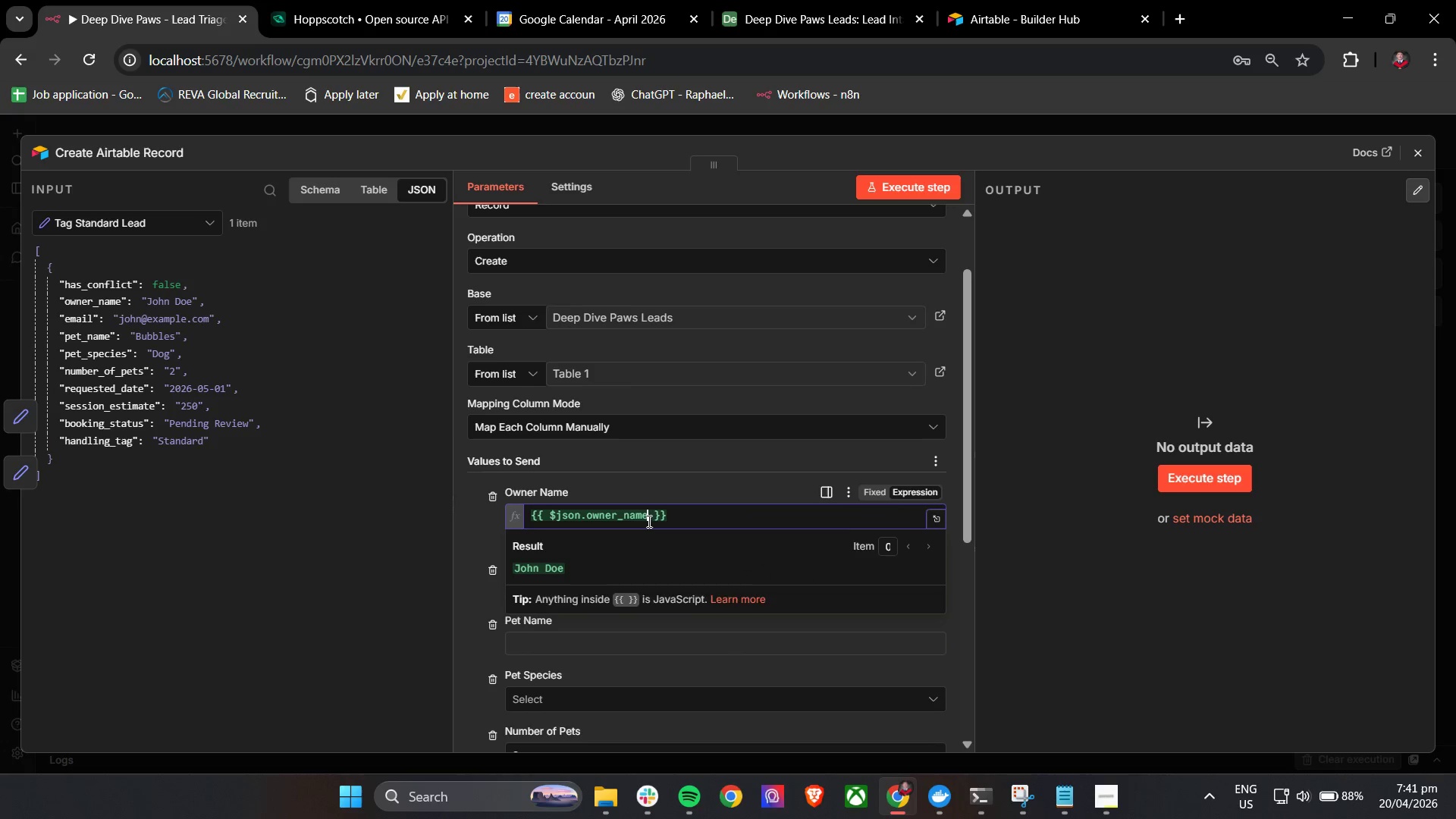 
scroll: coordinate [648, 521], scroll_direction: up, amount: 2.0
 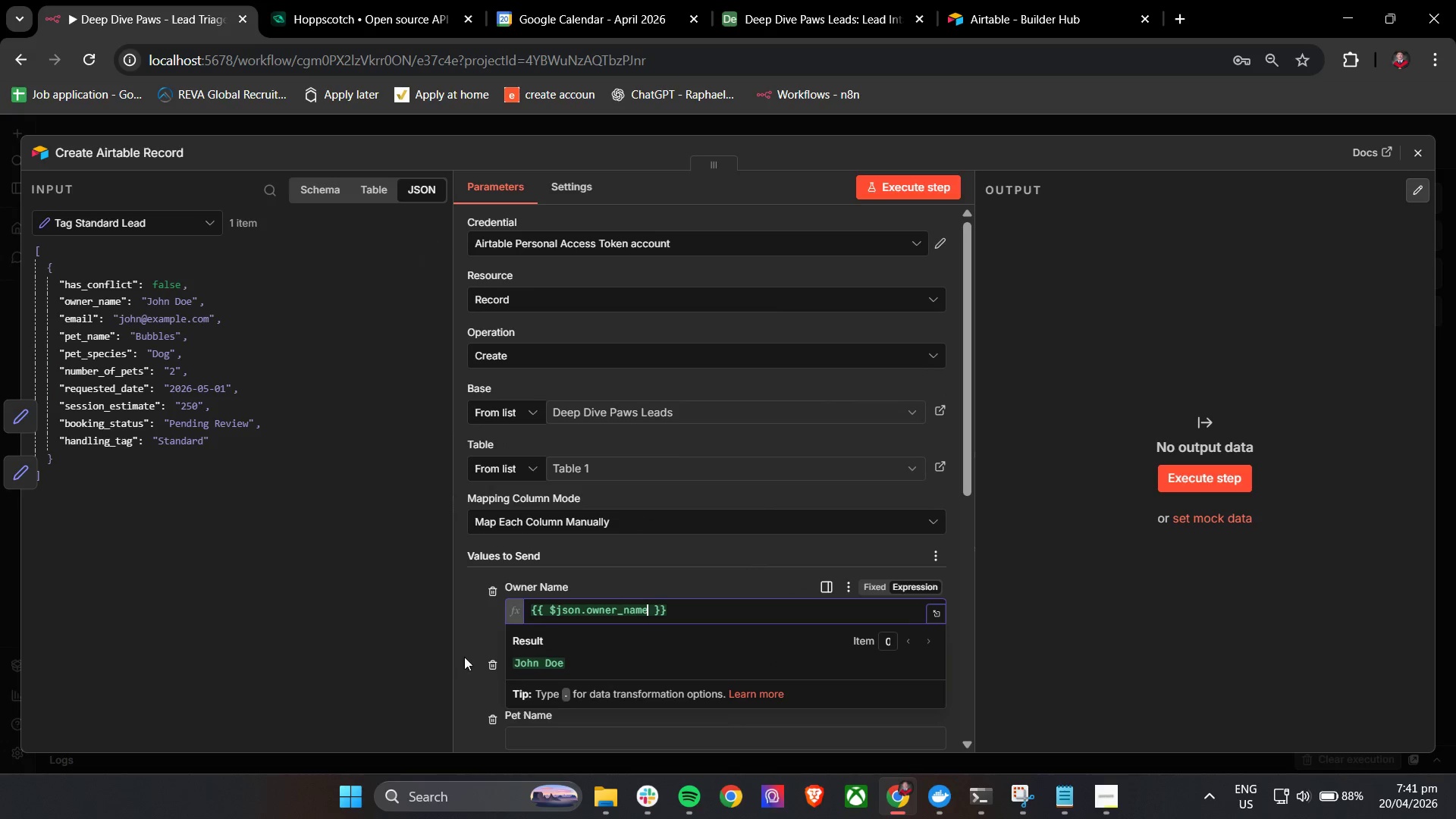 
left_click([464, 656])
 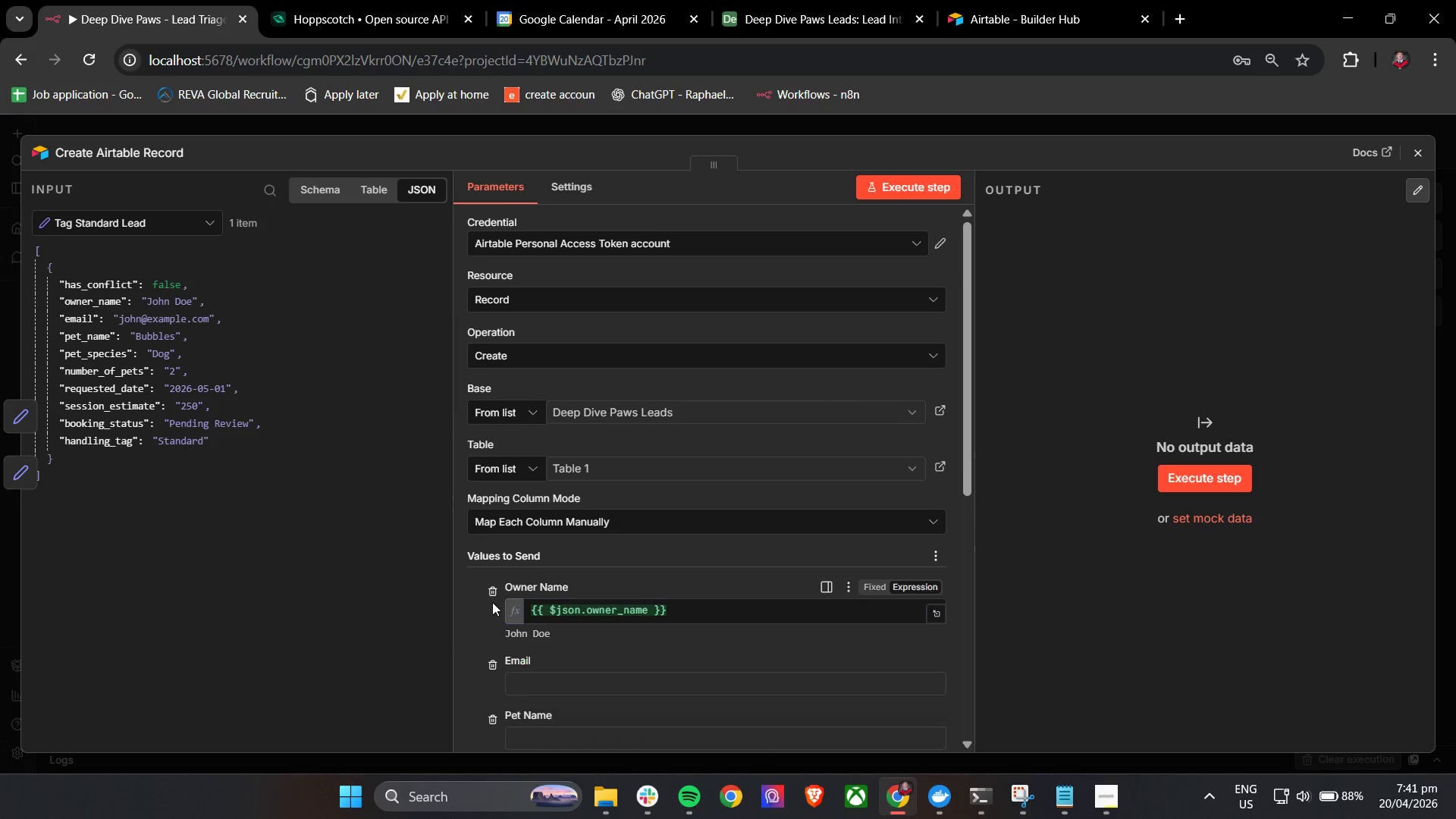 
scroll: coordinate [538, 519], scroll_direction: down, amount: 2.0
 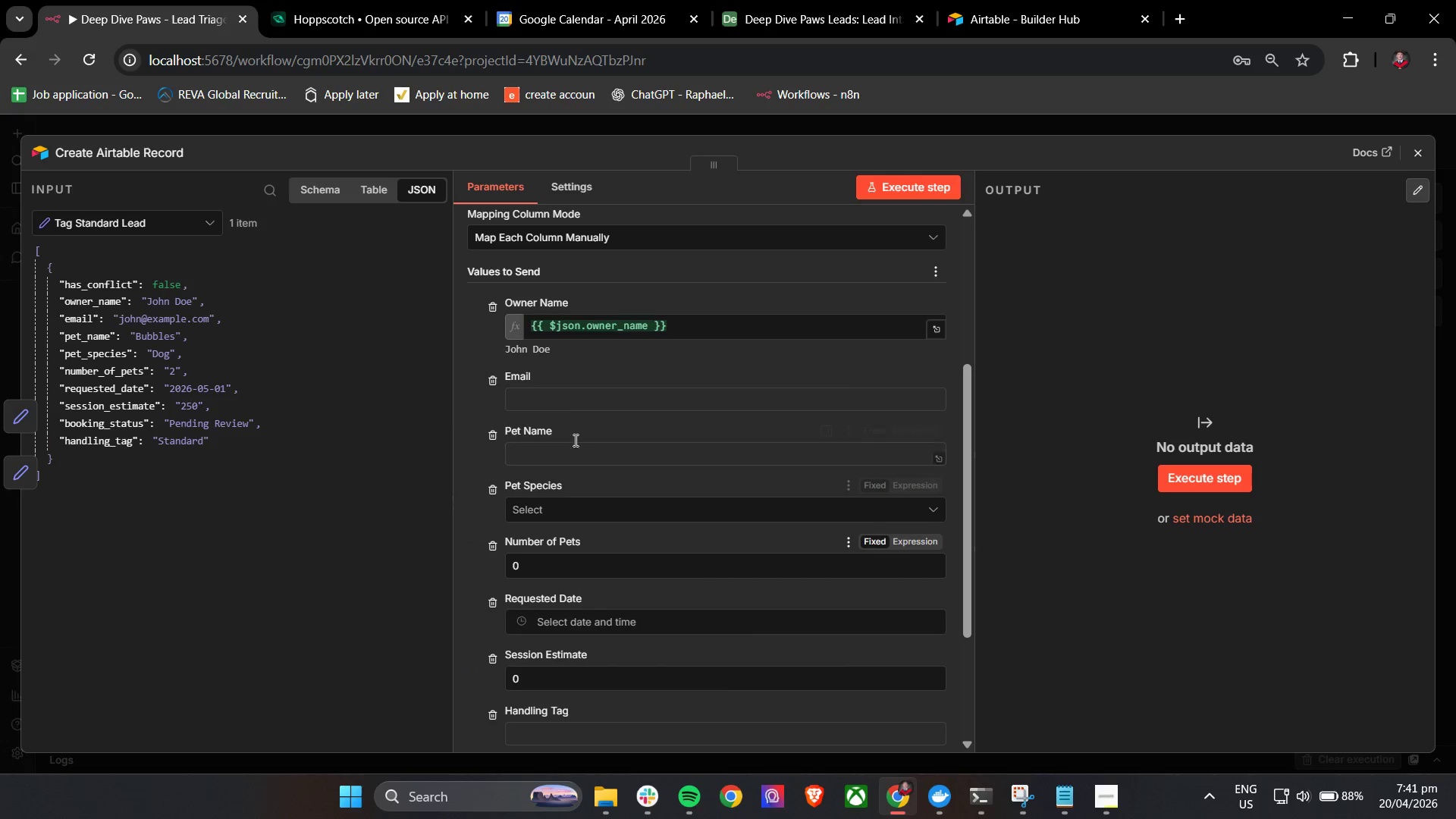 
left_click([566, 407])
 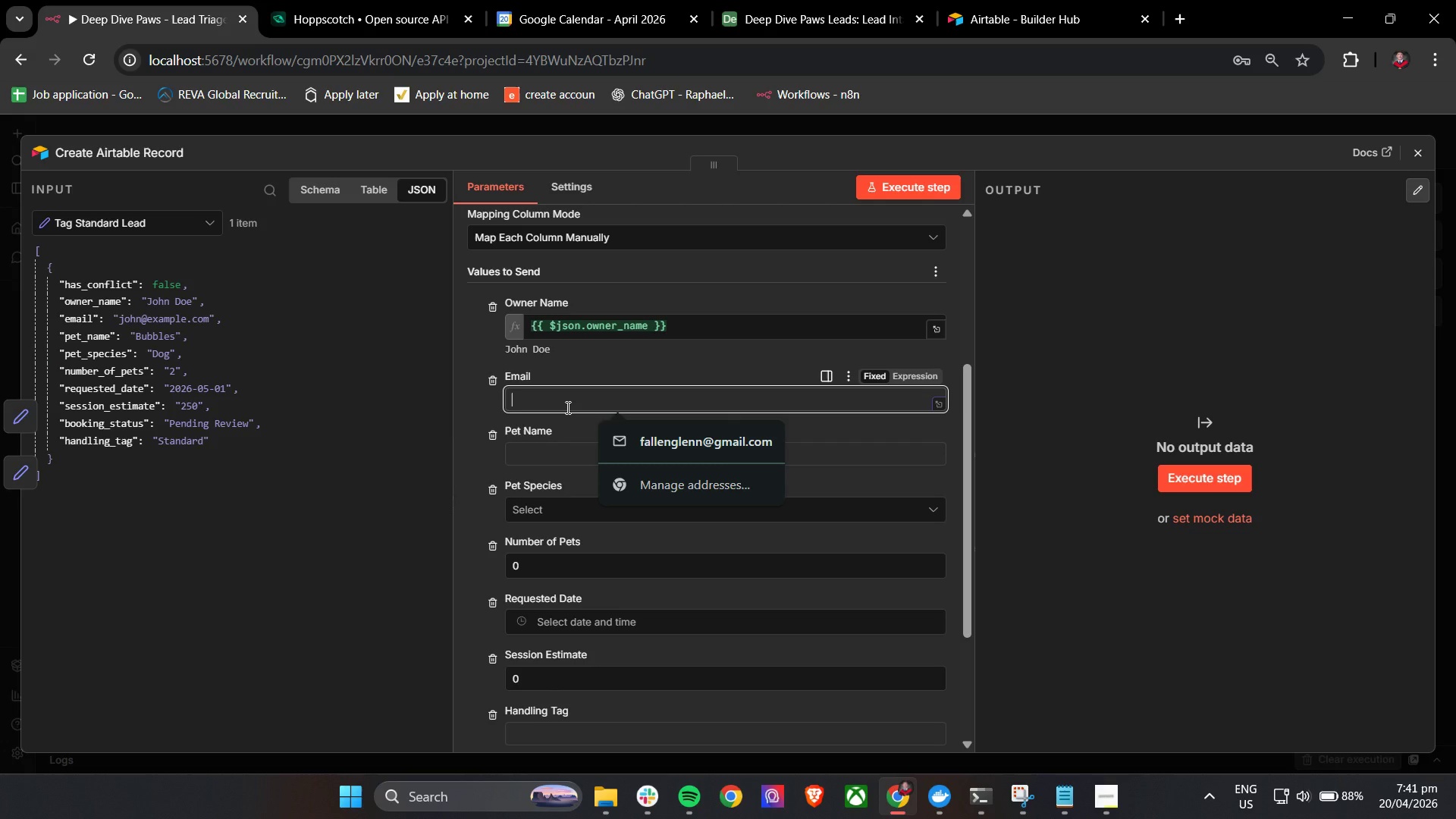 
key(Shift+BracketLeft)
 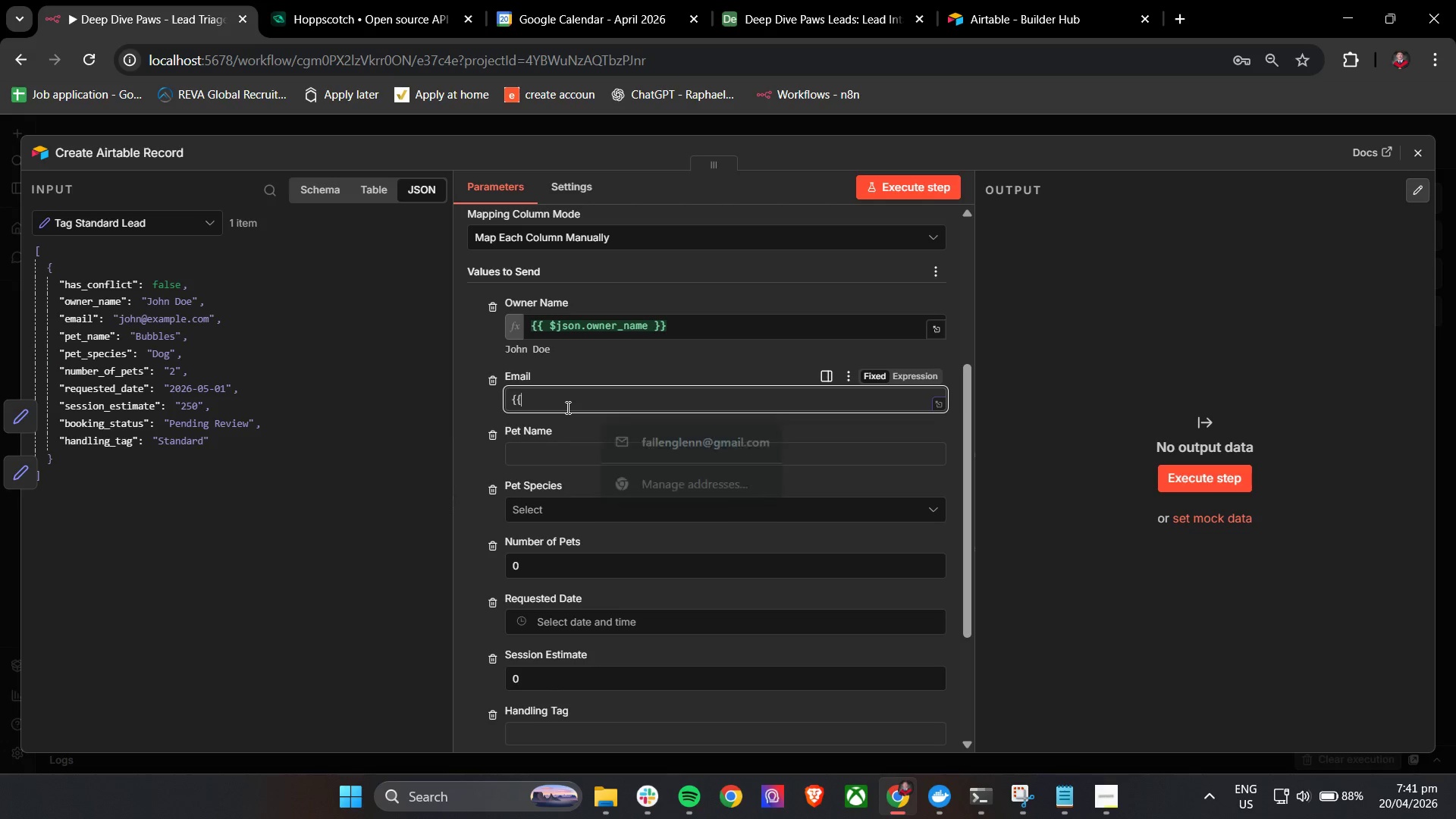 
key(Shift+BracketLeft)
 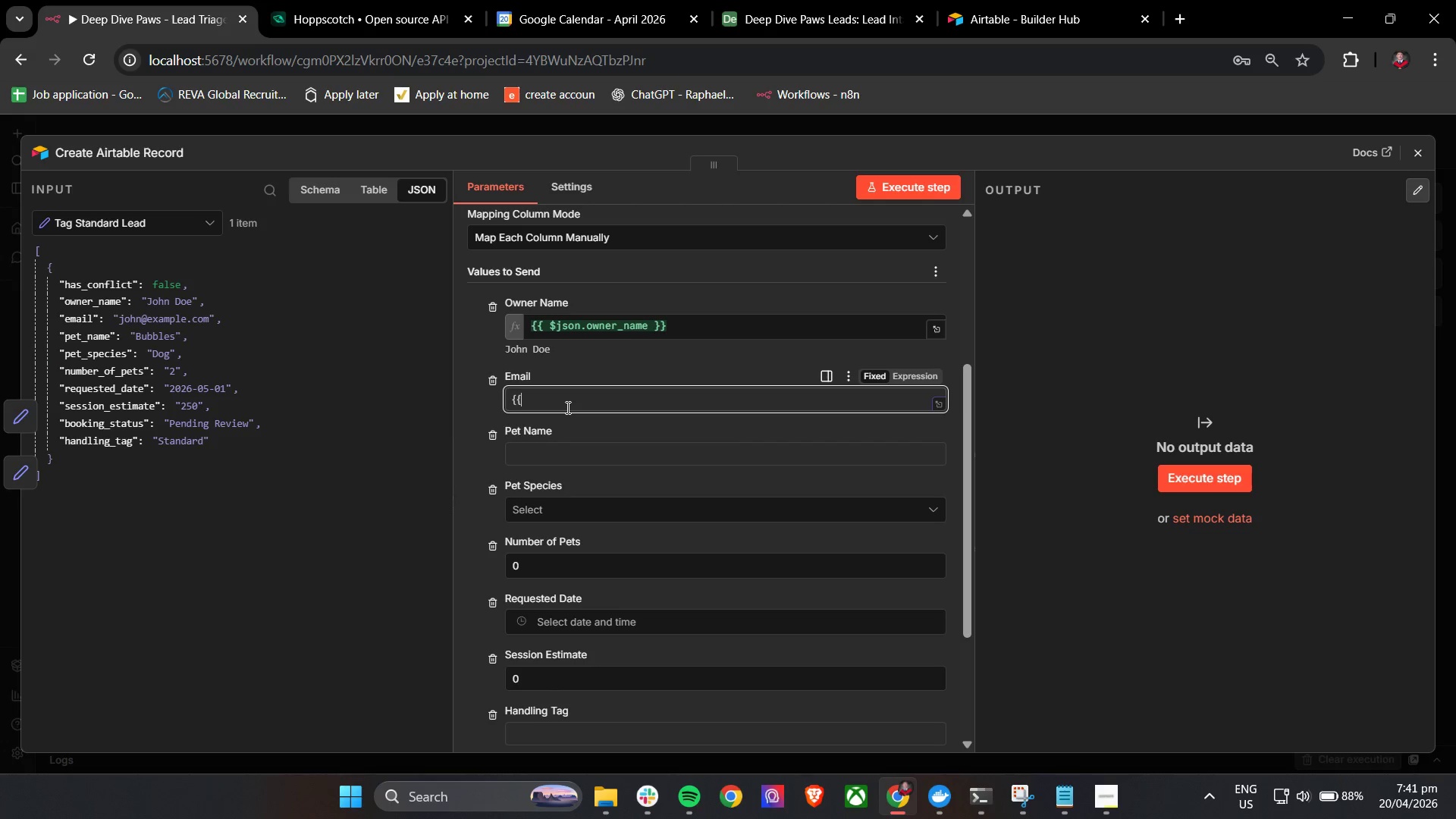 
key(Space)
 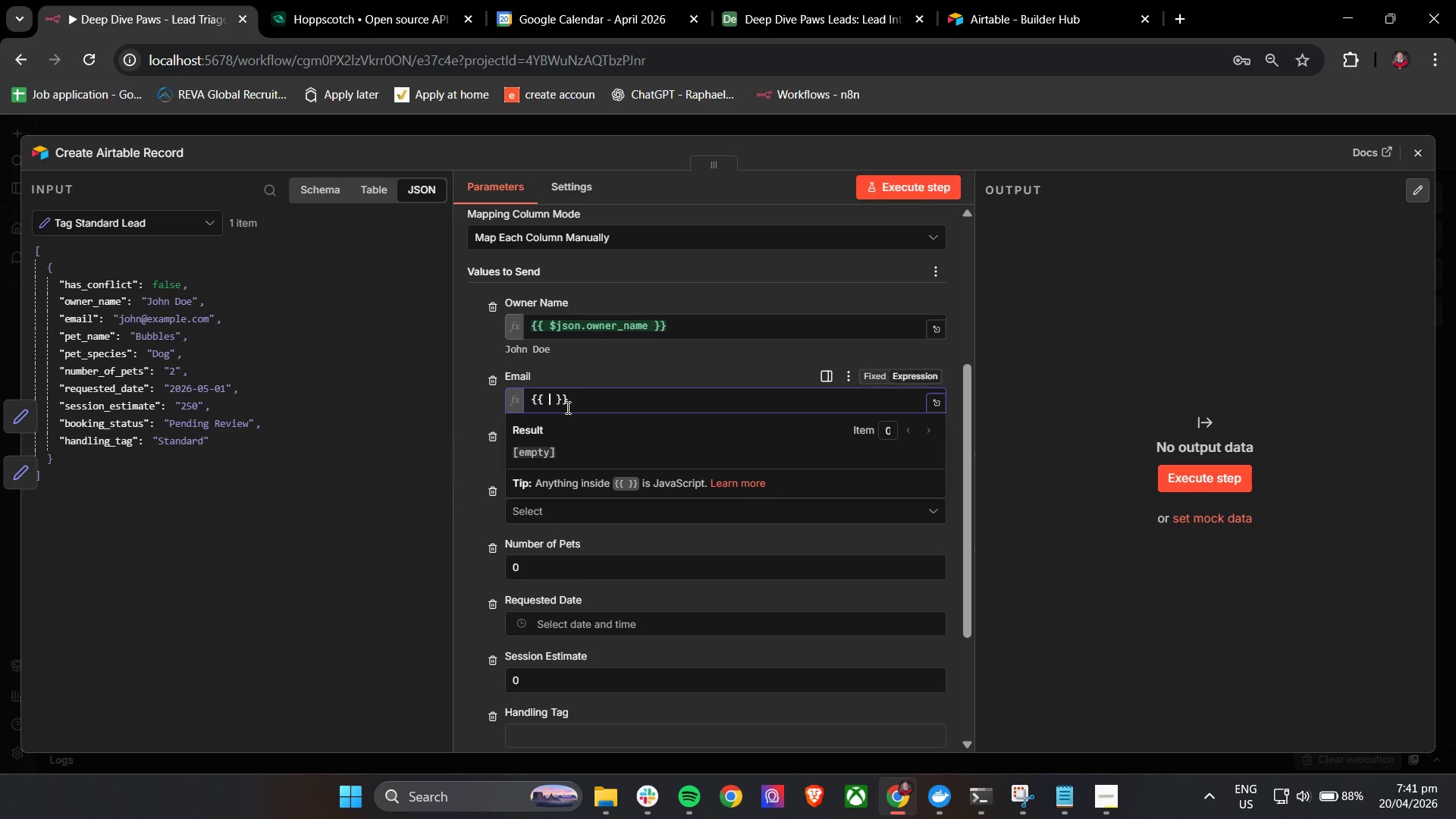 
key(Shift+4)
 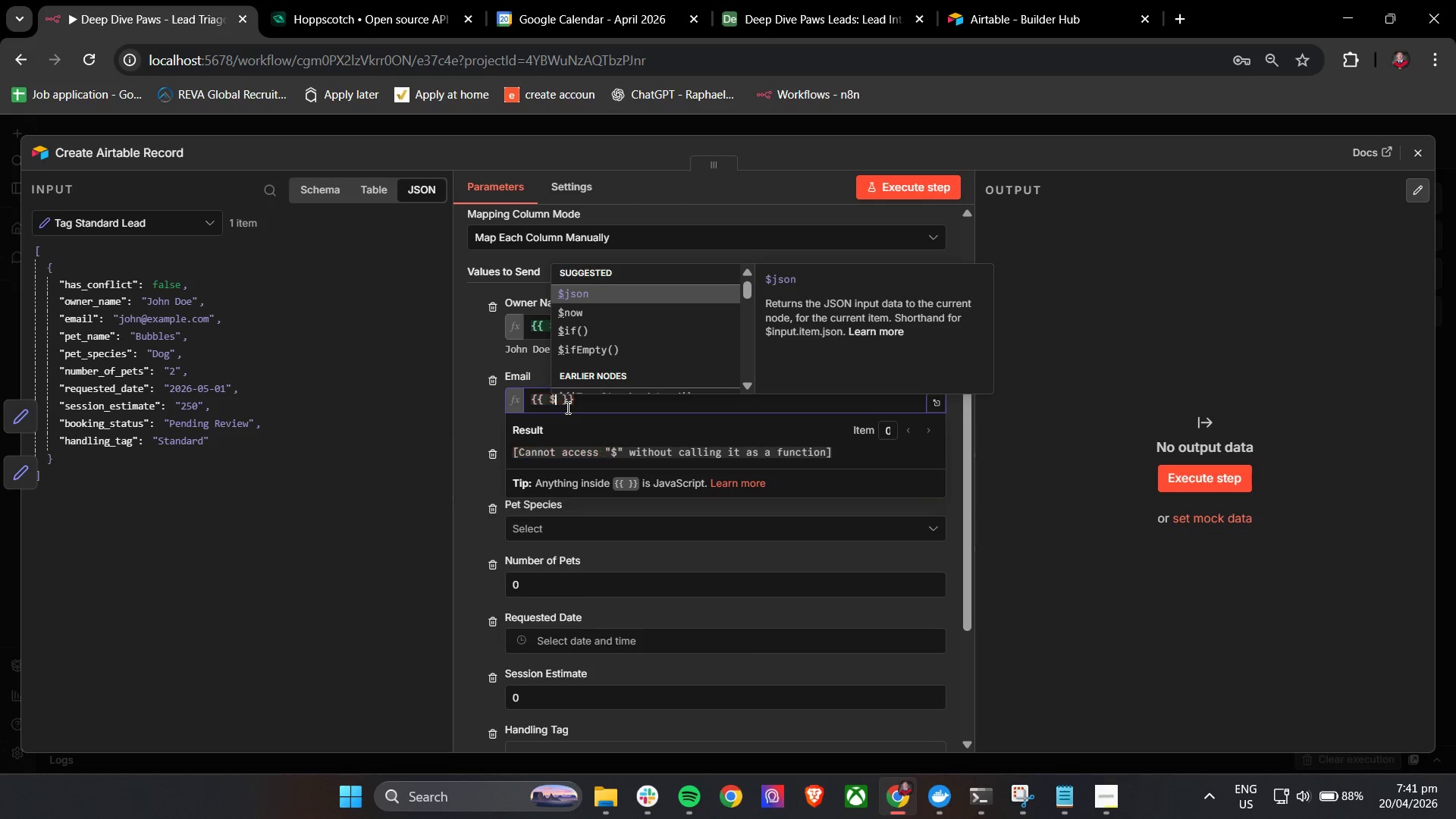 
key(Enter)
 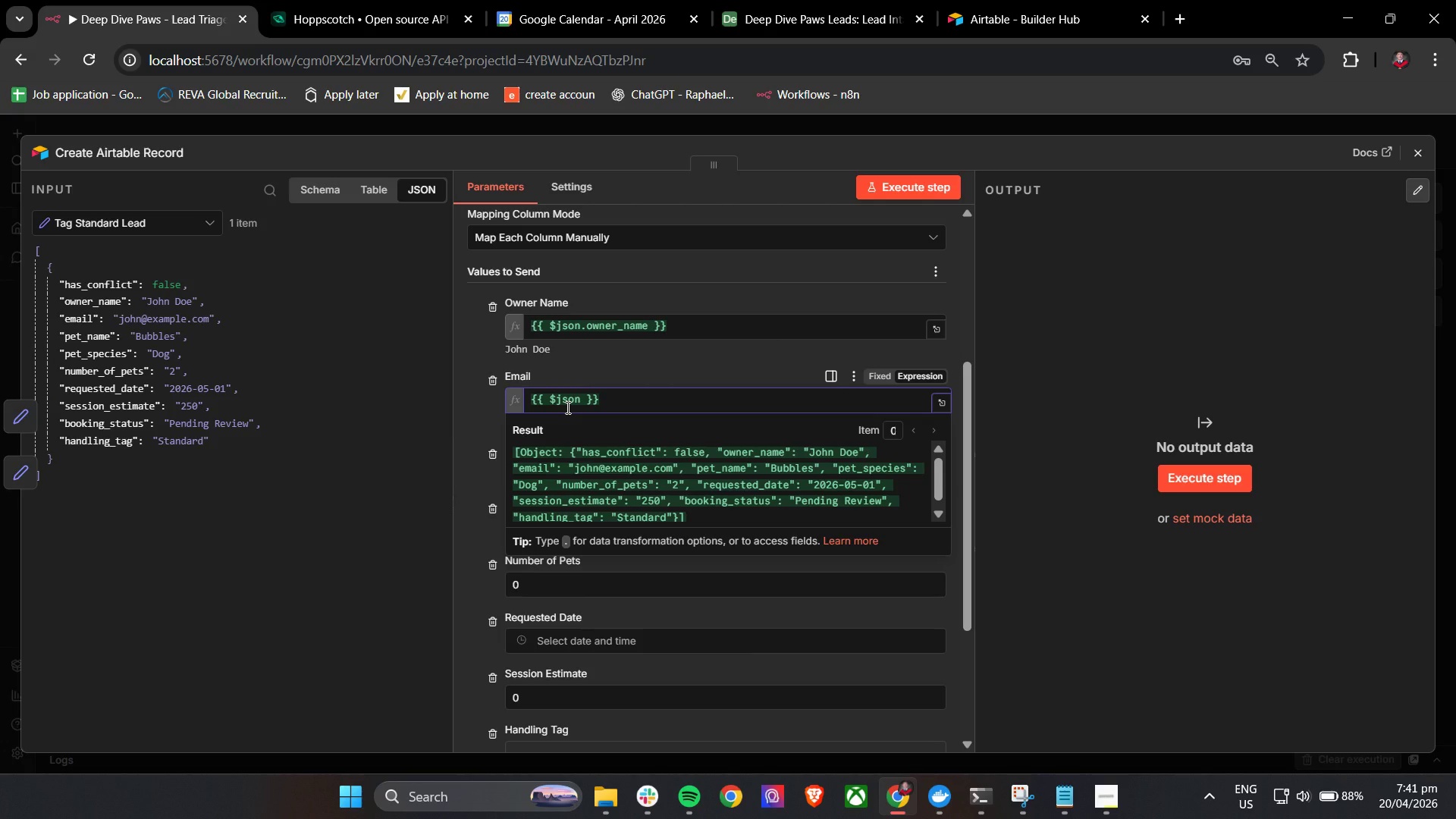 
key(Period)
 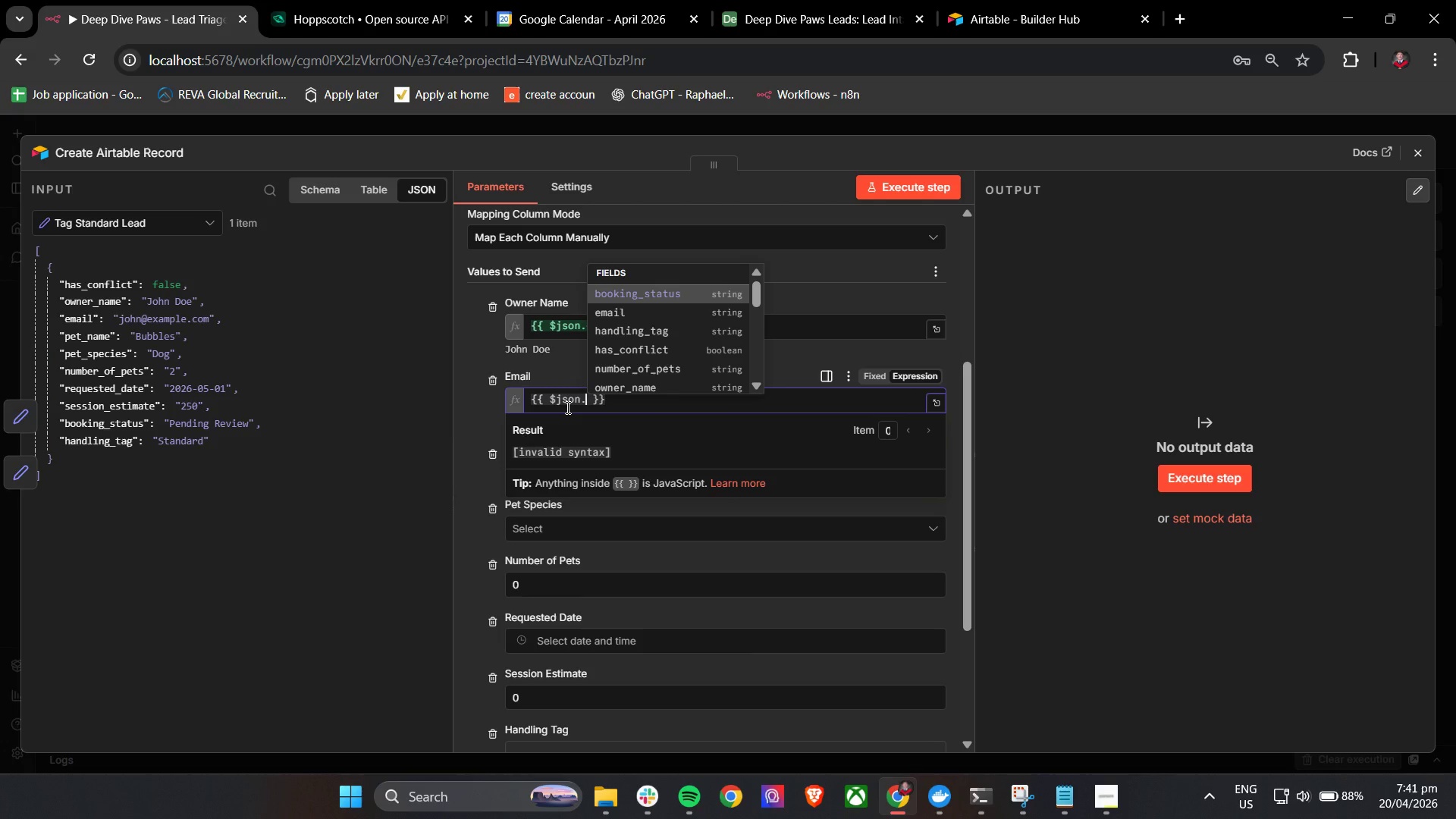 
key(ArrowDown)
 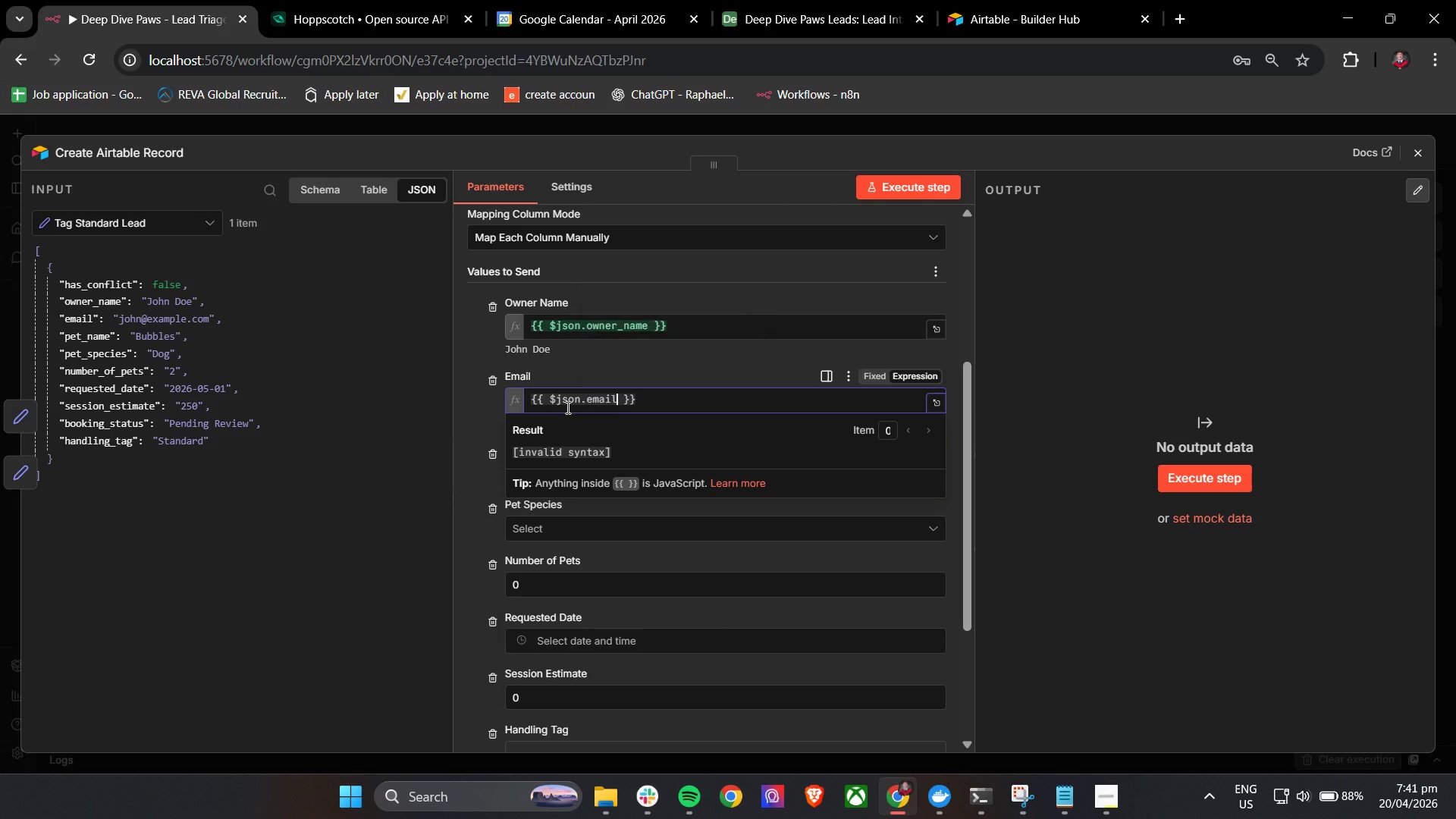 
key(Enter)
 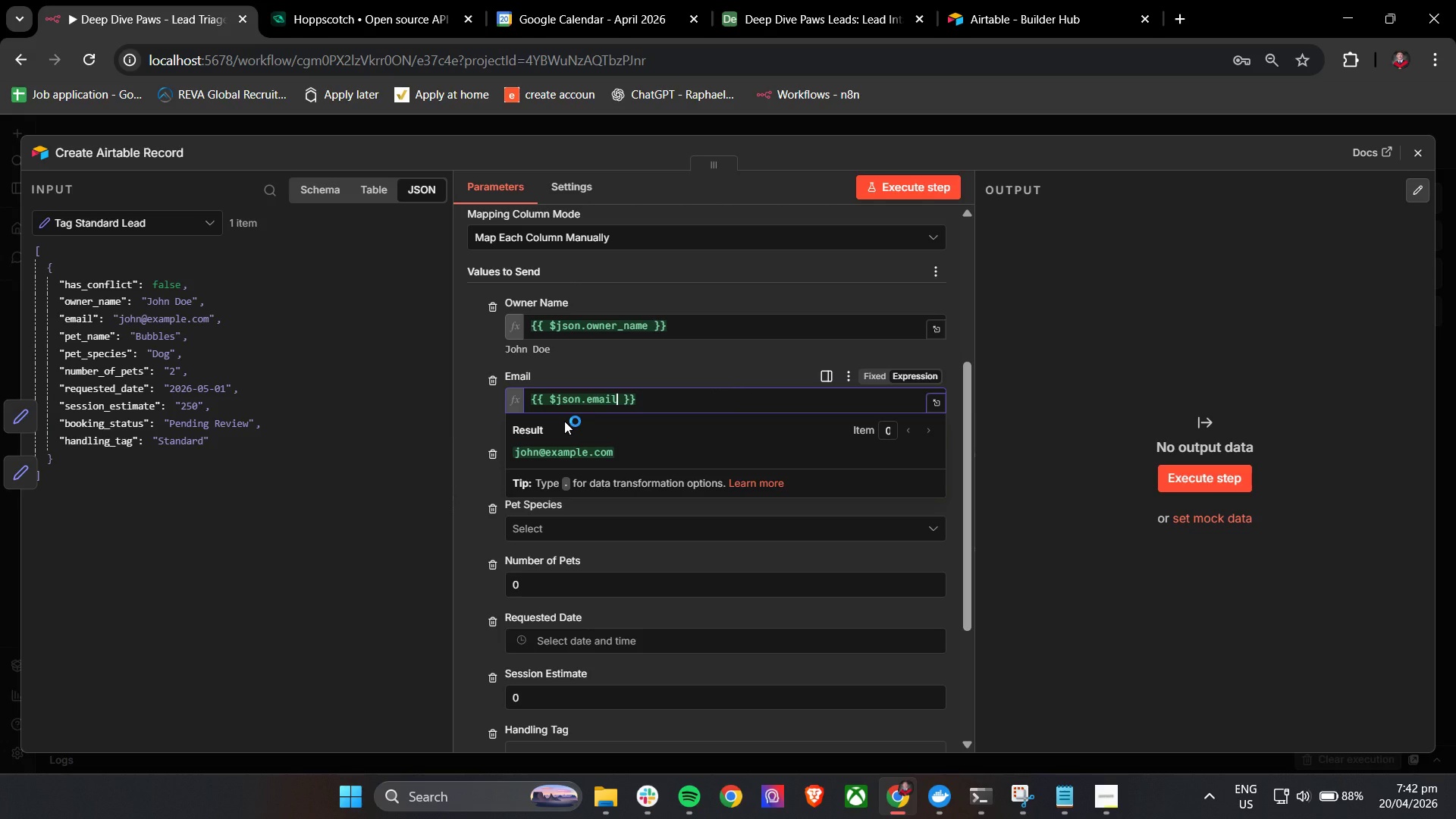 
wait(9.89)
 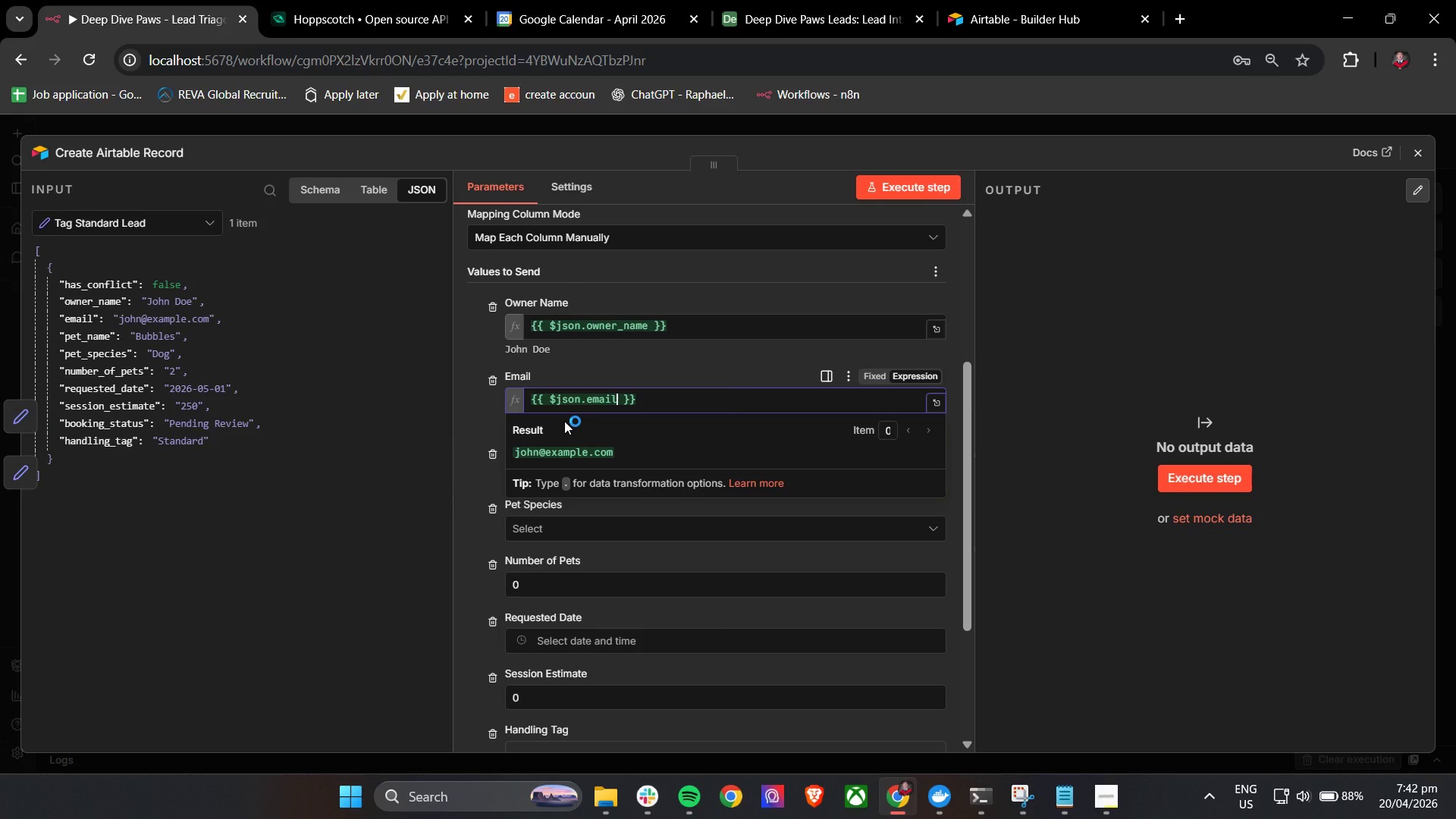 
left_click([477, 491])
 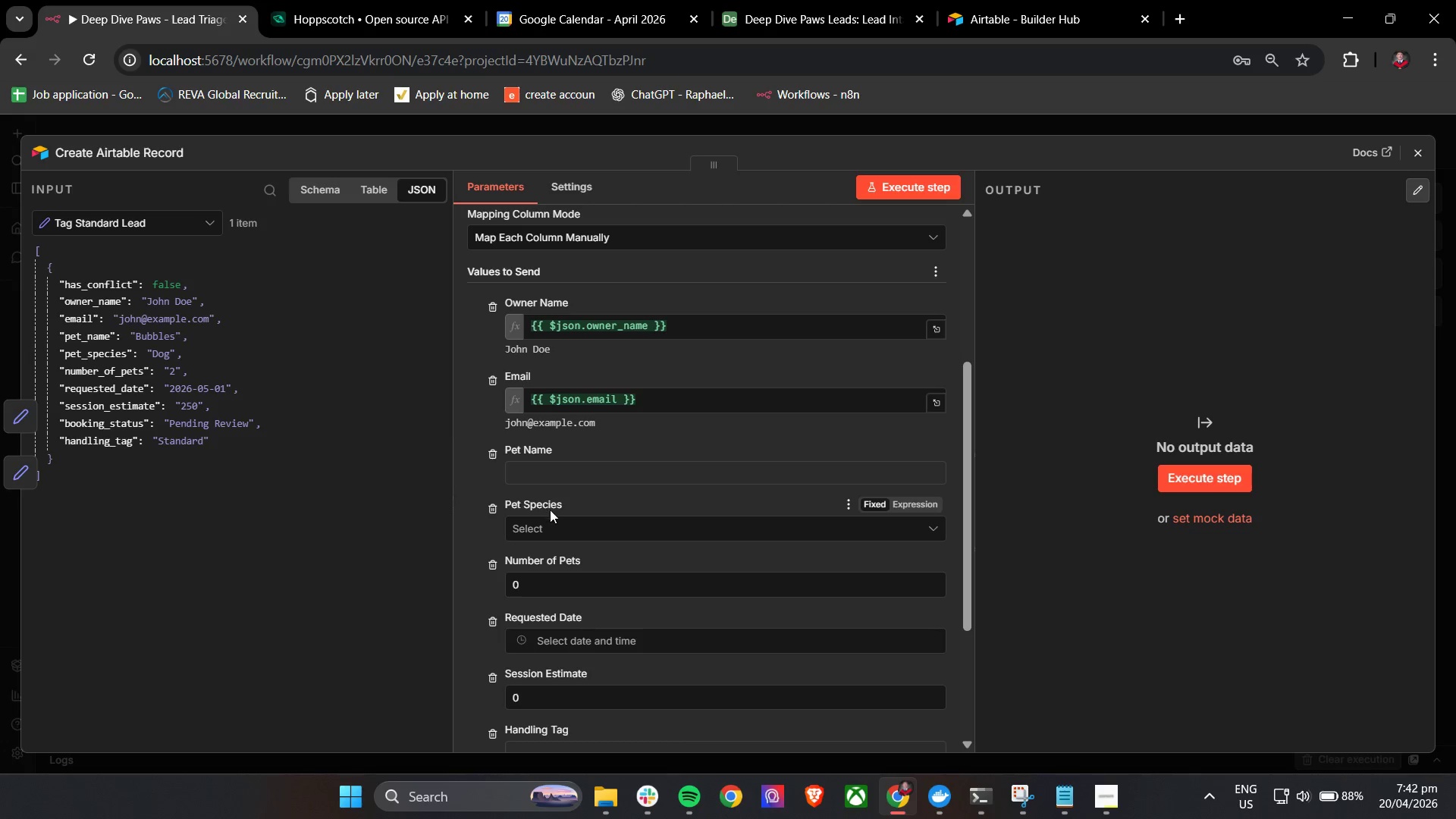 
left_click([566, 475])
 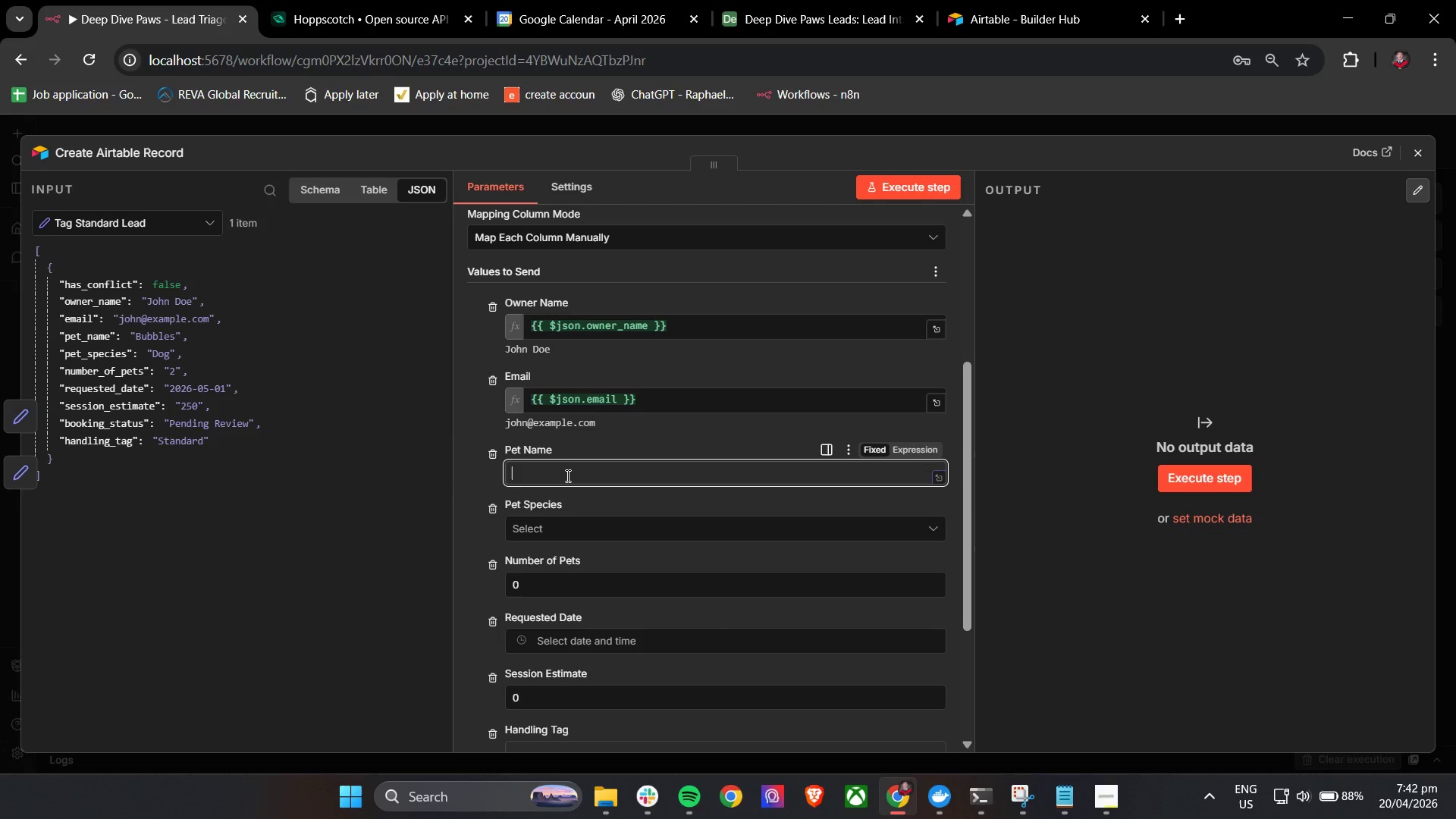 
key(Shift+BracketLeft)
 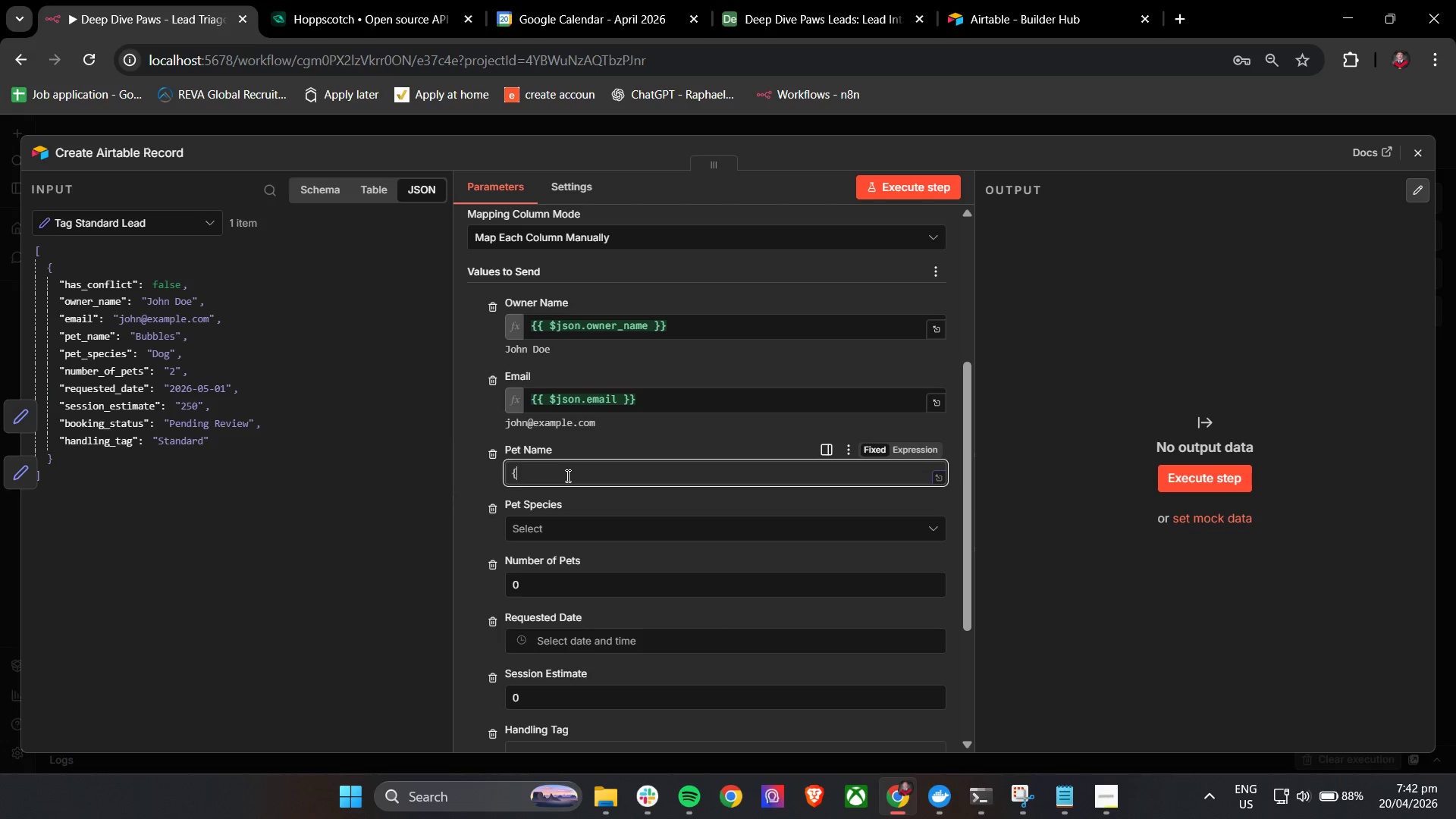 
key(Shift+BracketLeft)
 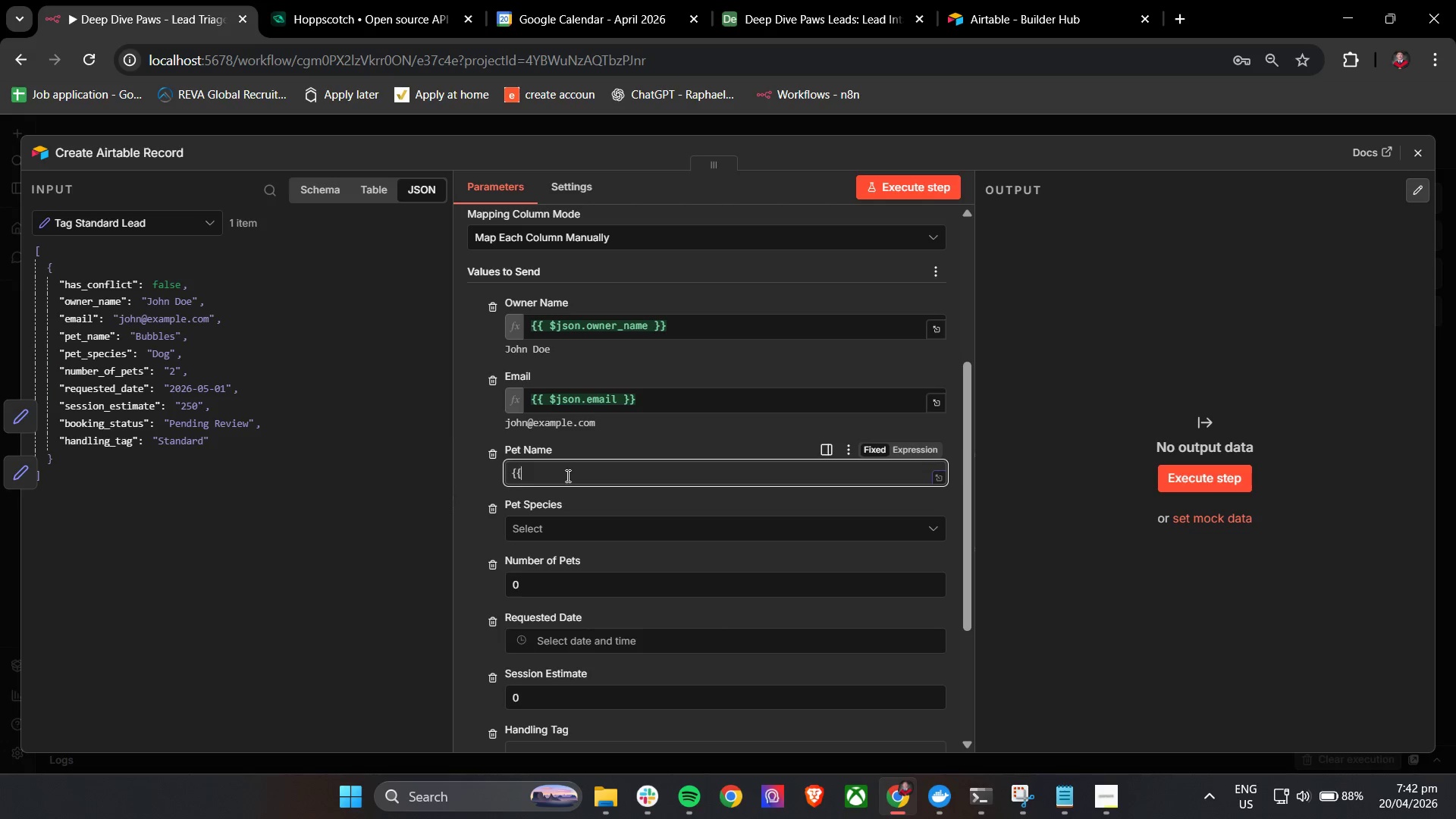 
key(Space)
 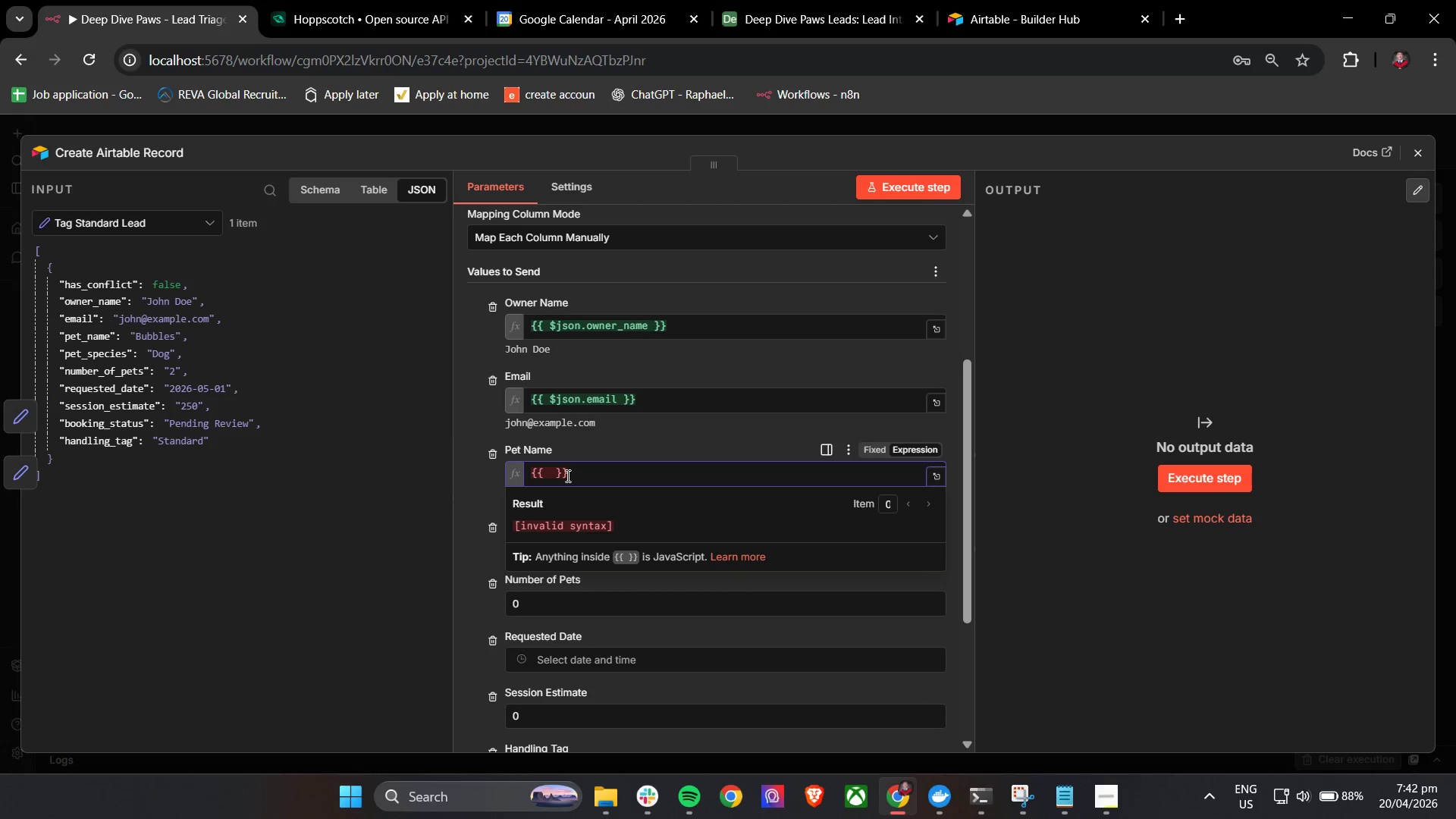 
key(Shift+4)
 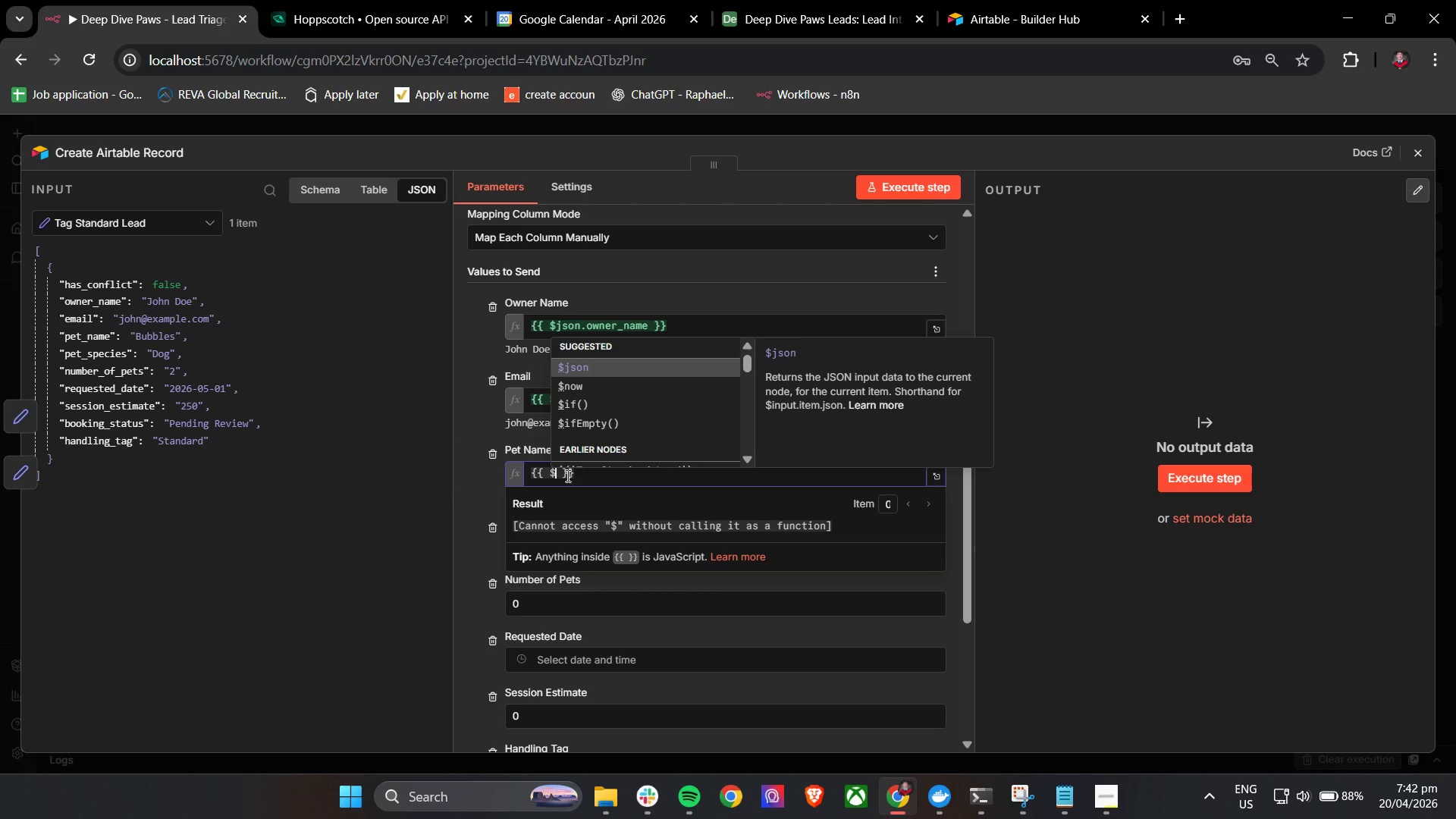 
key(Enter)
 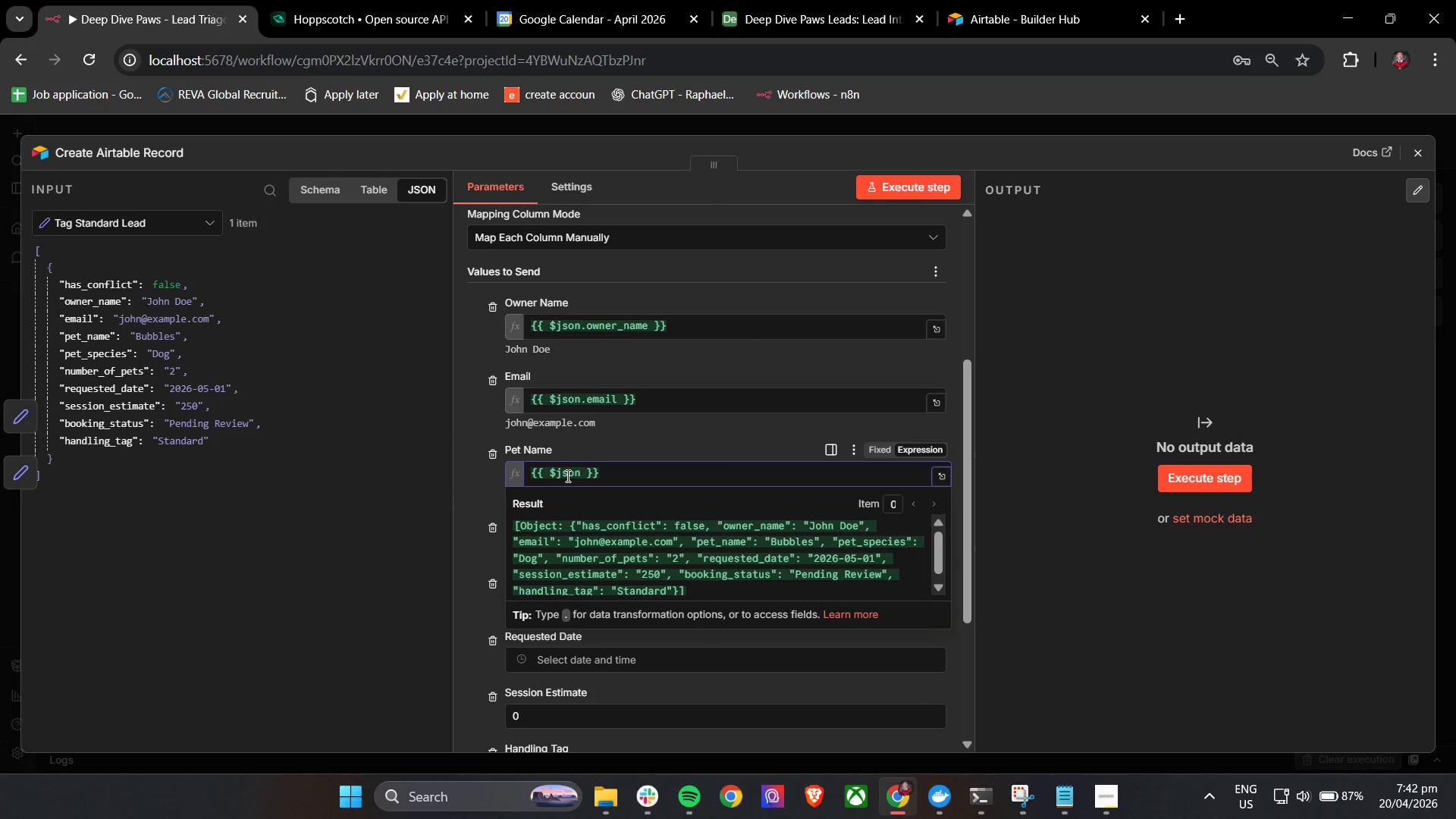 
key(Period)
 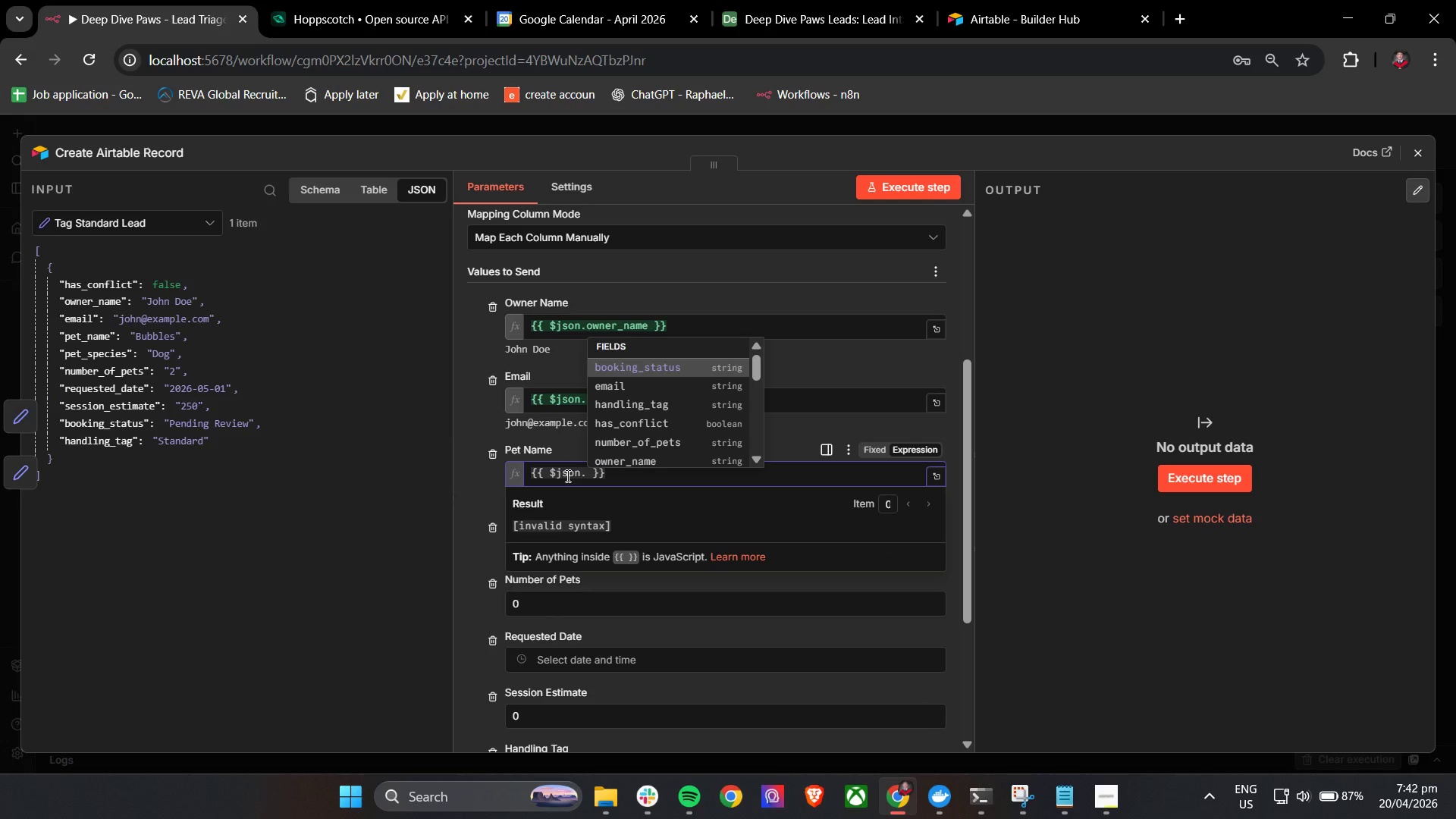 
key(P)
 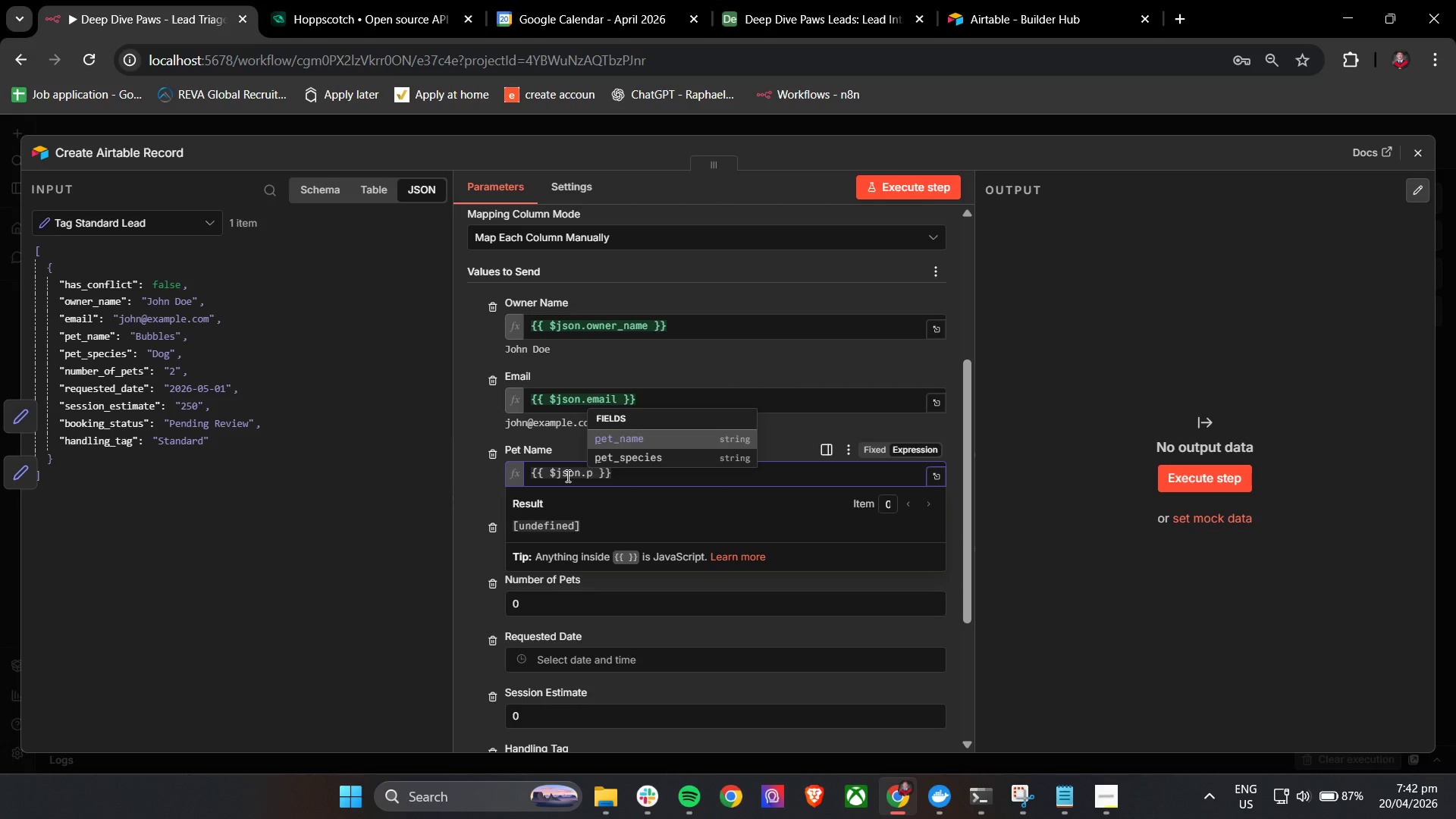 
key(Enter)
 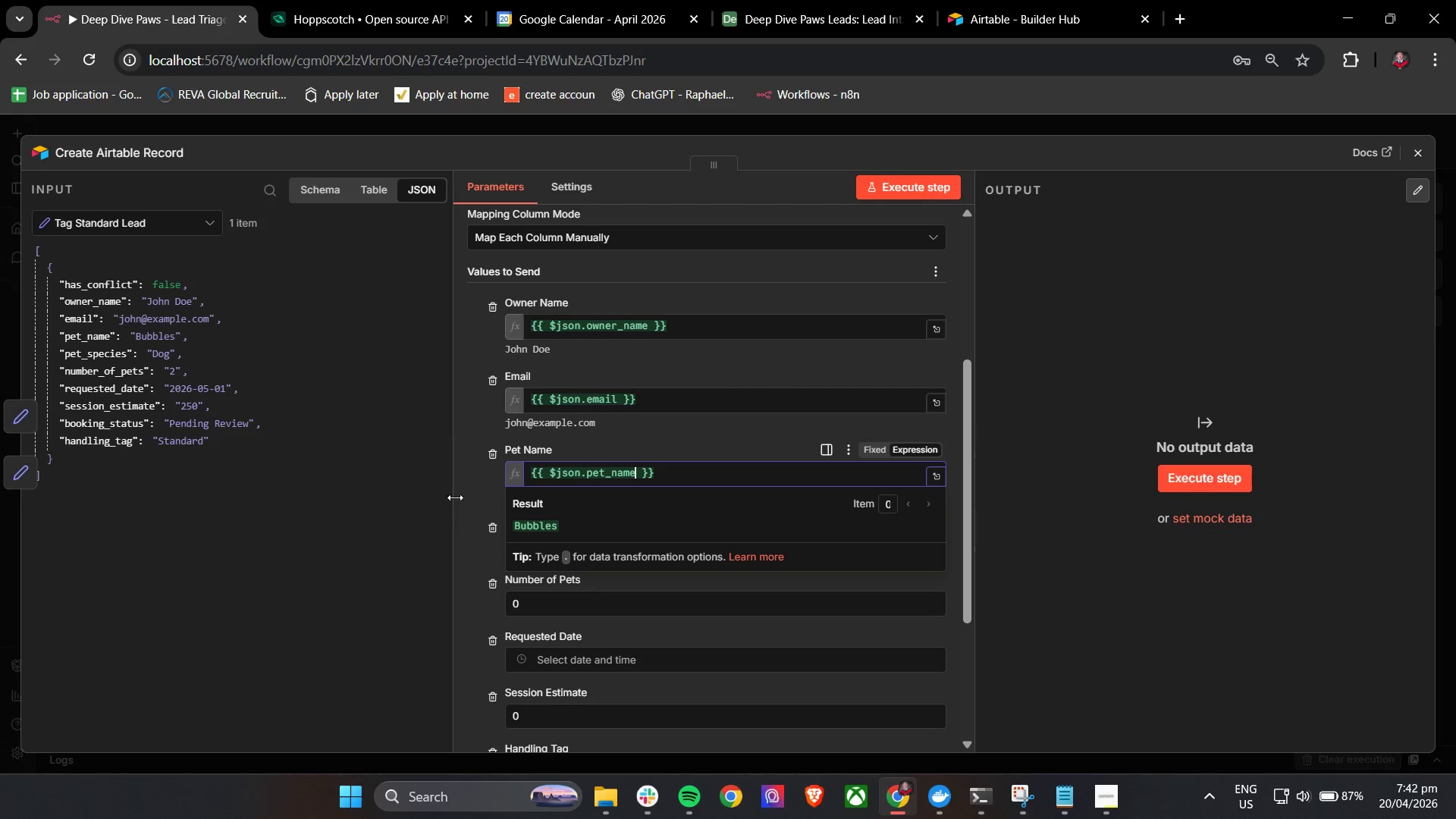 
double_click([466, 499])
 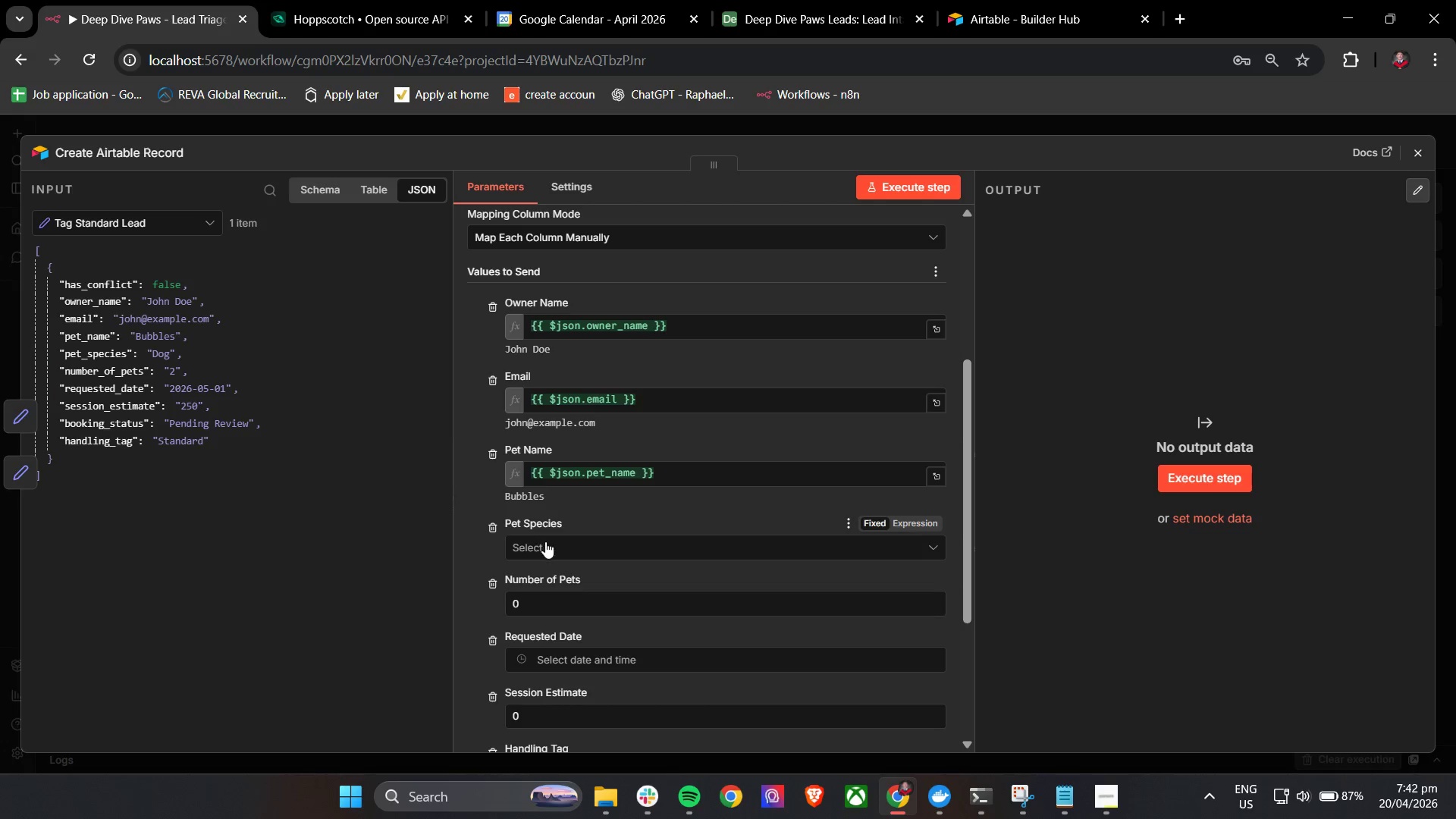 
wait(14.09)
 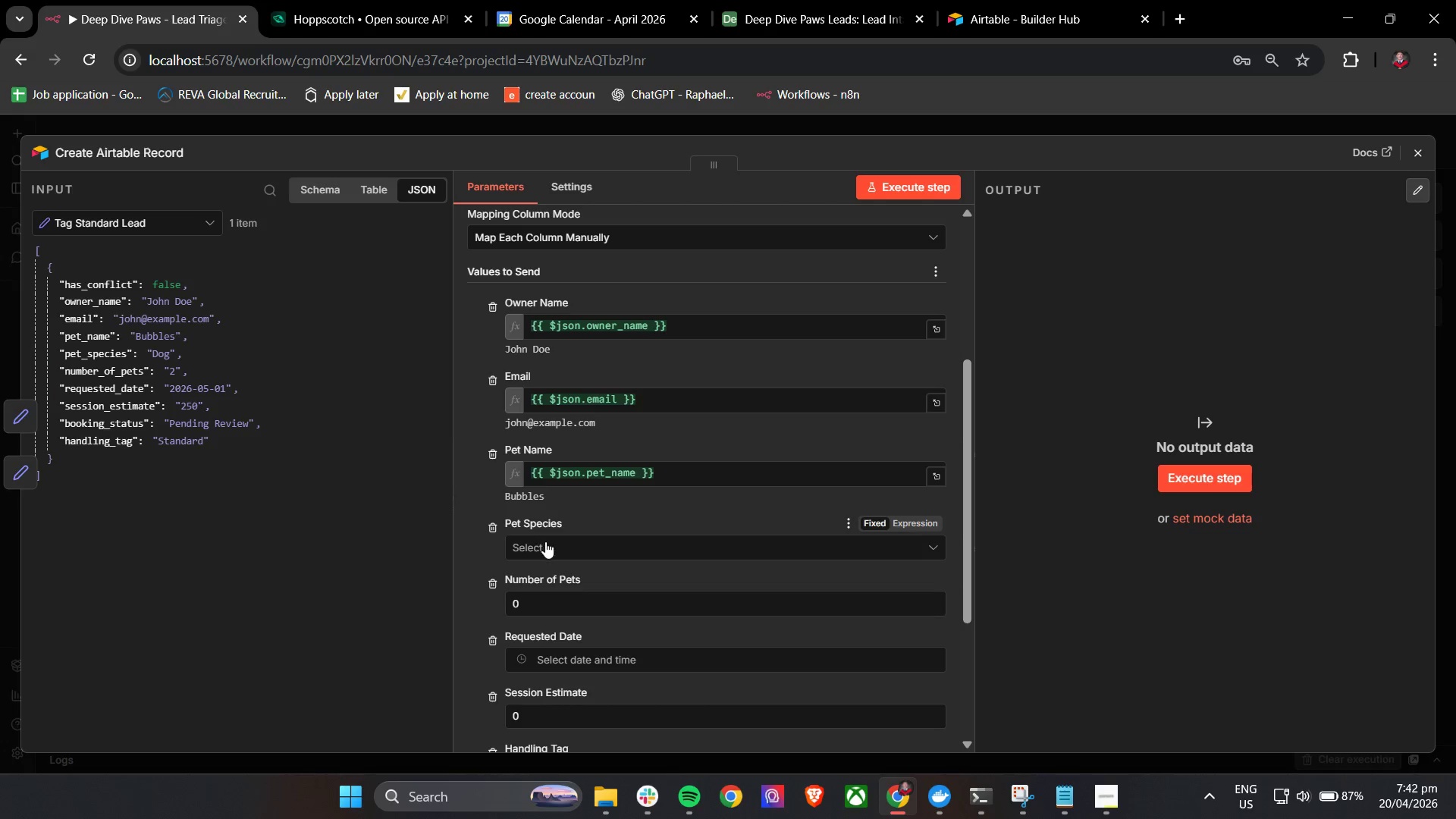 
left_click([607, 0])
 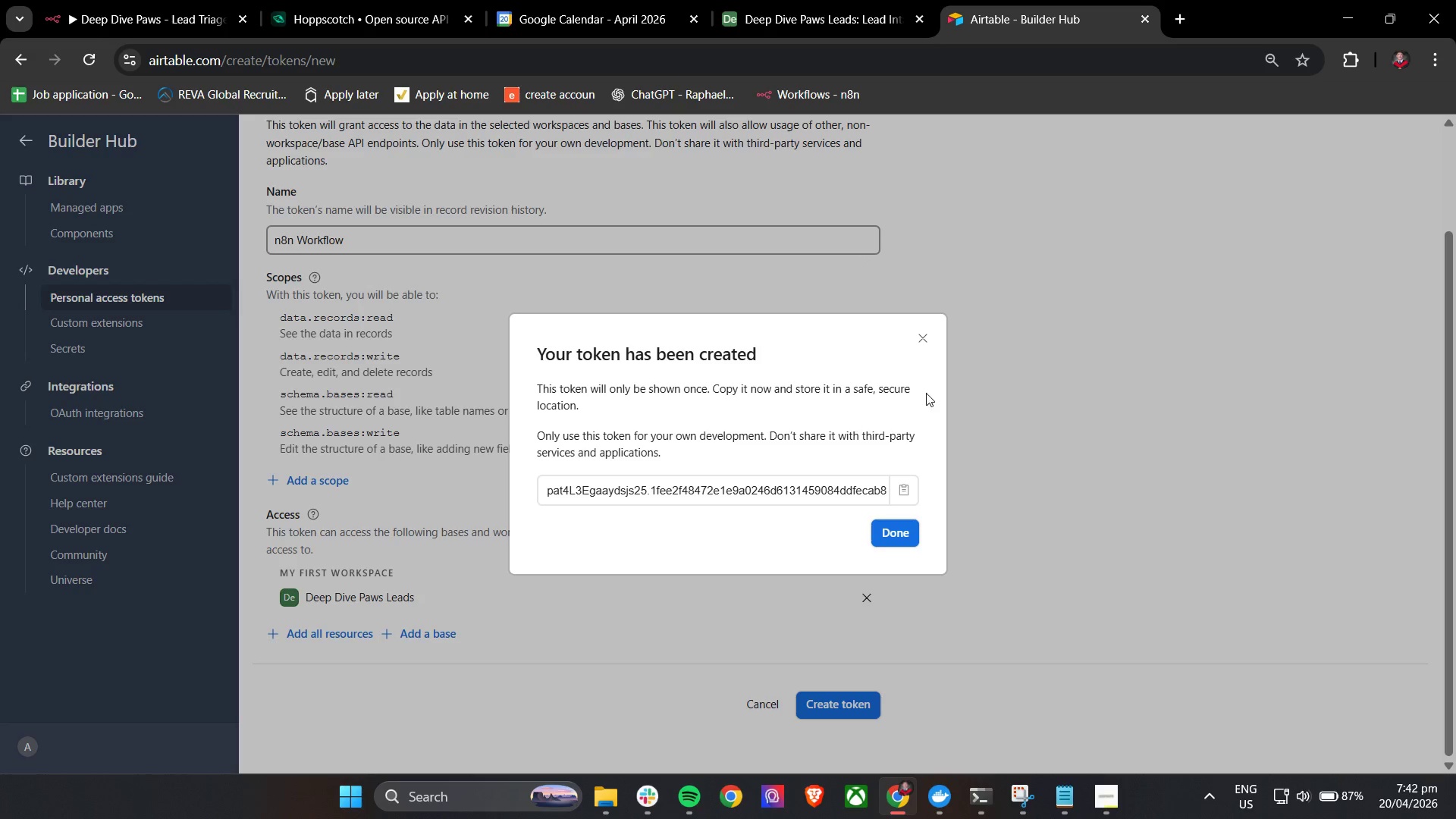 
left_click([859, 0])
 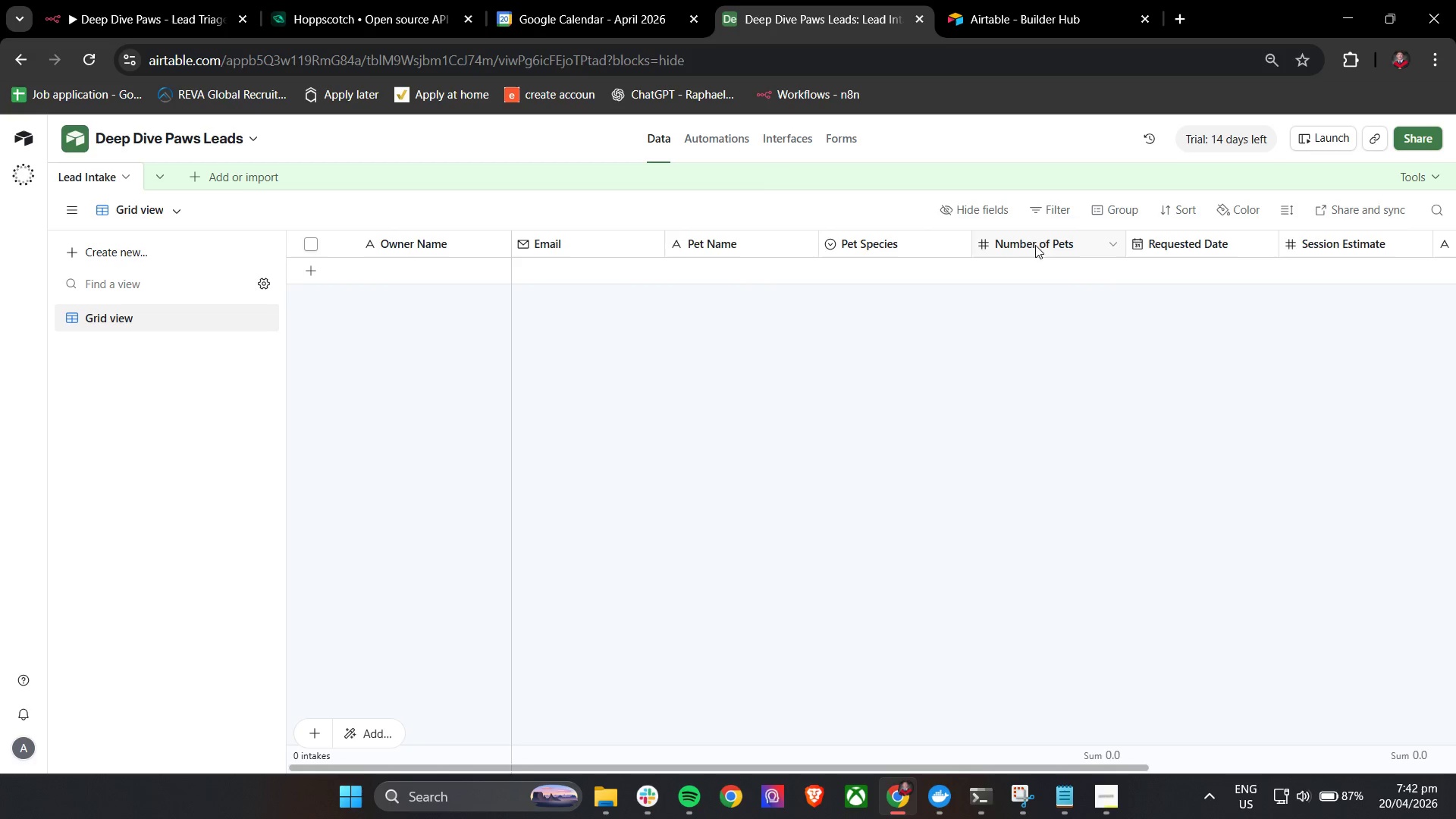 
left_click([1050, 245])
 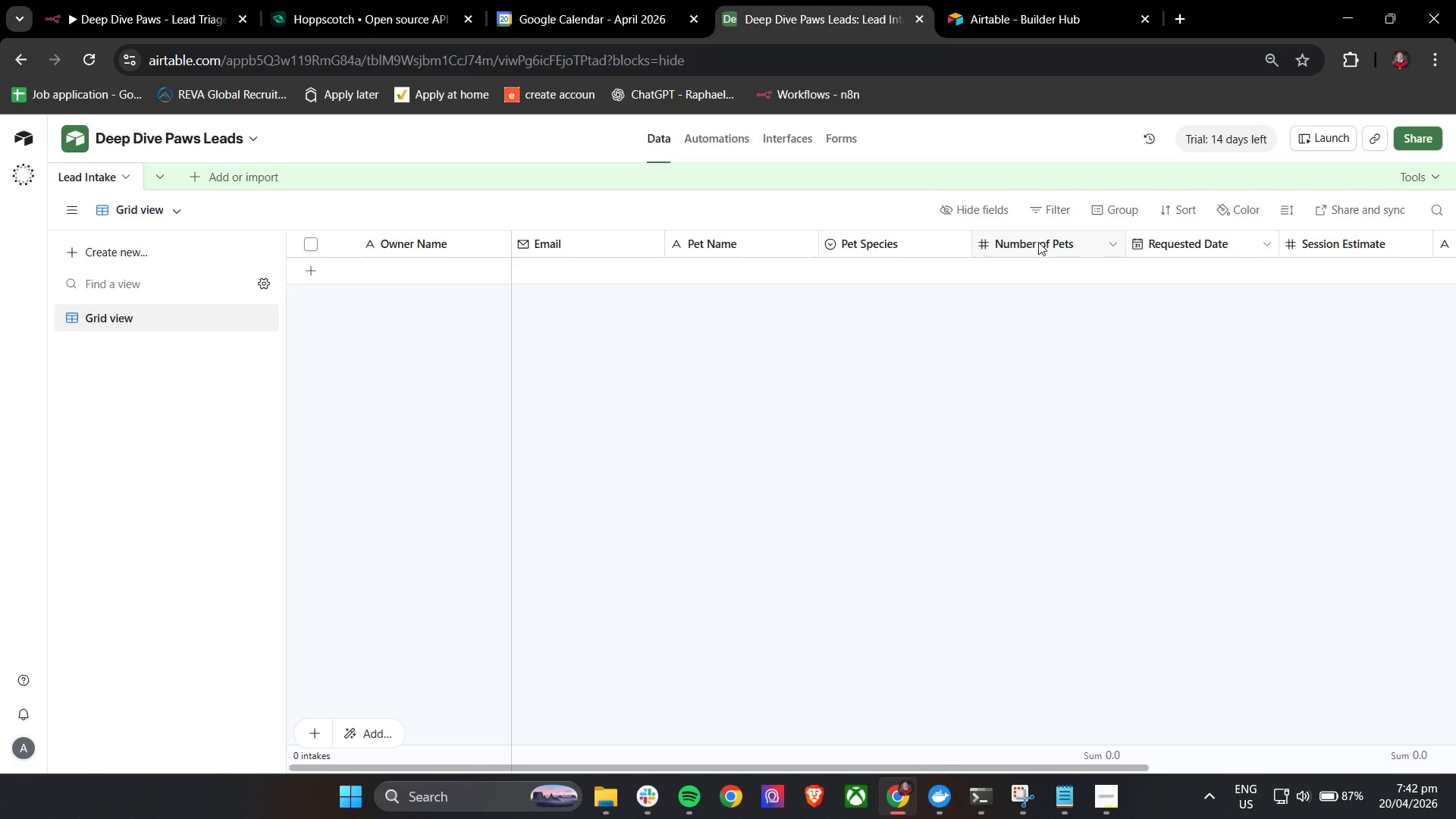 
left_click([951, 245])
 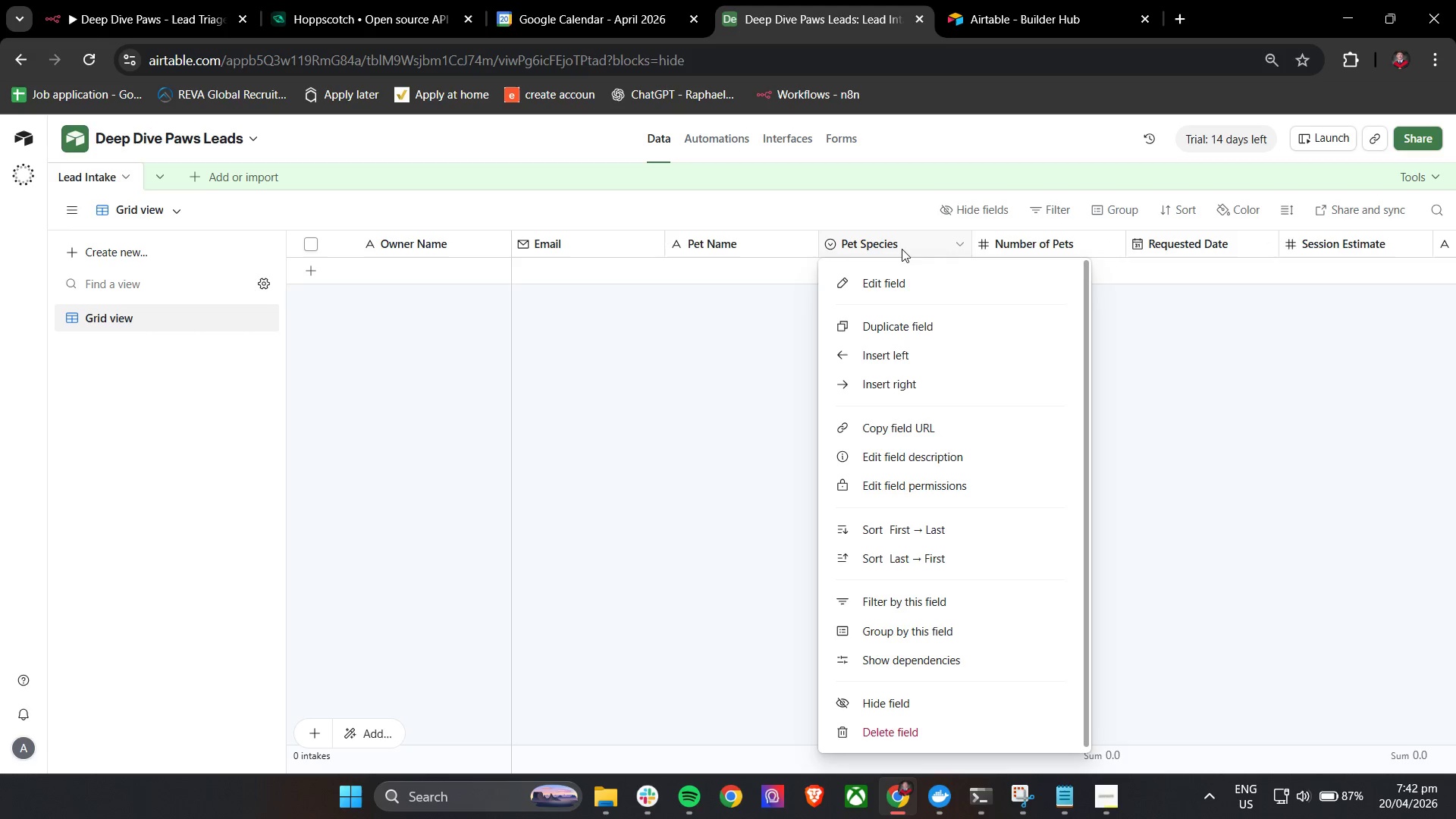 
left_click([884, 248])
 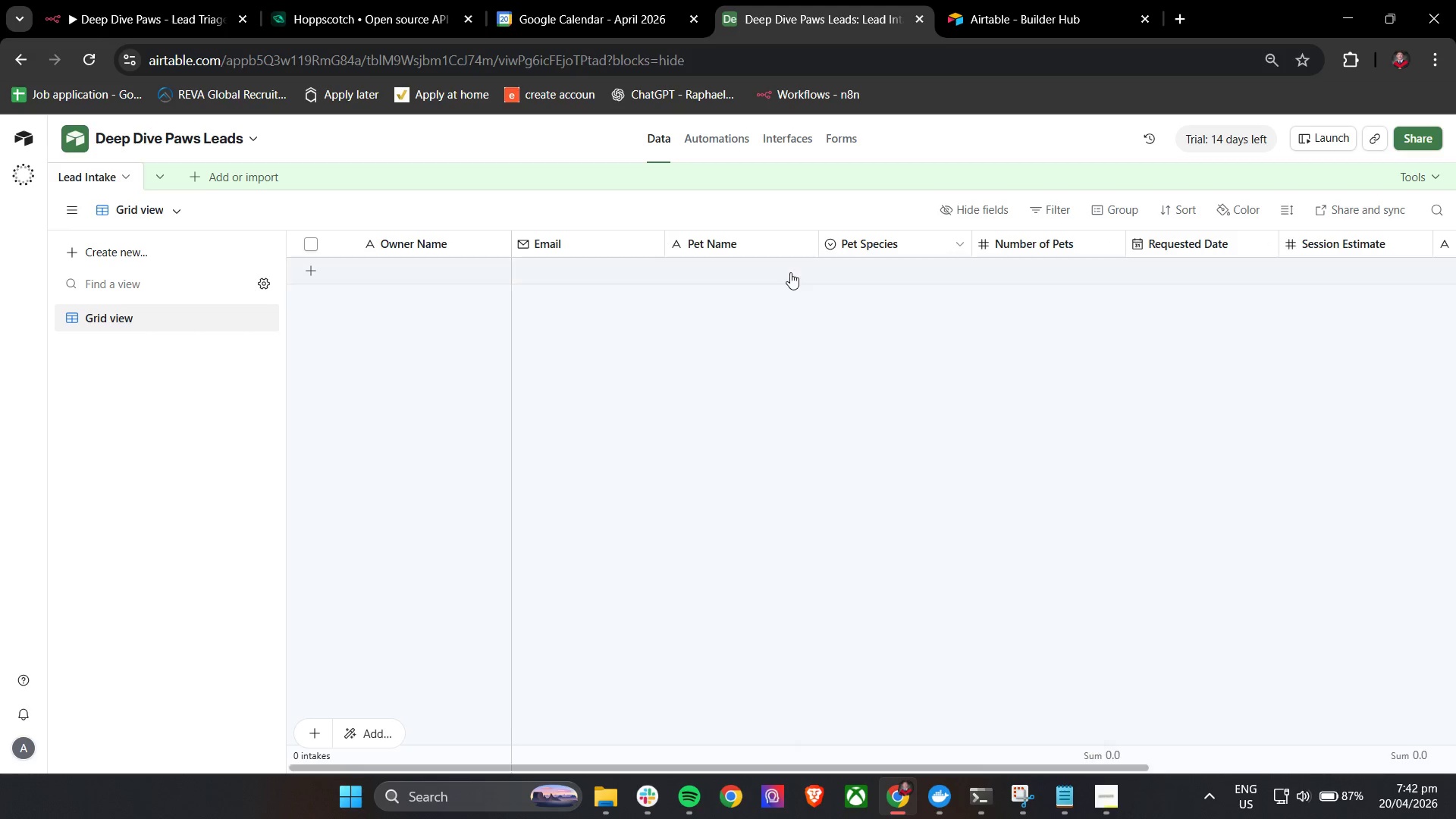 
double_click([866, 273])
 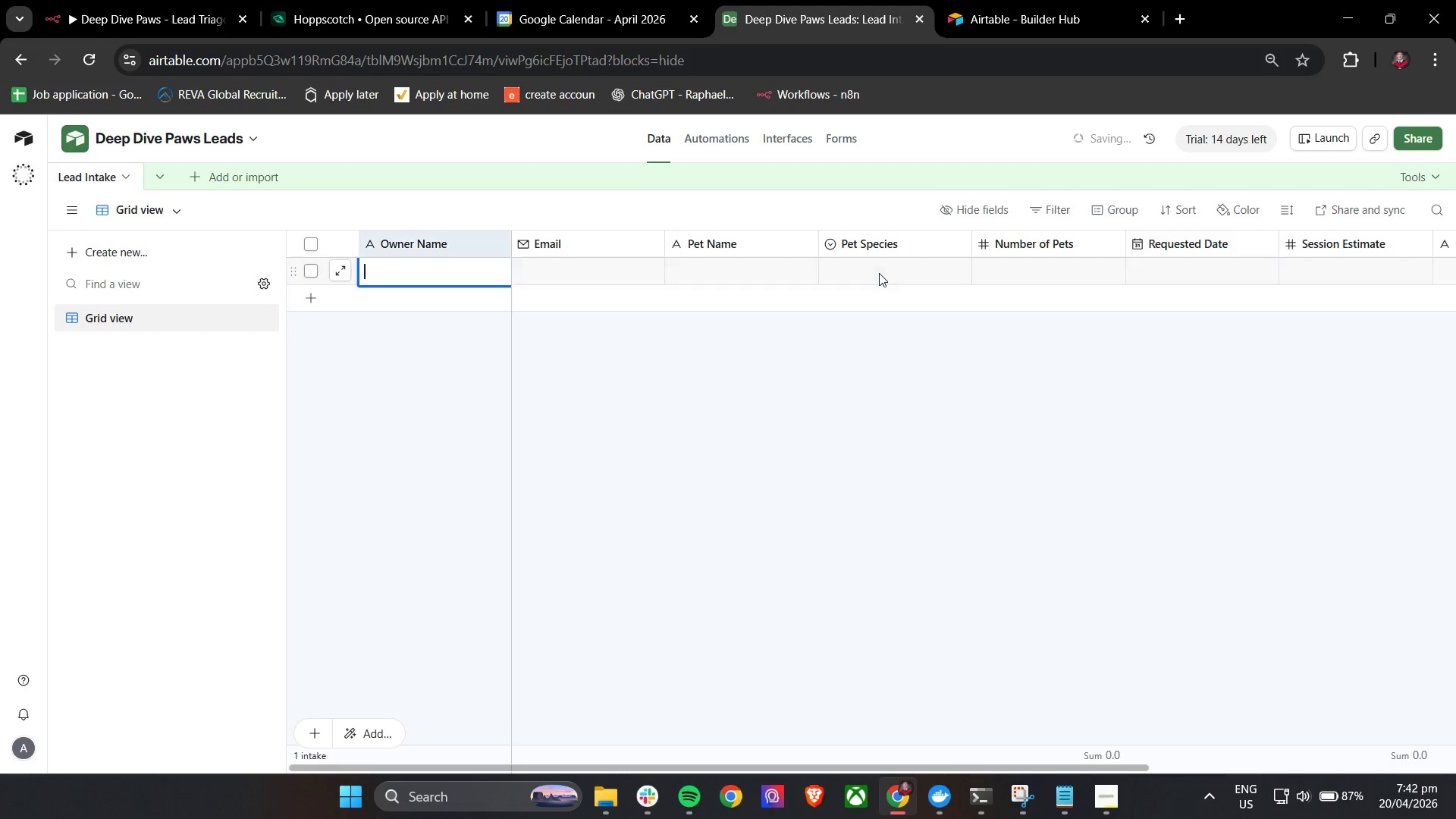 
triple_click([879, 273])
 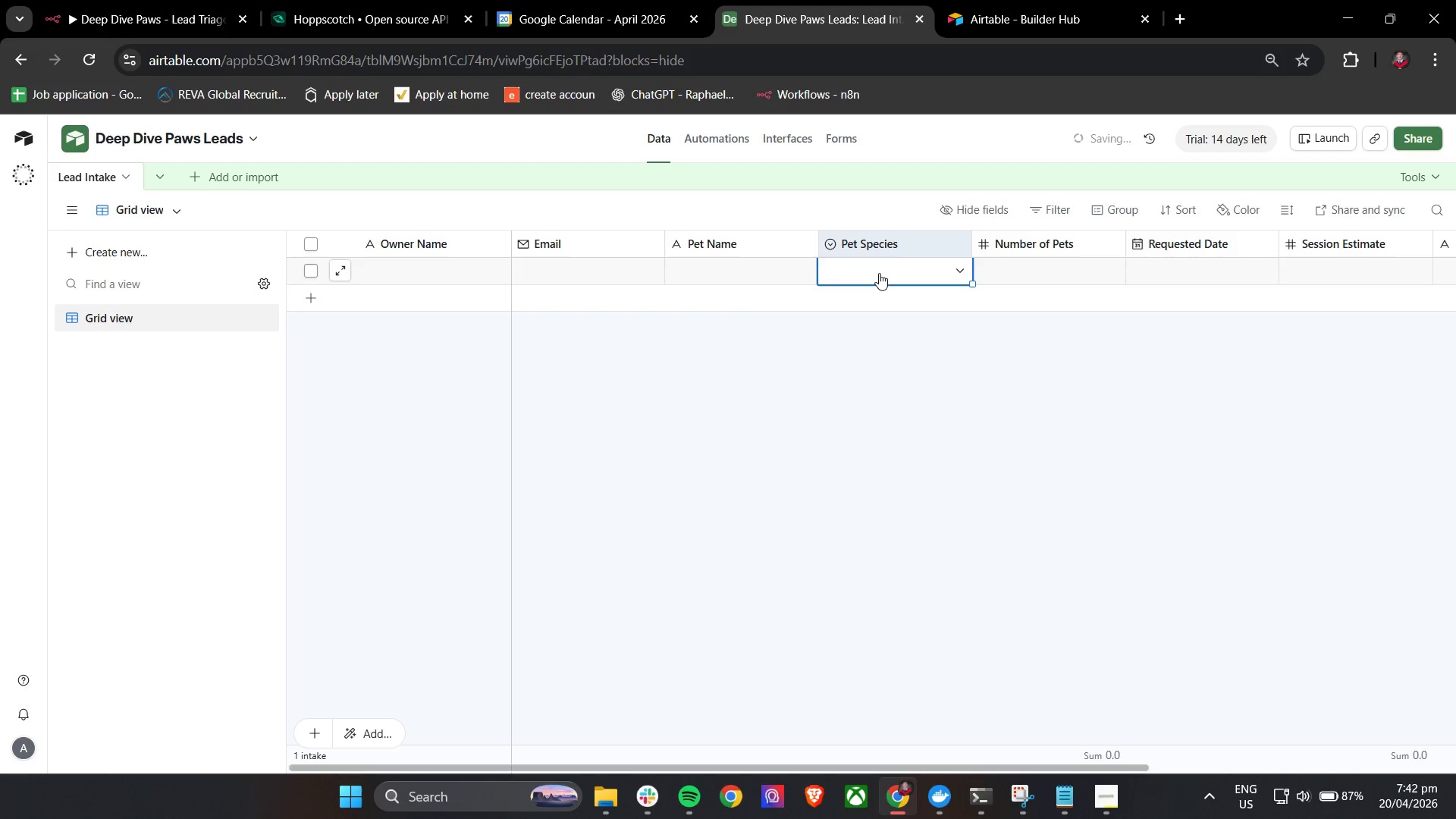 
triple_click([879, 273])
 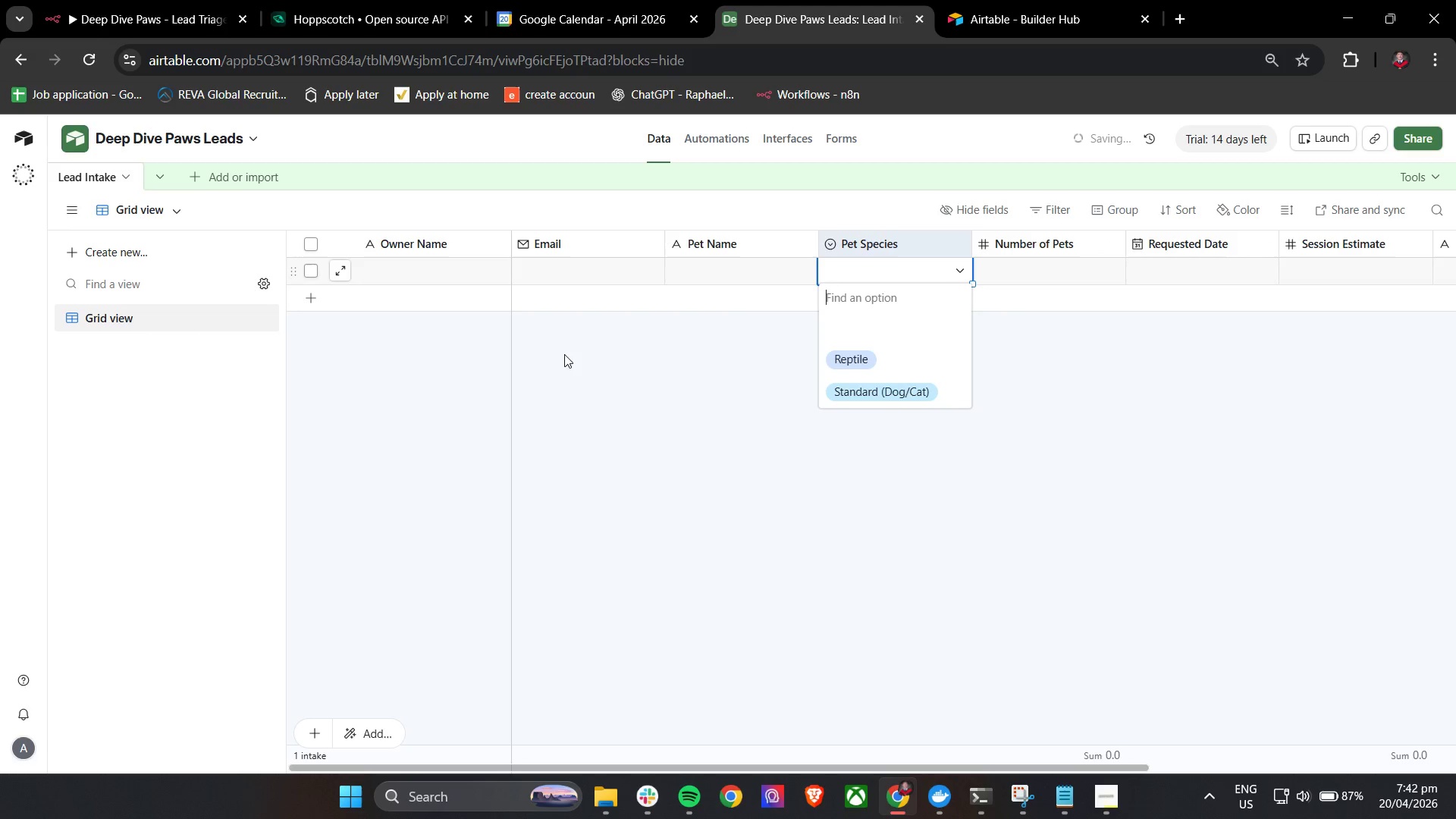 
left_click([90, 0])
 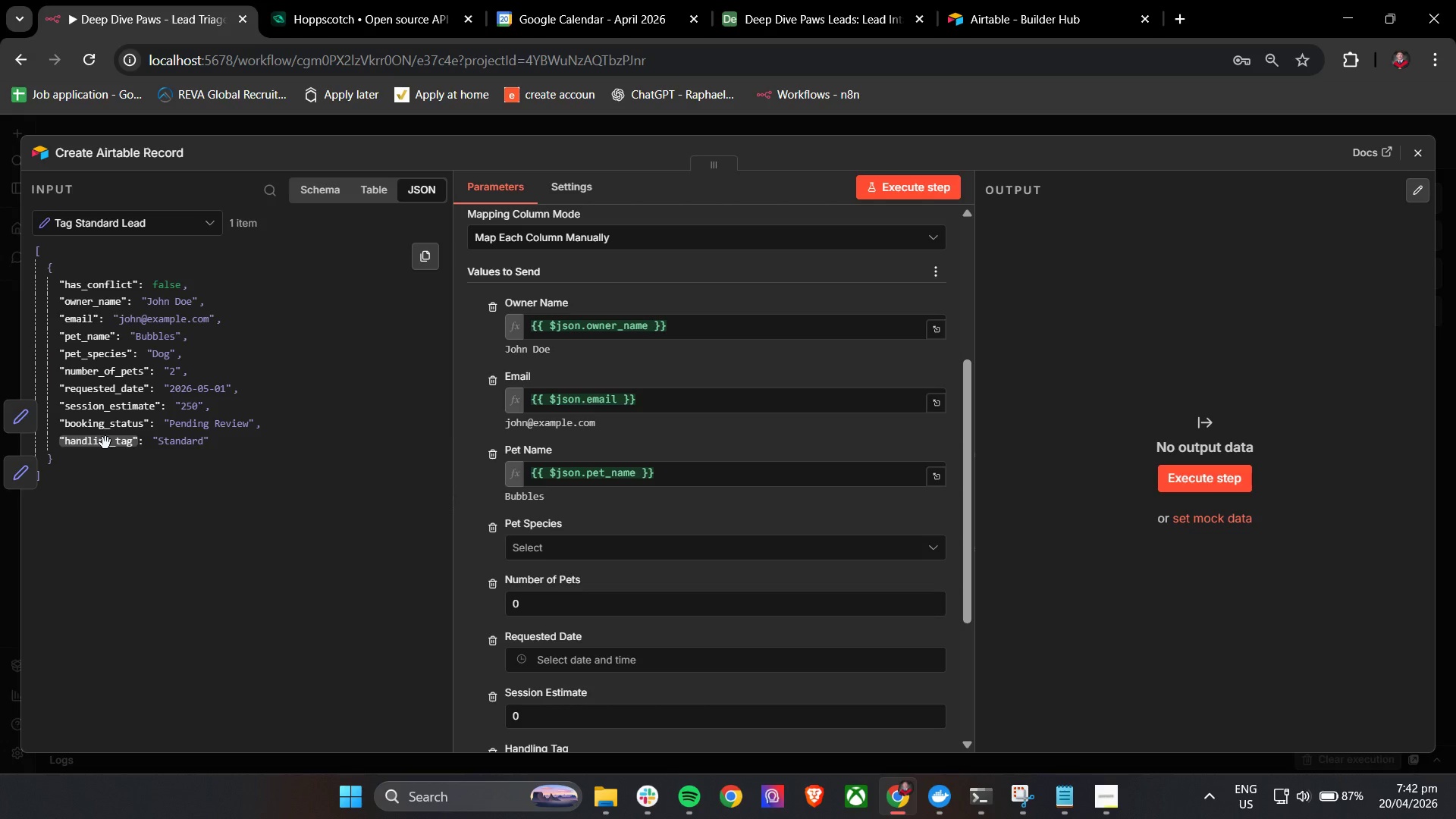 
wait(9.16)
 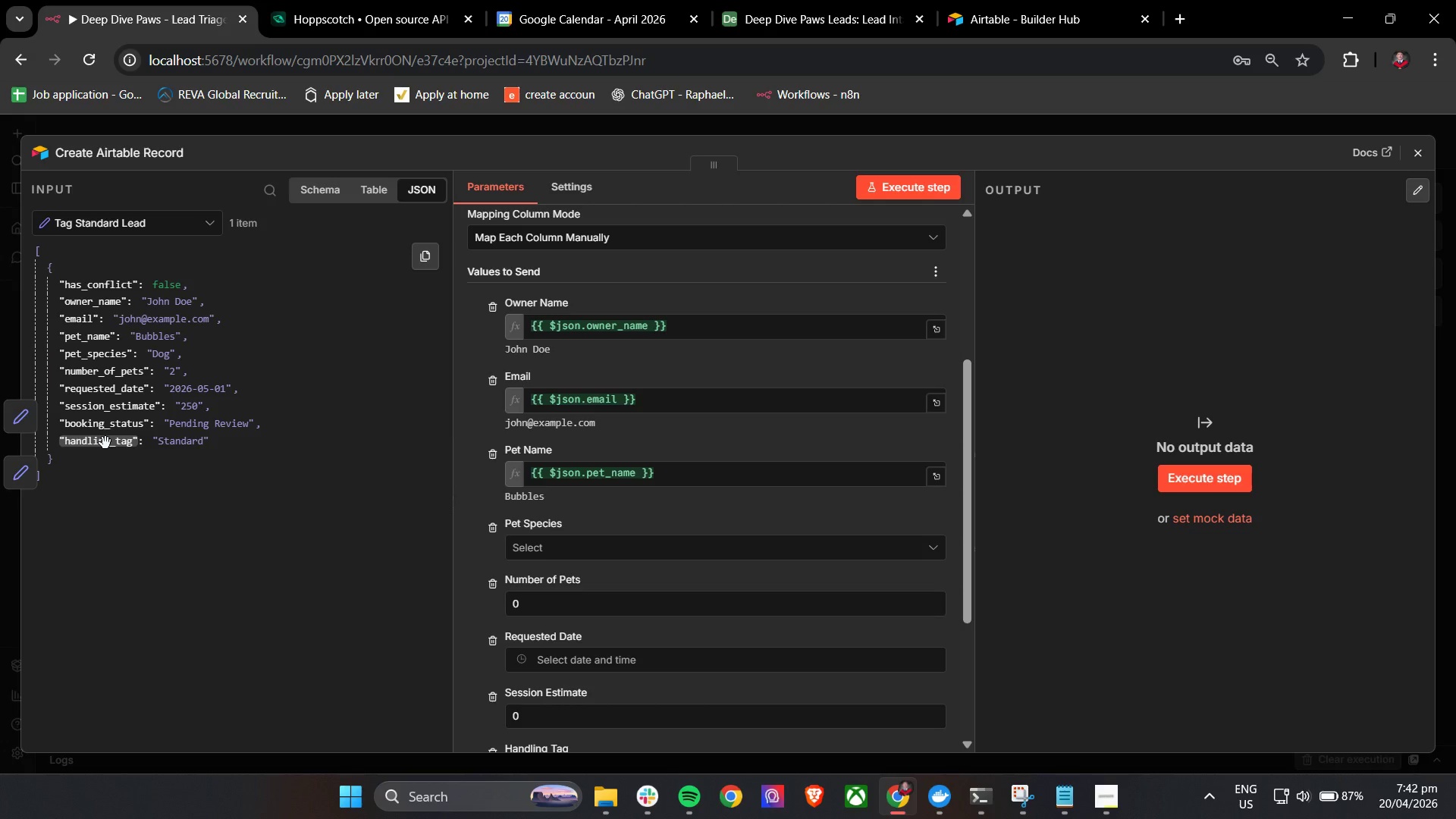 
left_click([535, 0])
 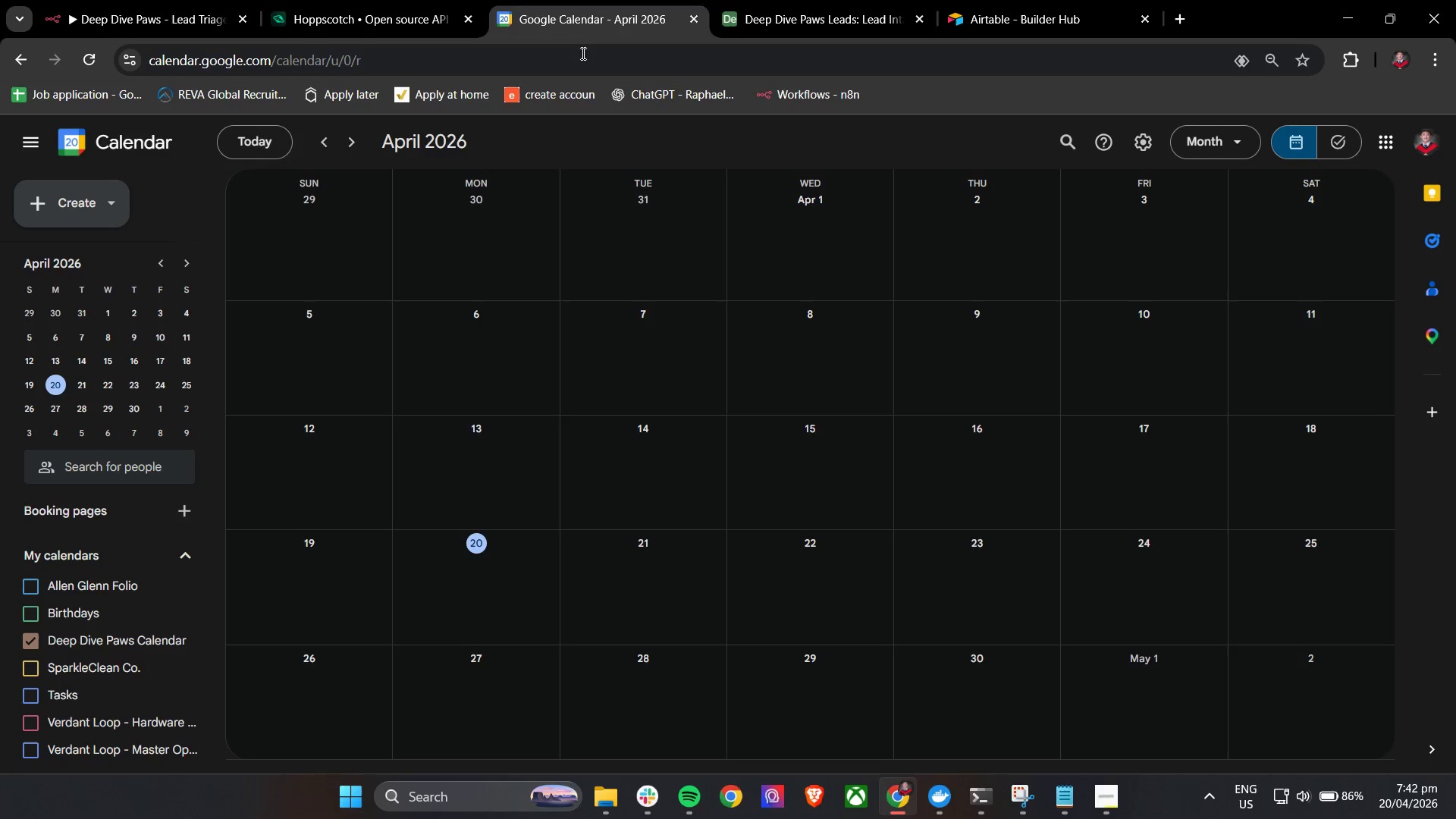 
left_click([722, 0])
 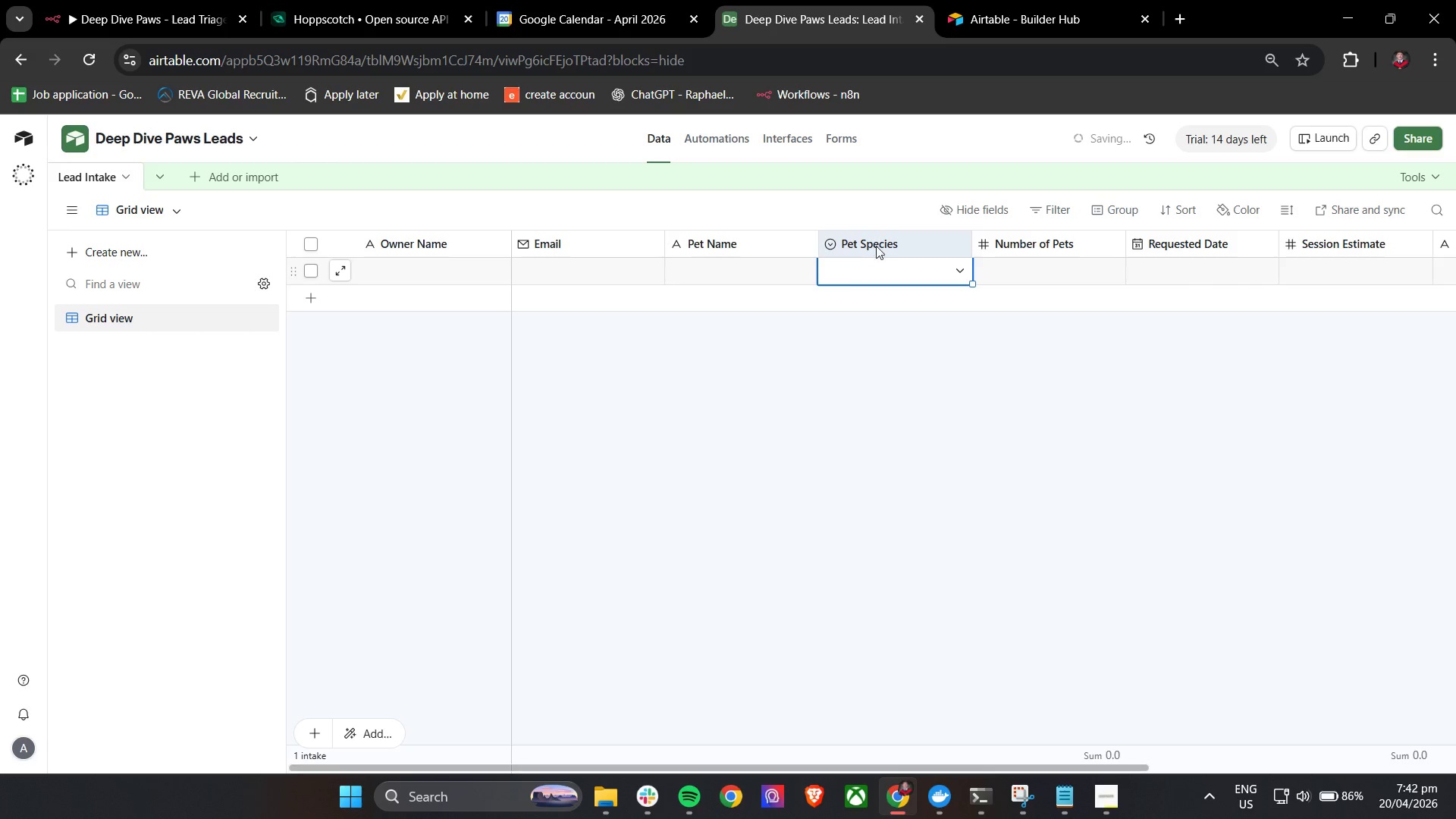 
left_click([878, 243])
 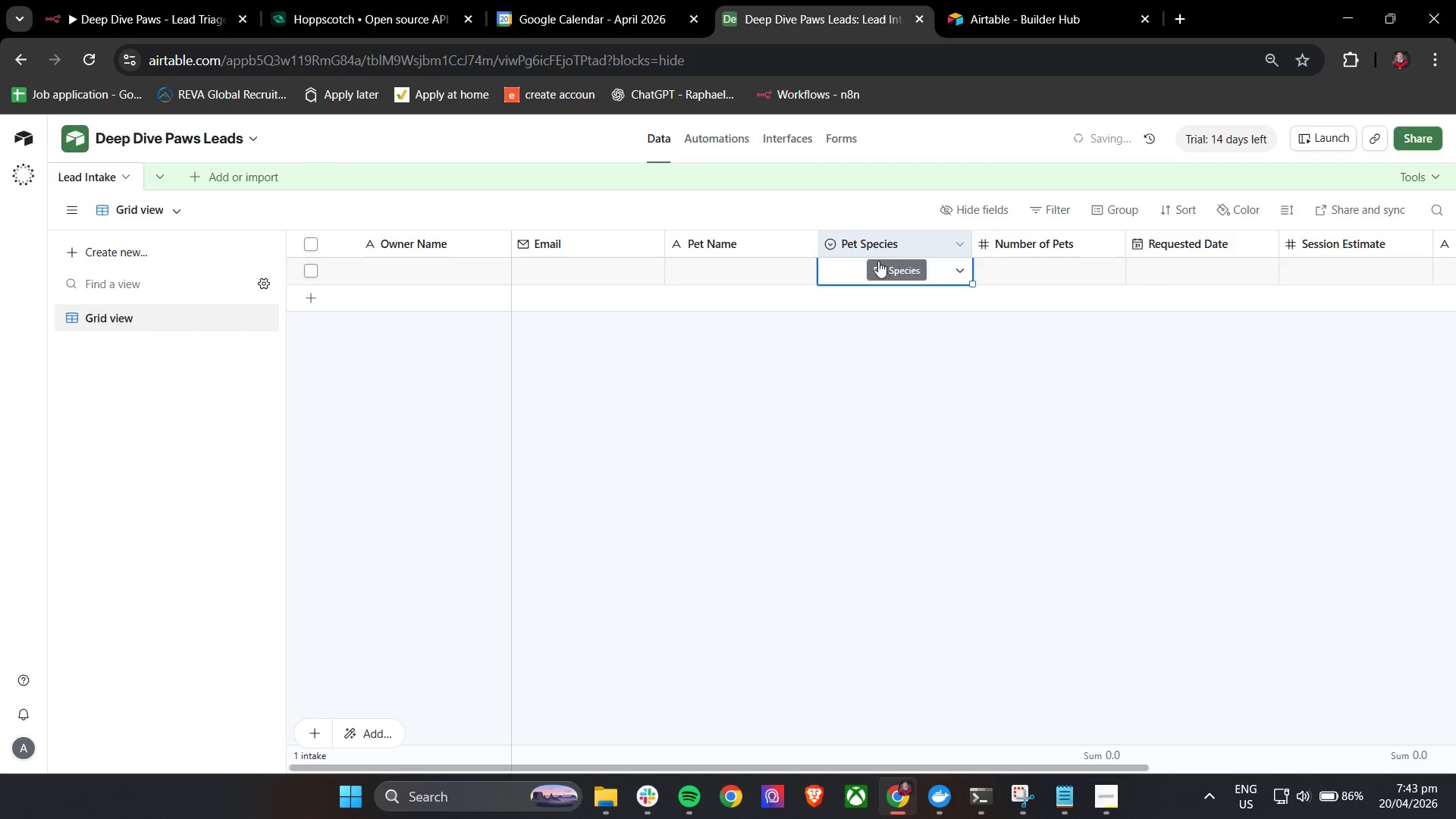 
left_click([878, 272])
 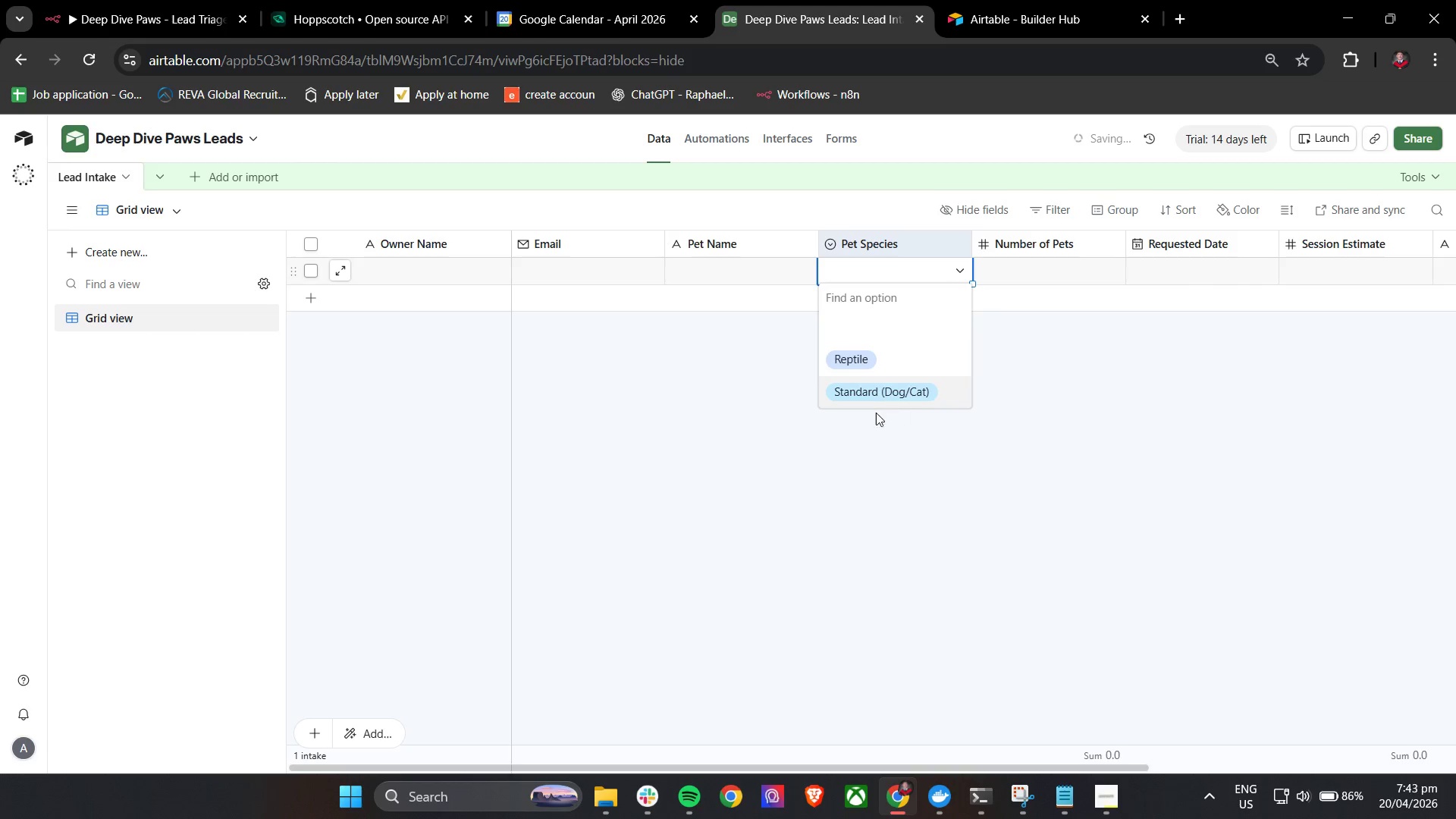 
wait(5.42)
 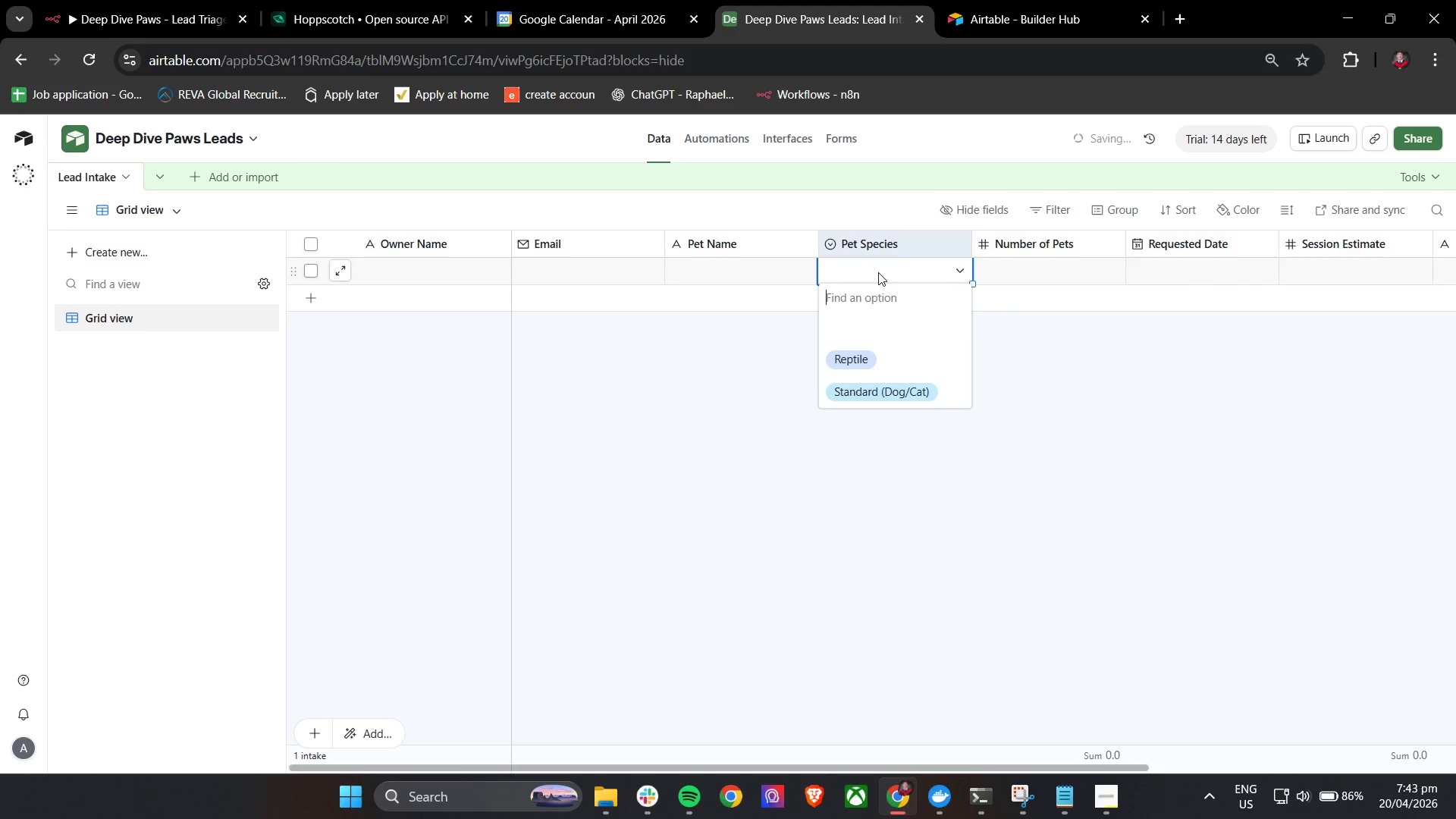 
left_click([105, 0])
 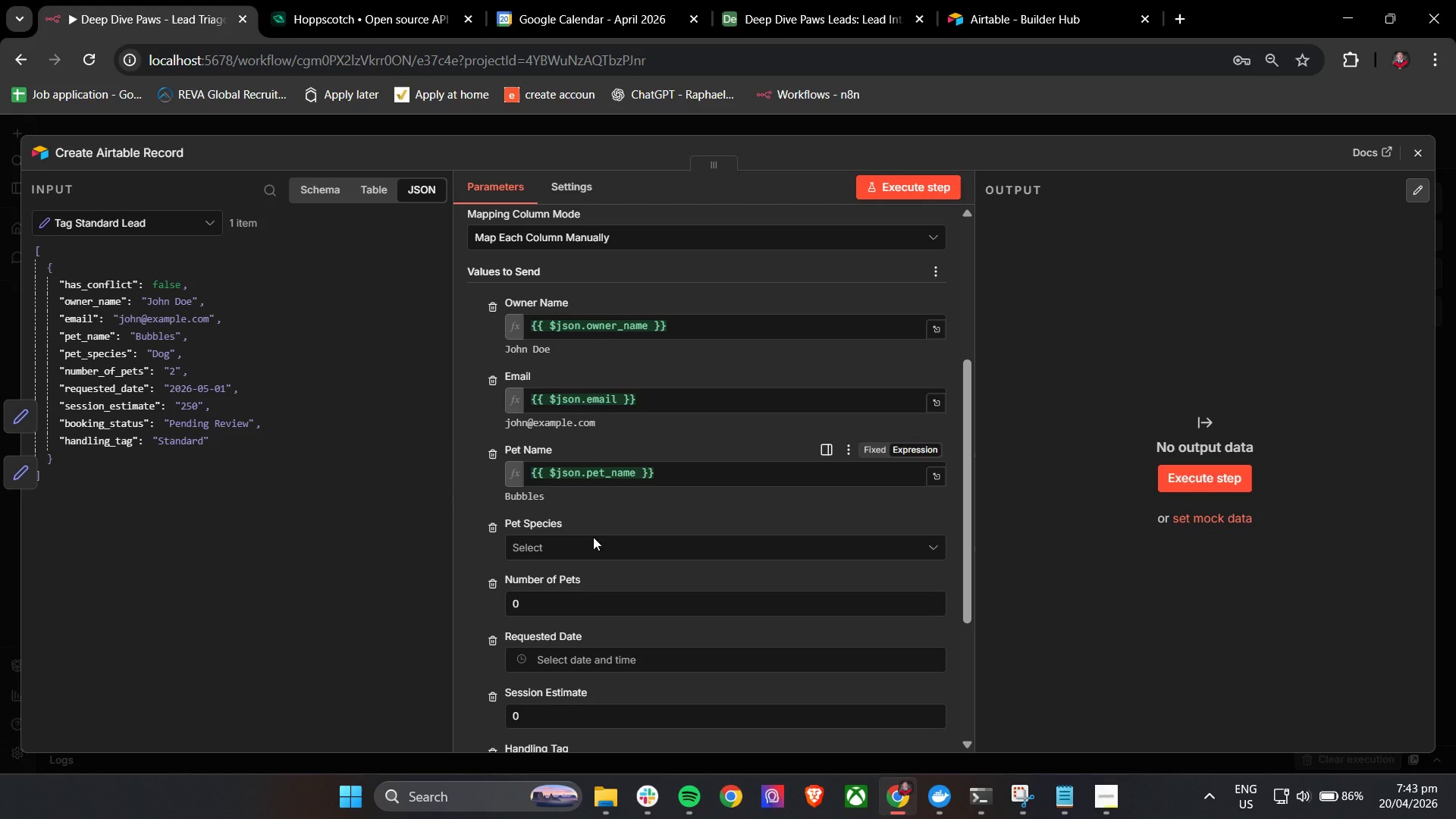 
left_click([592, 541])
 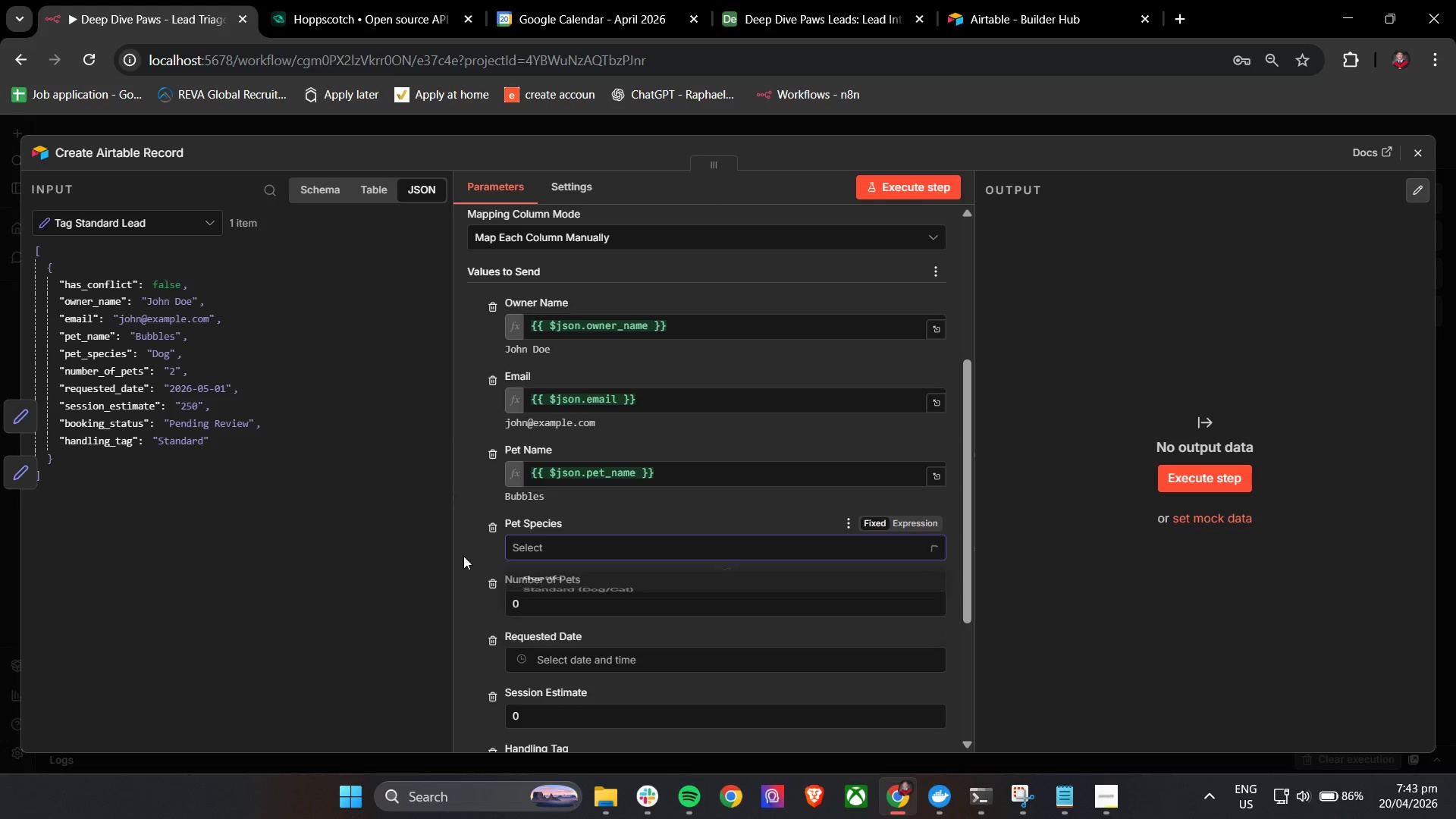 
left_click([549, 544])
 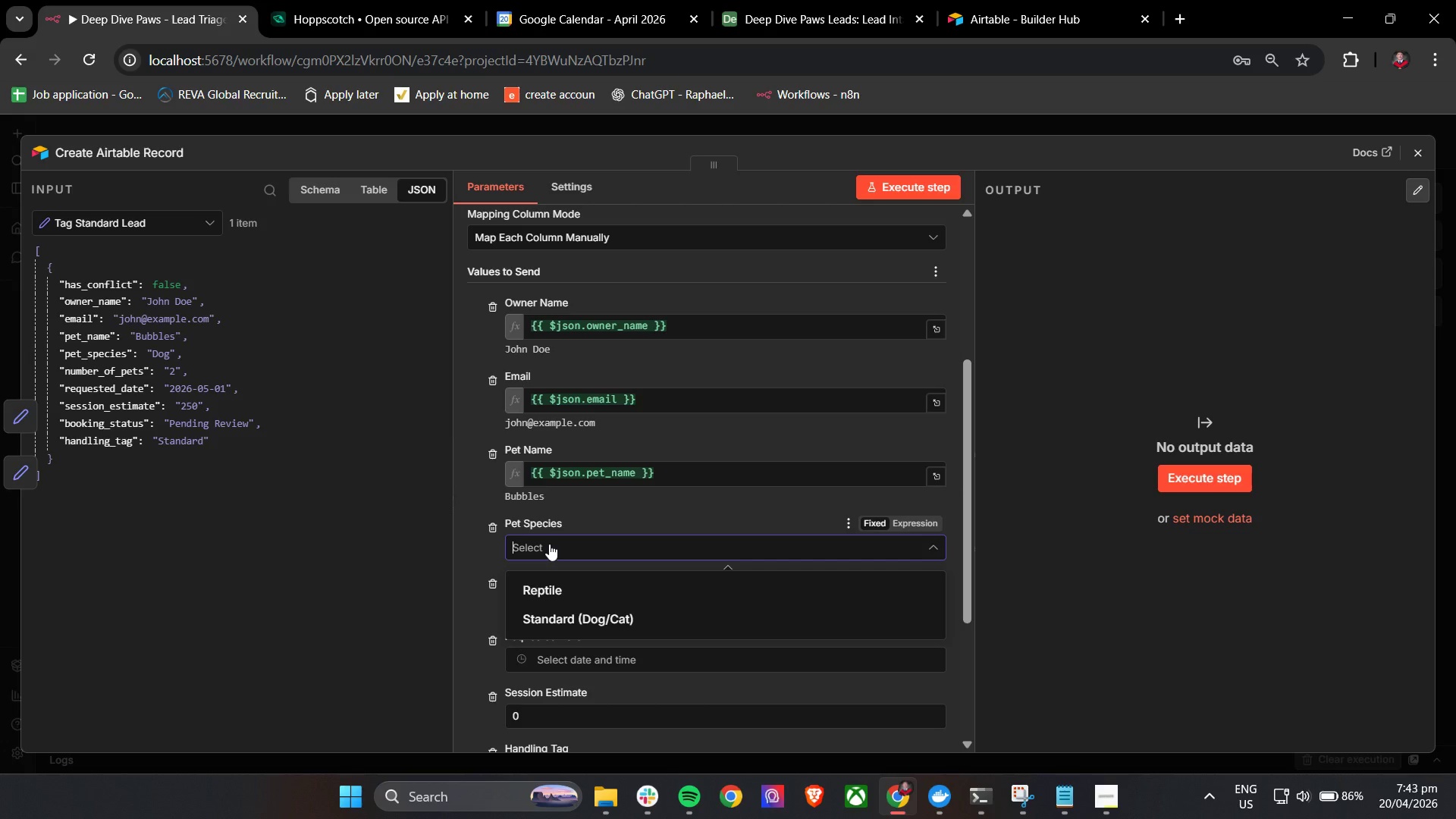 
left_click([615, 508])
 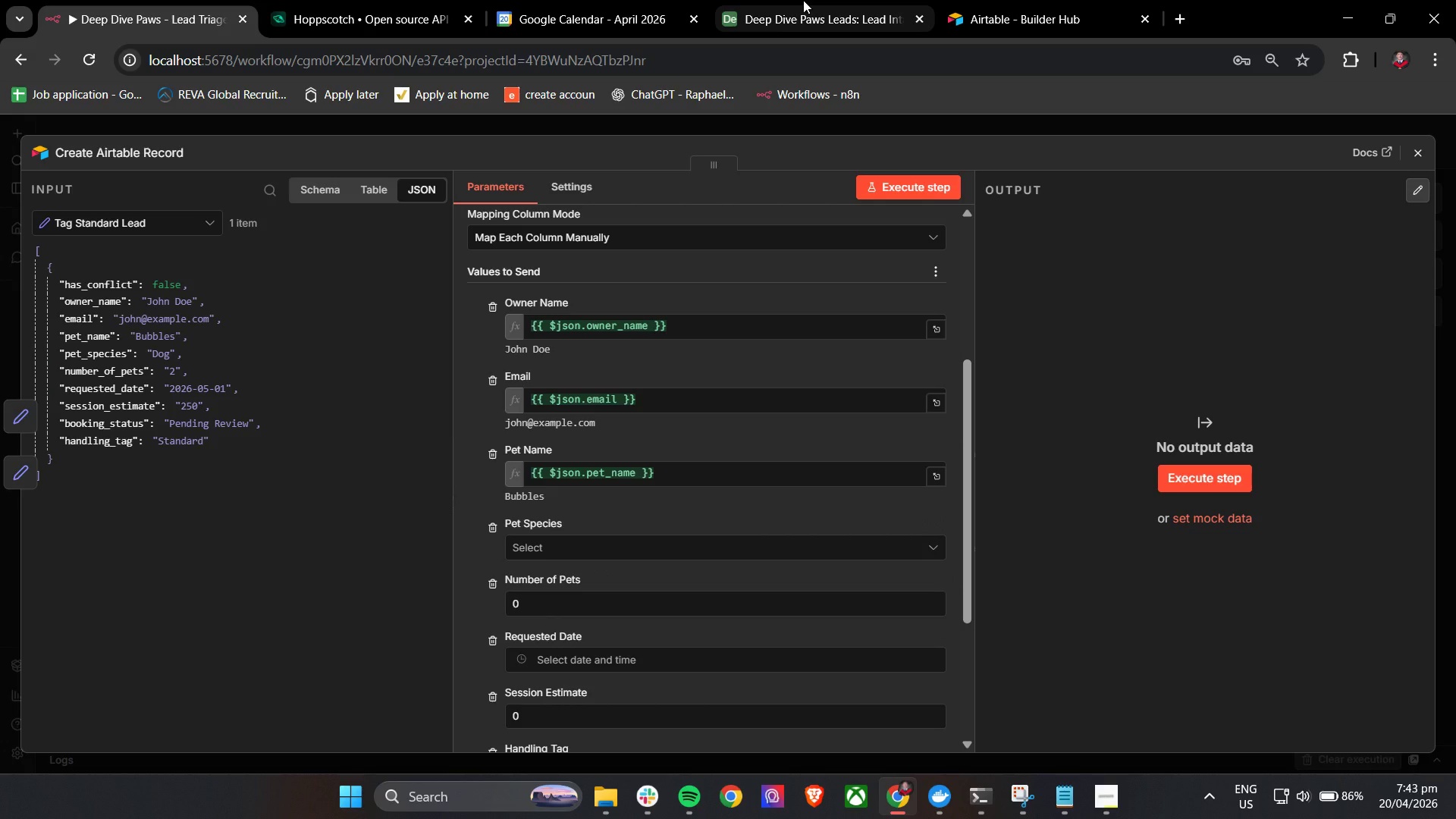 
left_click([803, 0])
 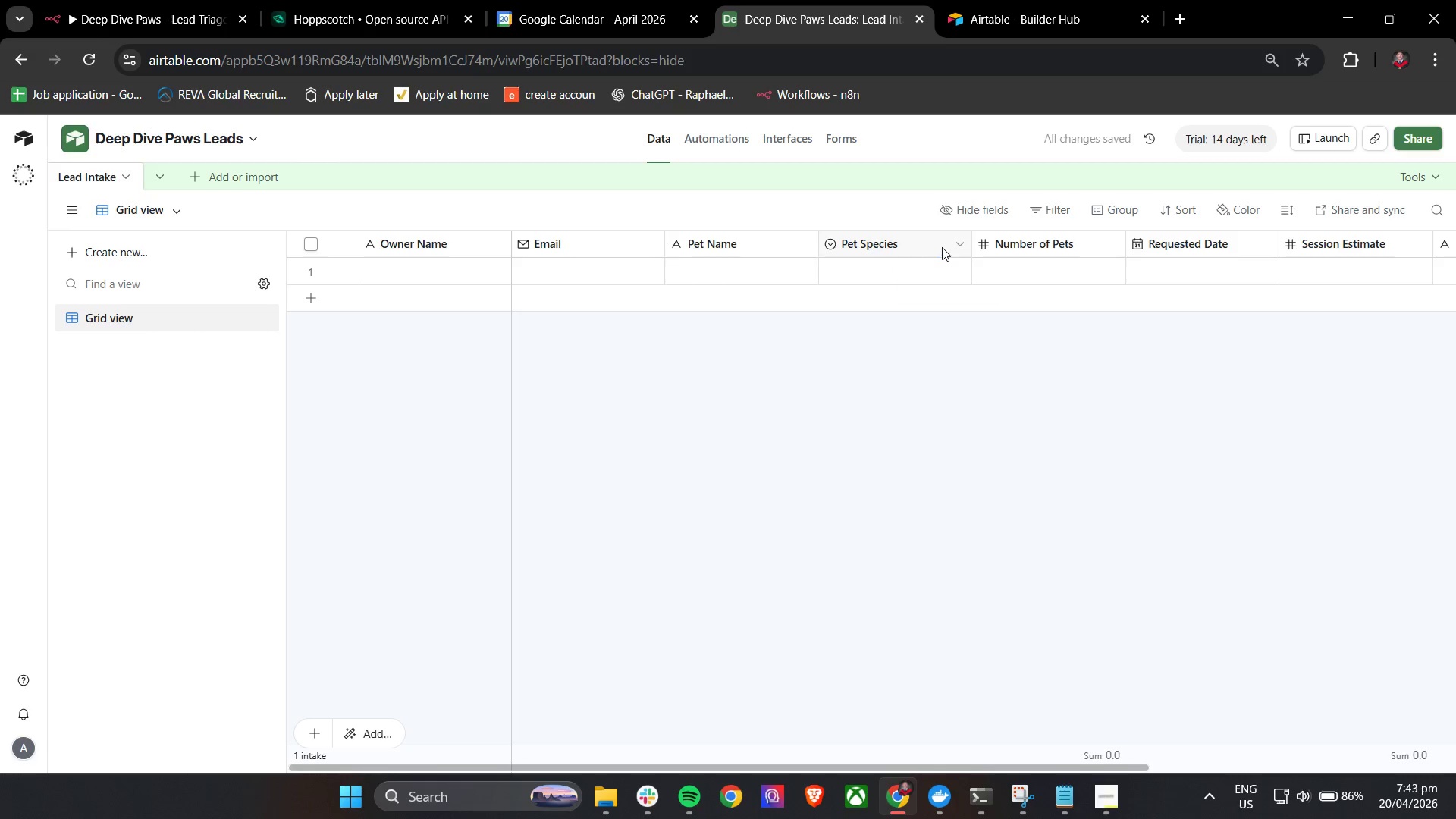 
left_click([954, 245])
 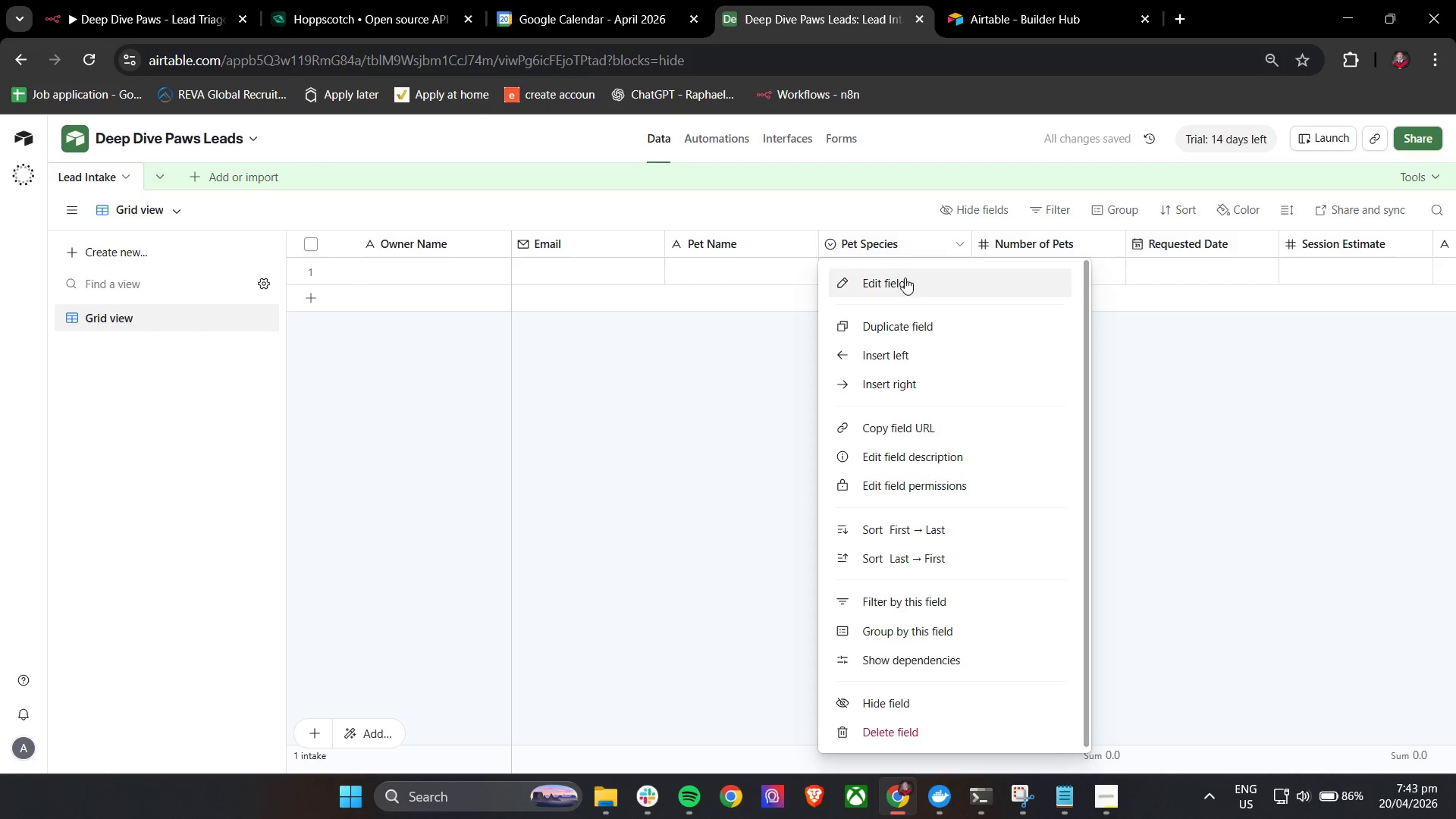 
left_click([905, 278])
 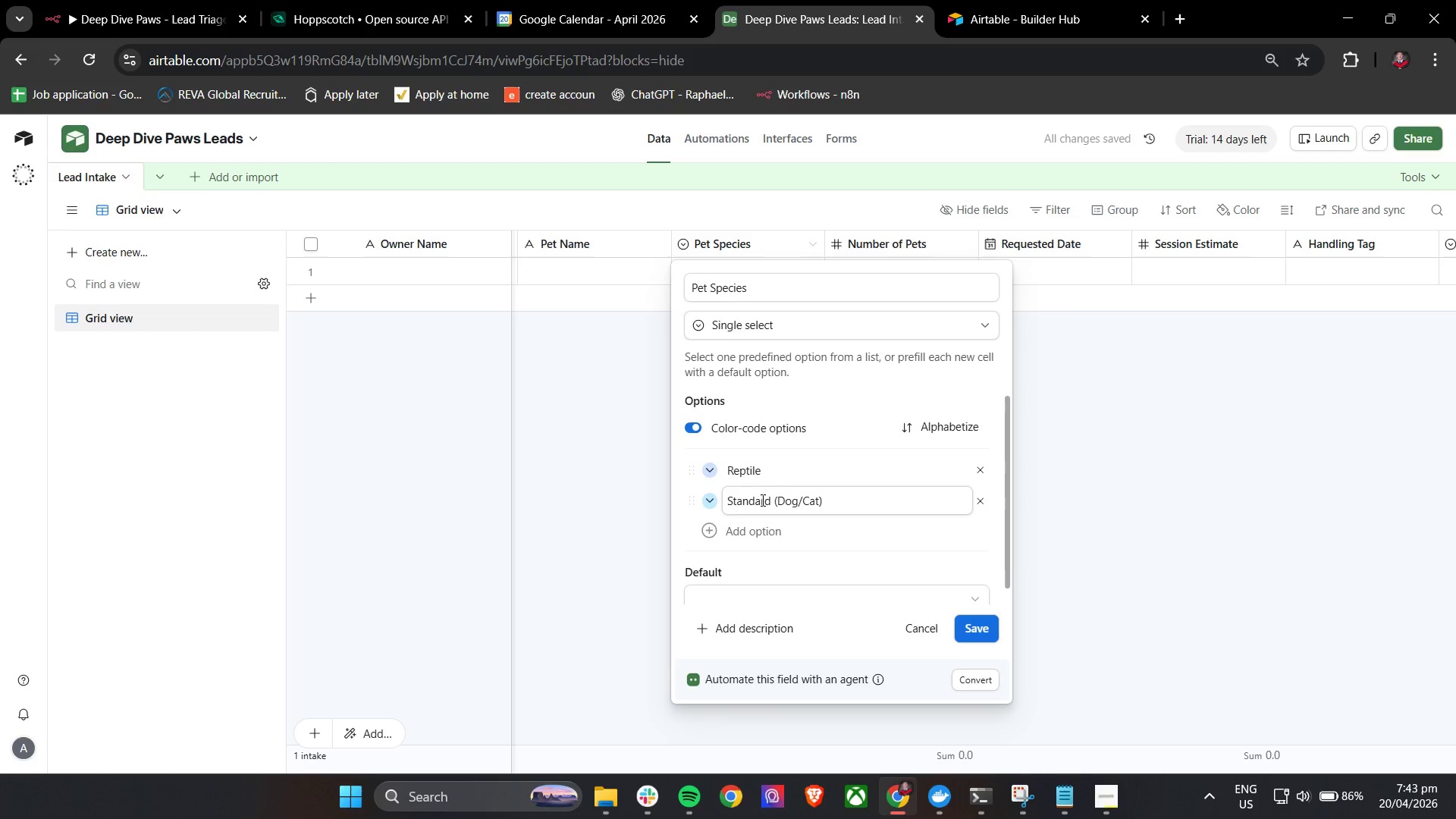 
double_click([764, 497])
 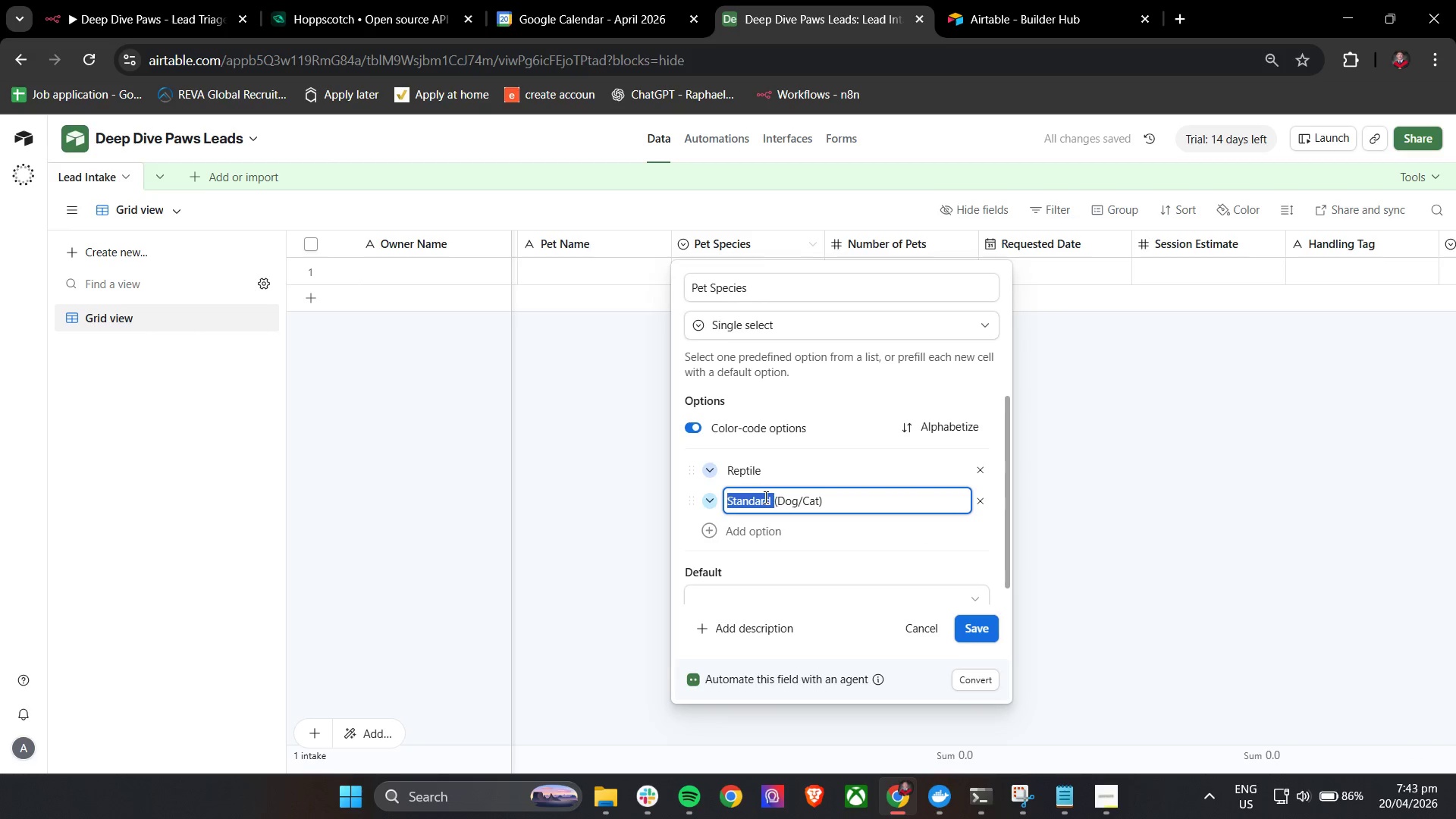 
triple_click([764, 497])
 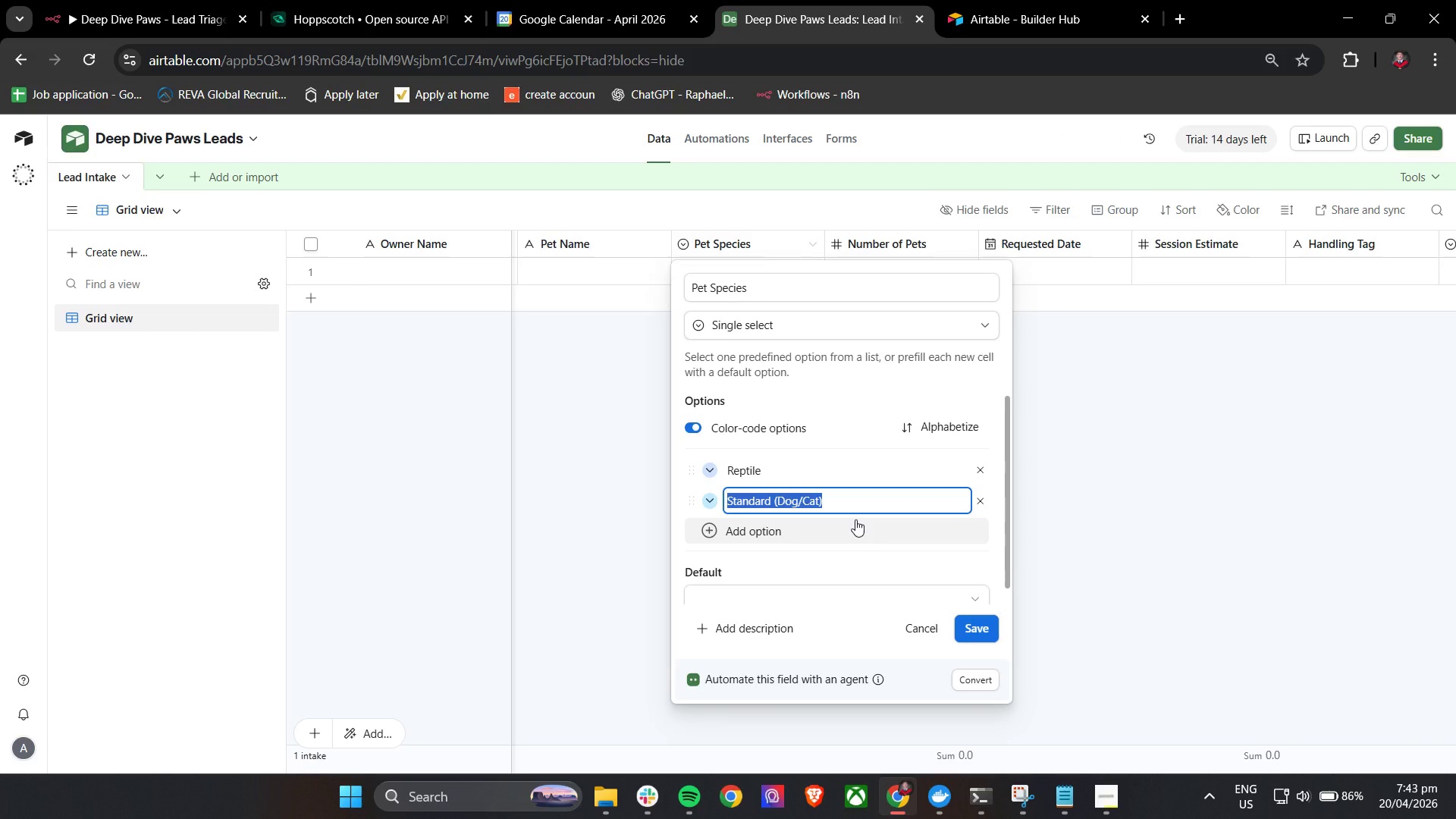 
type(Standard Dog)
 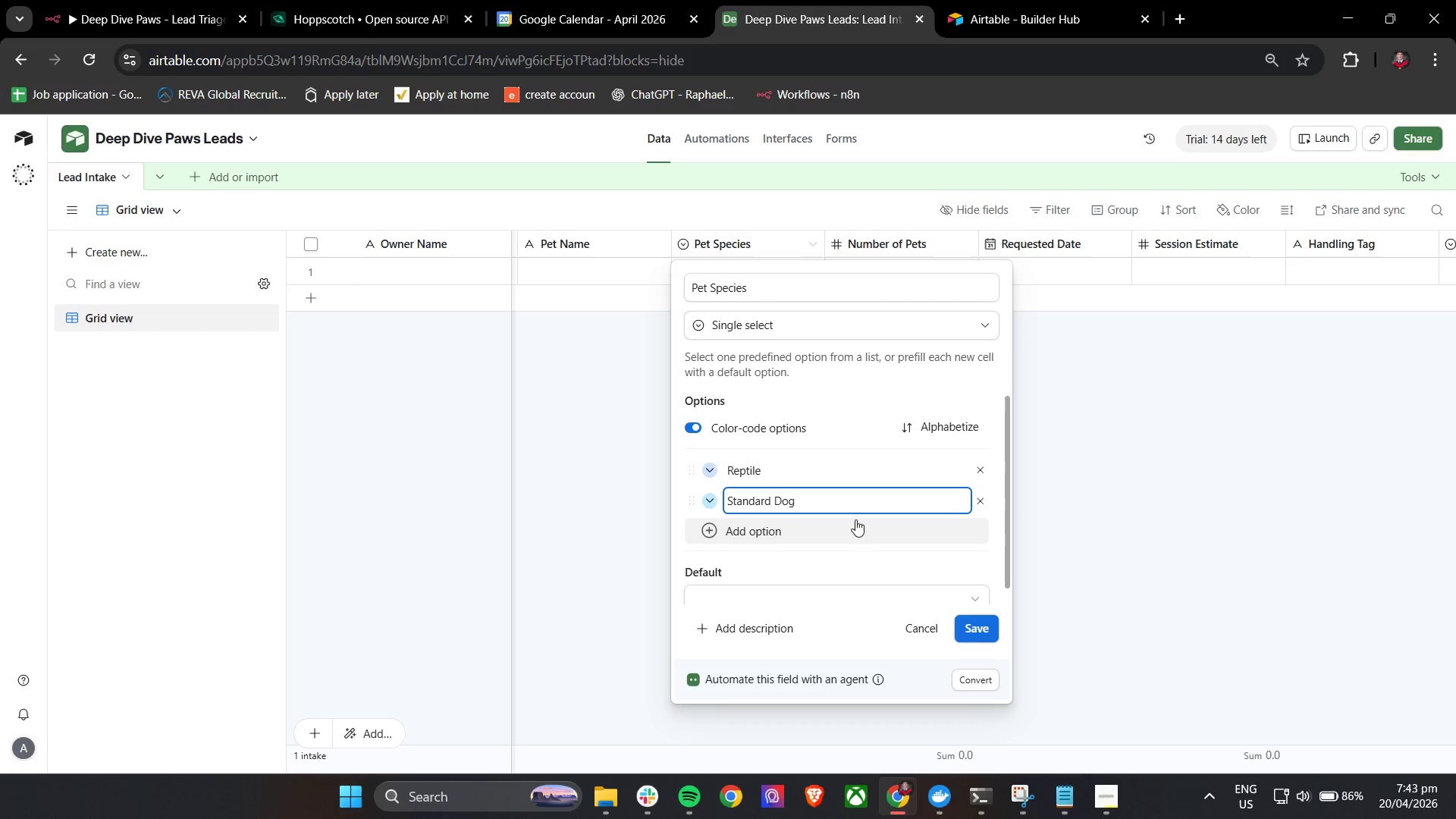 
left_click([855, 519])
 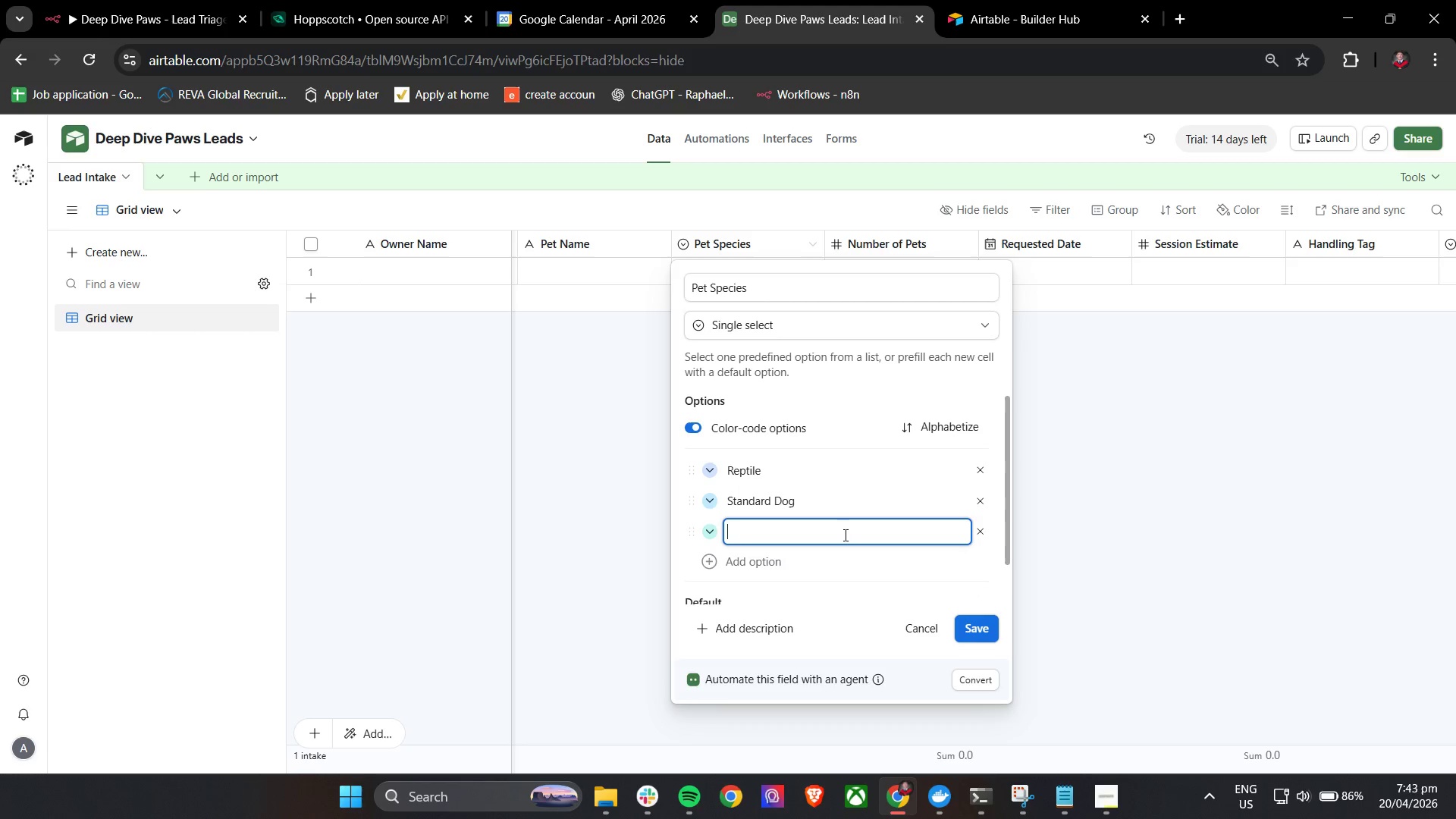 
type(Standard Cat)
 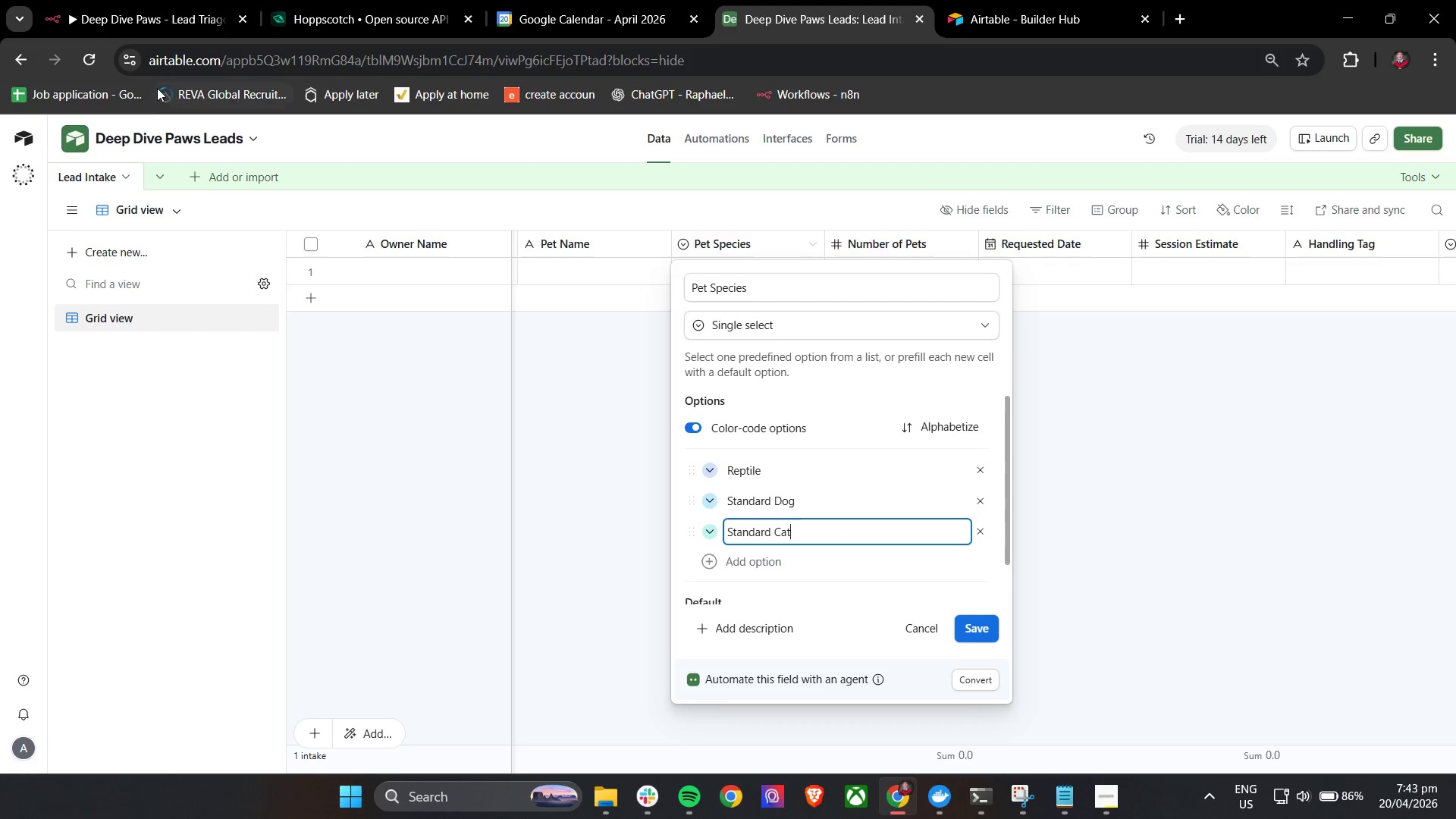 
left_click([178, 0])
 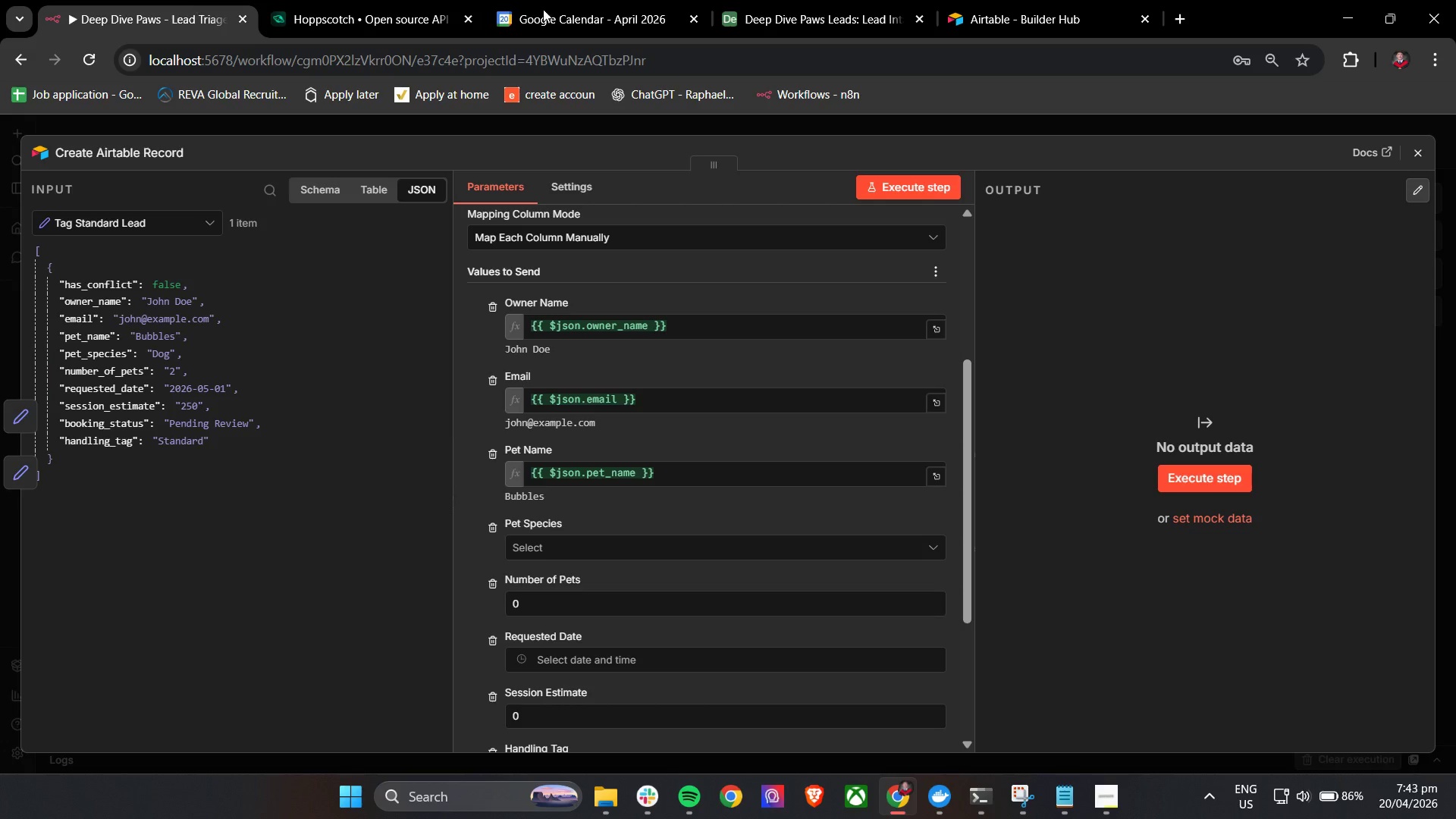 
left_click([802, 0])
 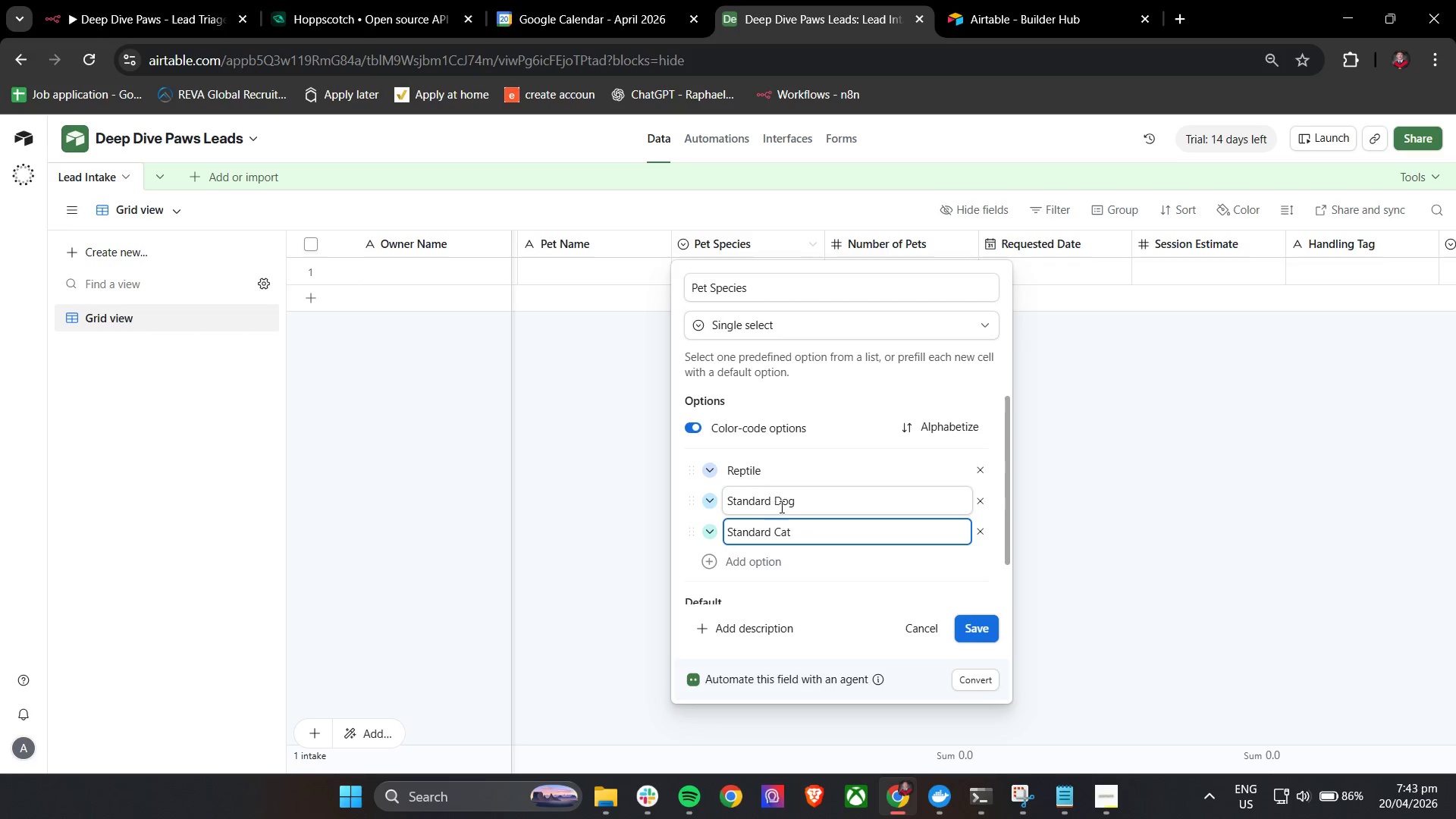 
double_click([781, 507])
 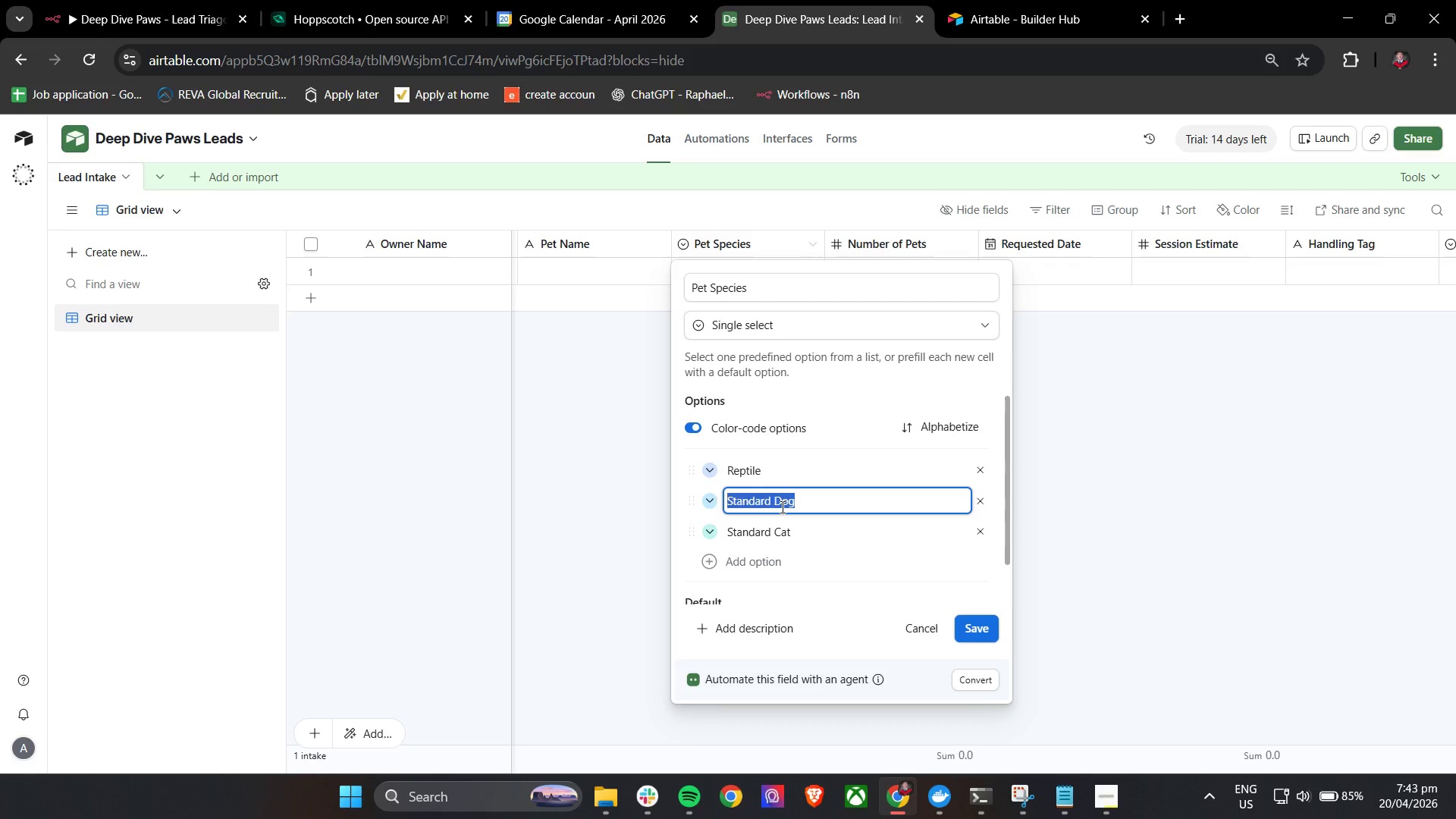 
triple_click([781, 507])
 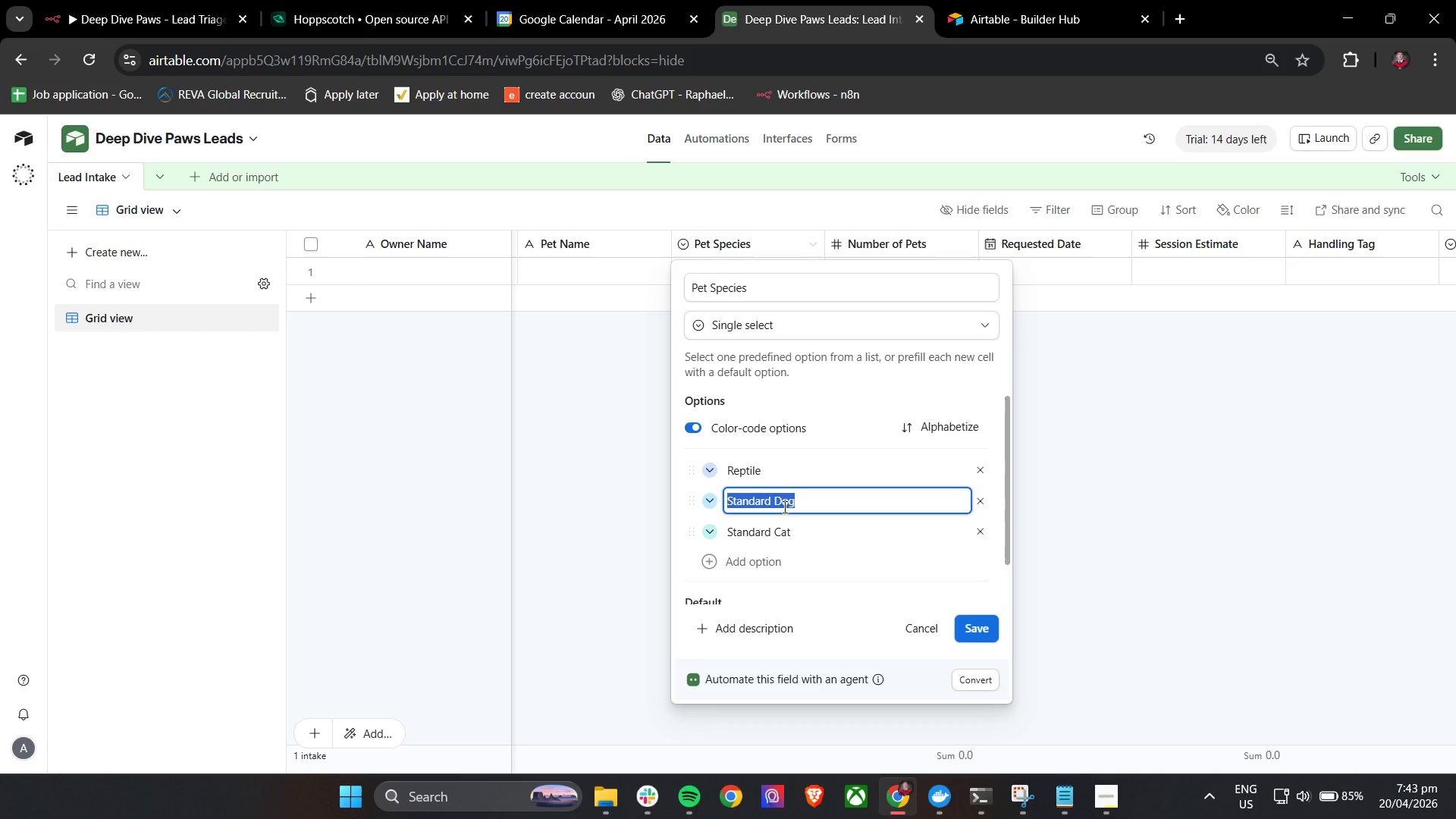 
type(Dog)
 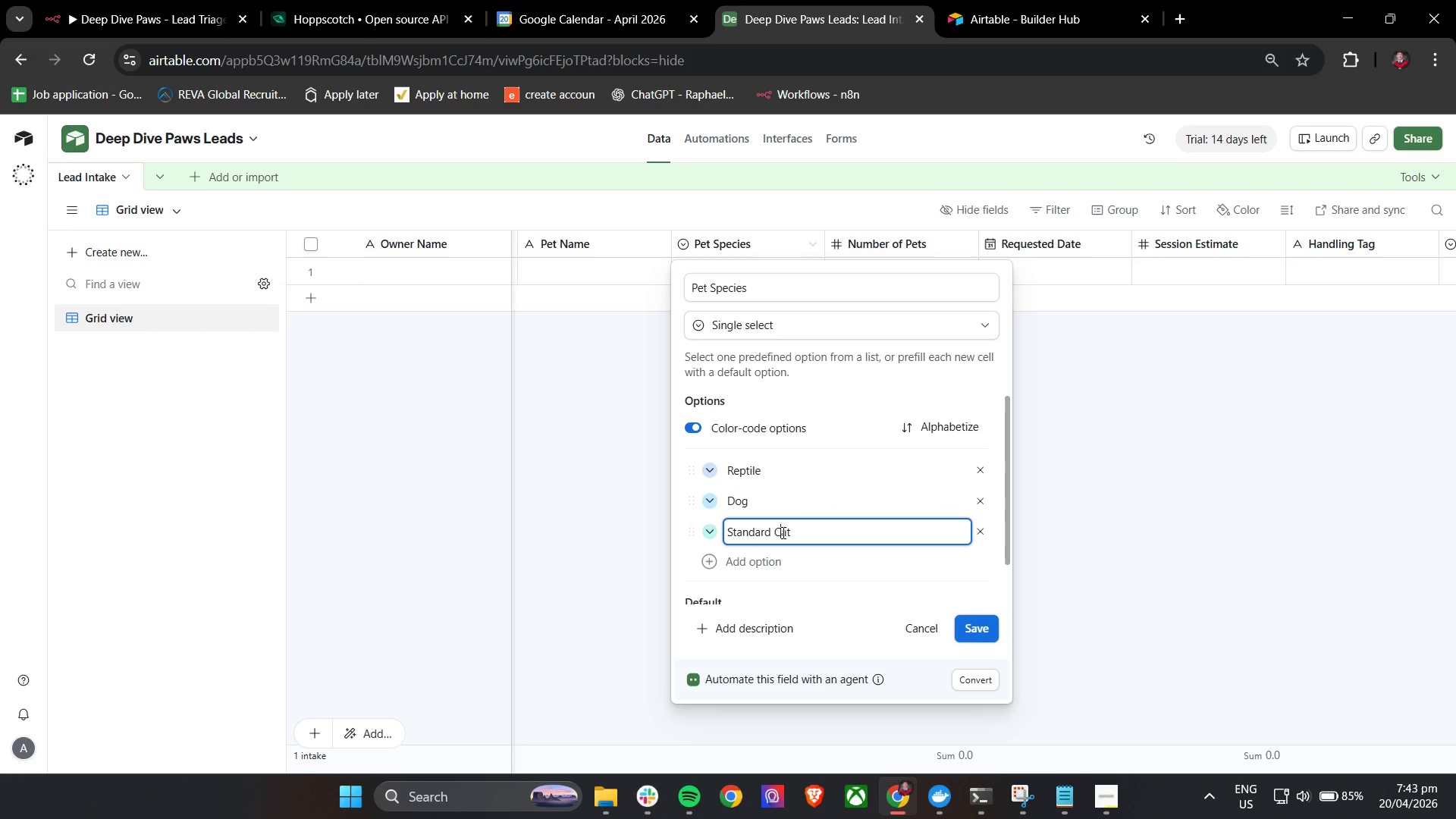 
double_click([782, 532])
 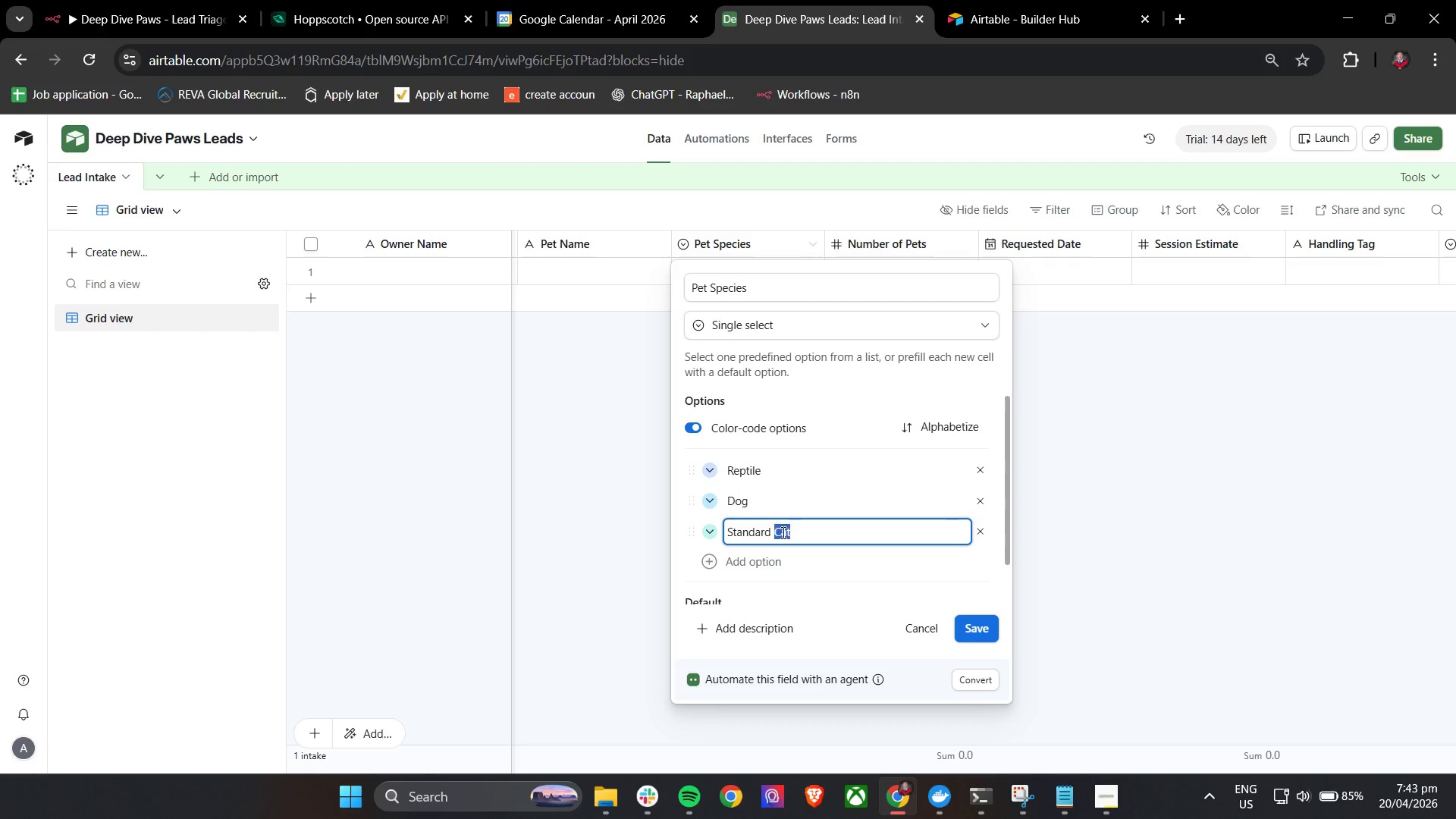 
triple_click([782, 532])
 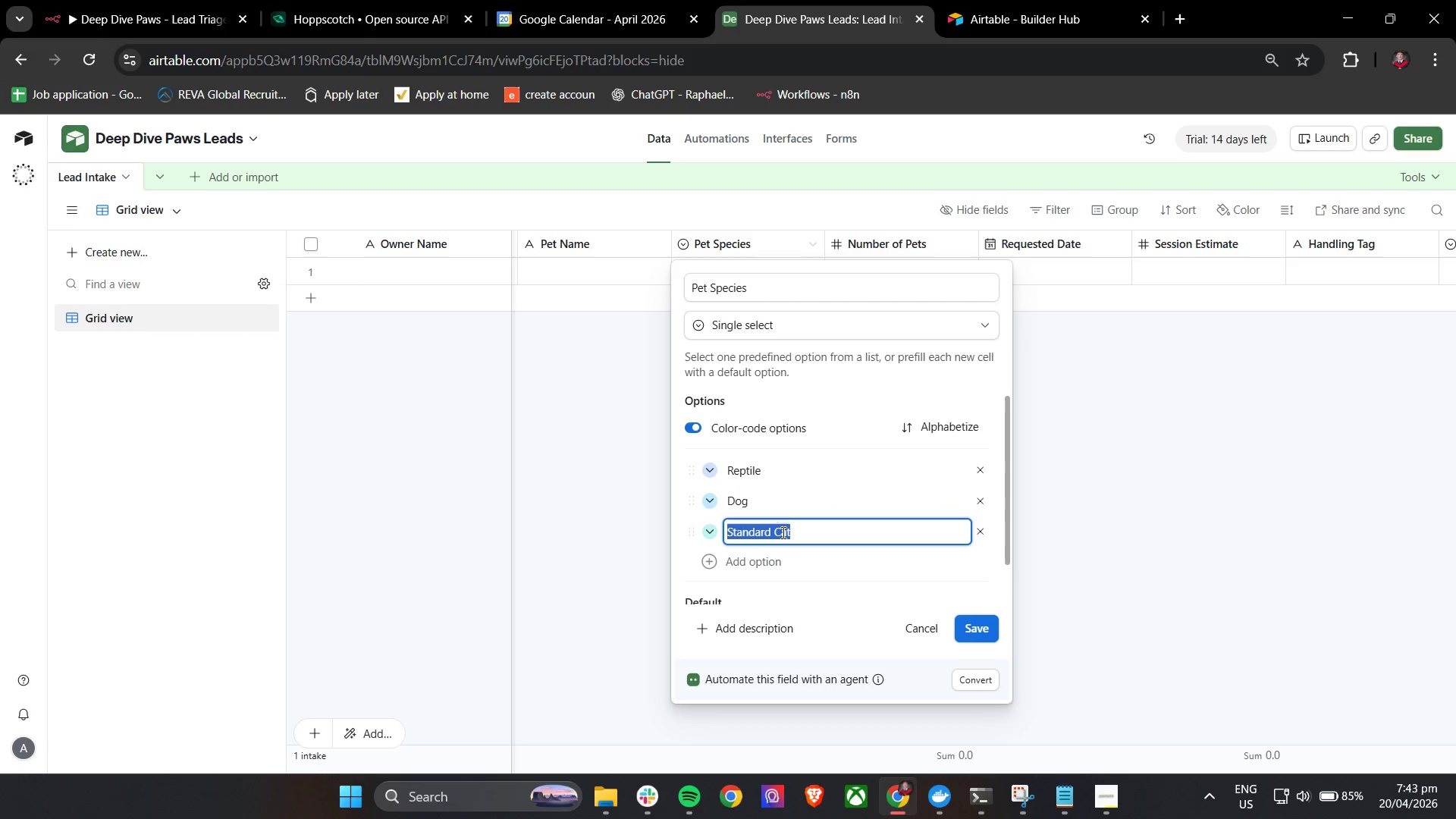 
type(Cat)
 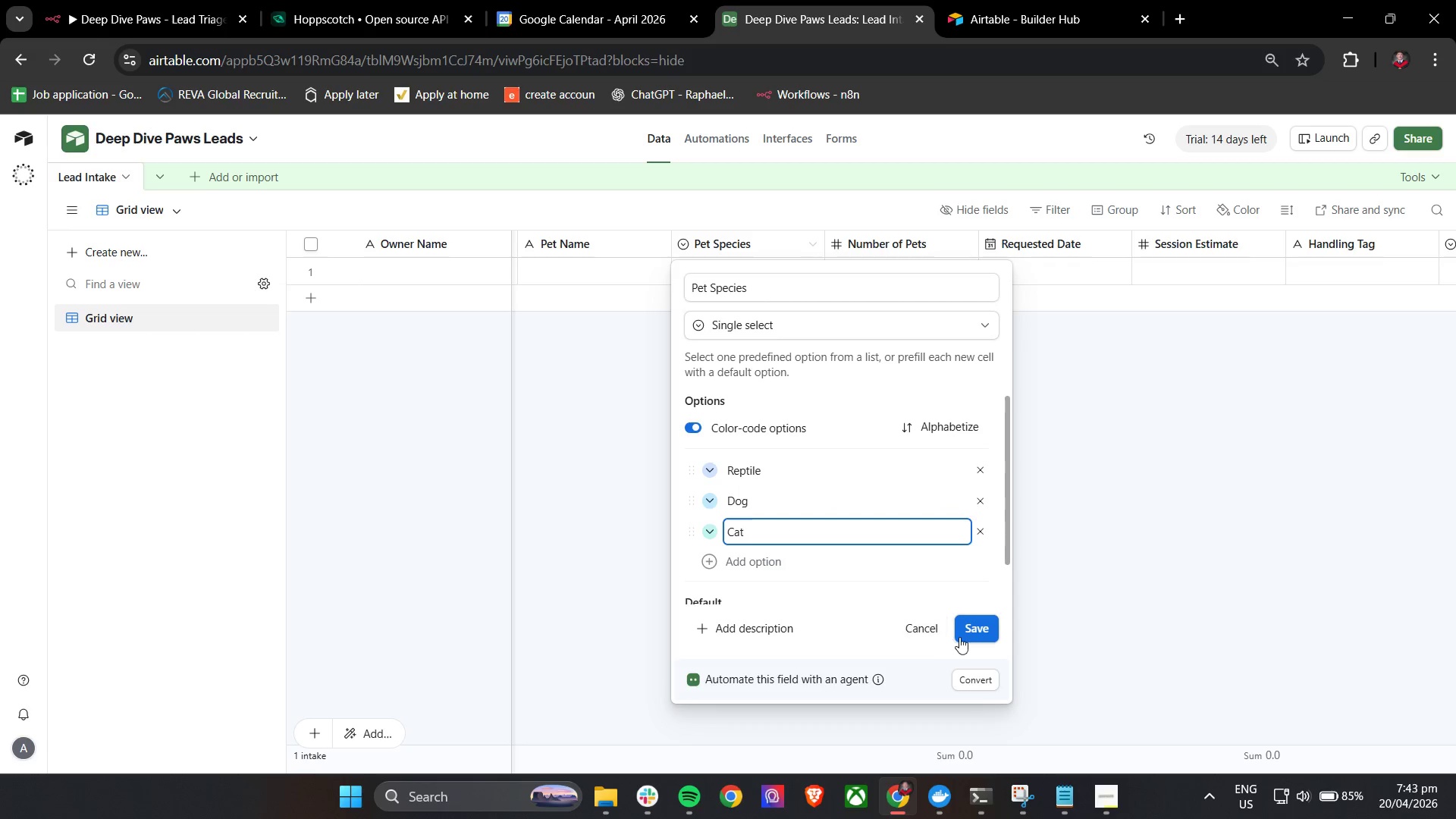 
left_click([971, 632])
 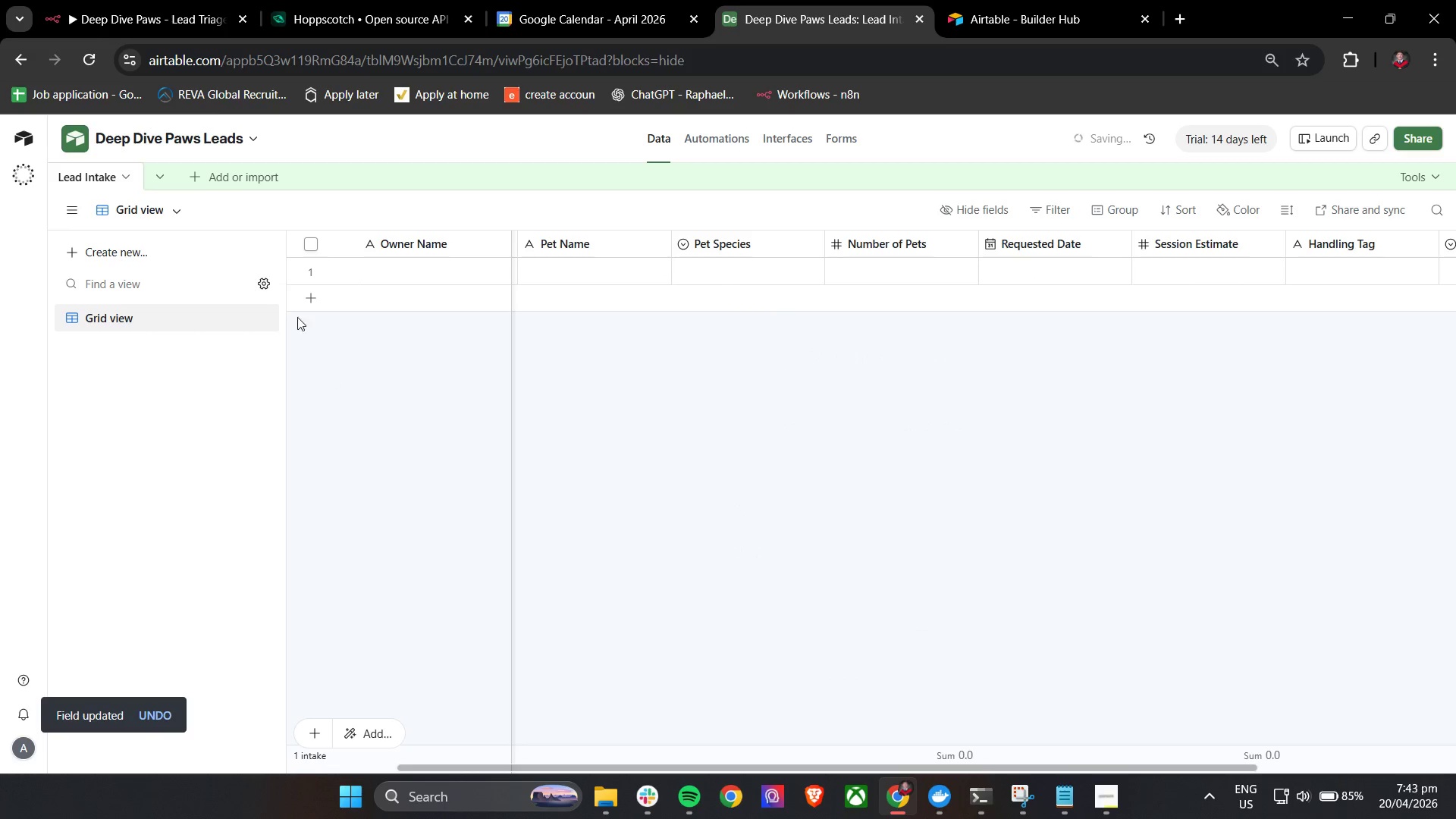 
left_click([159, 0])
 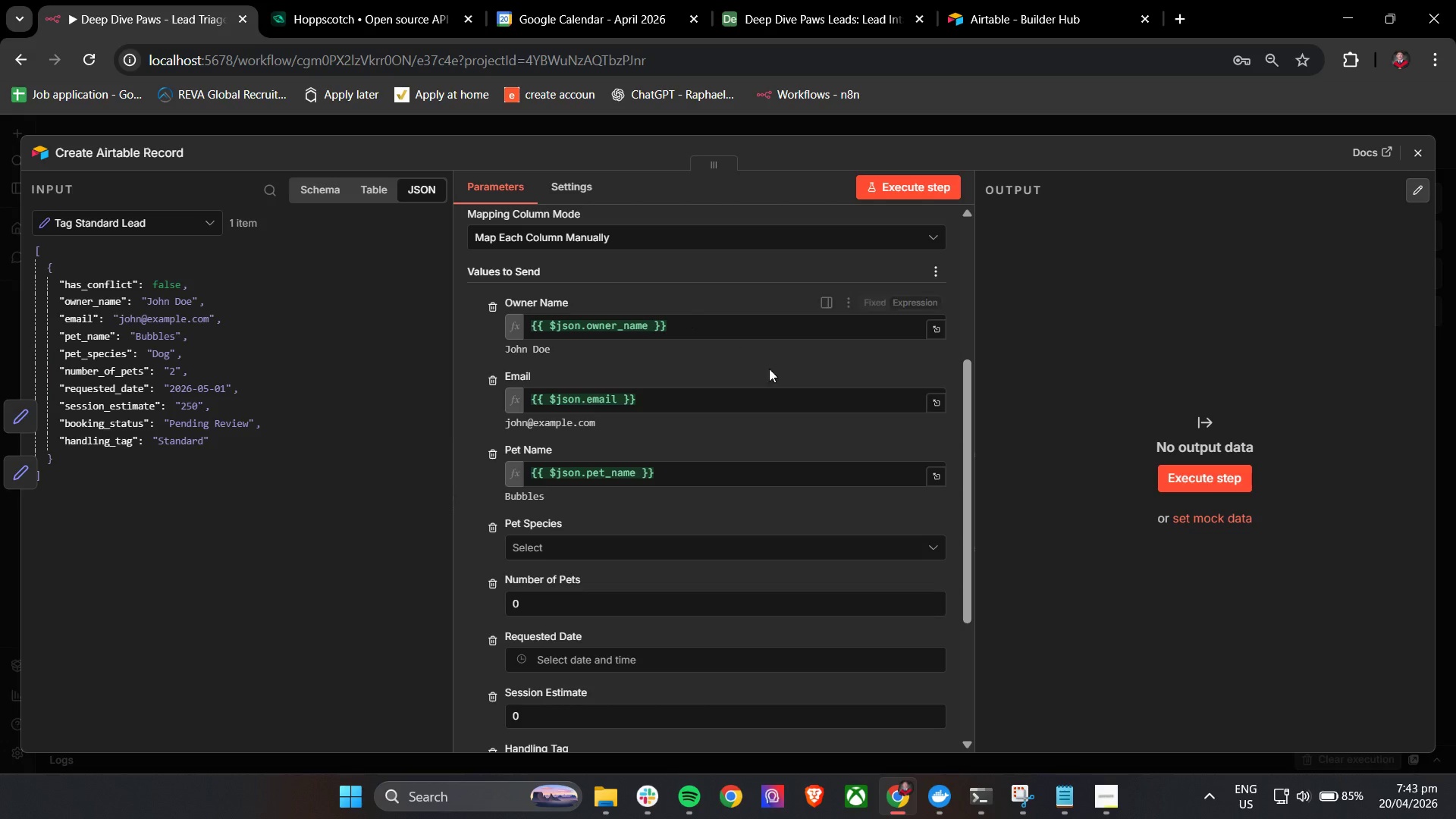 
scroll: coordinate [785, 421], scroll_direction: up, amount: 2.0
 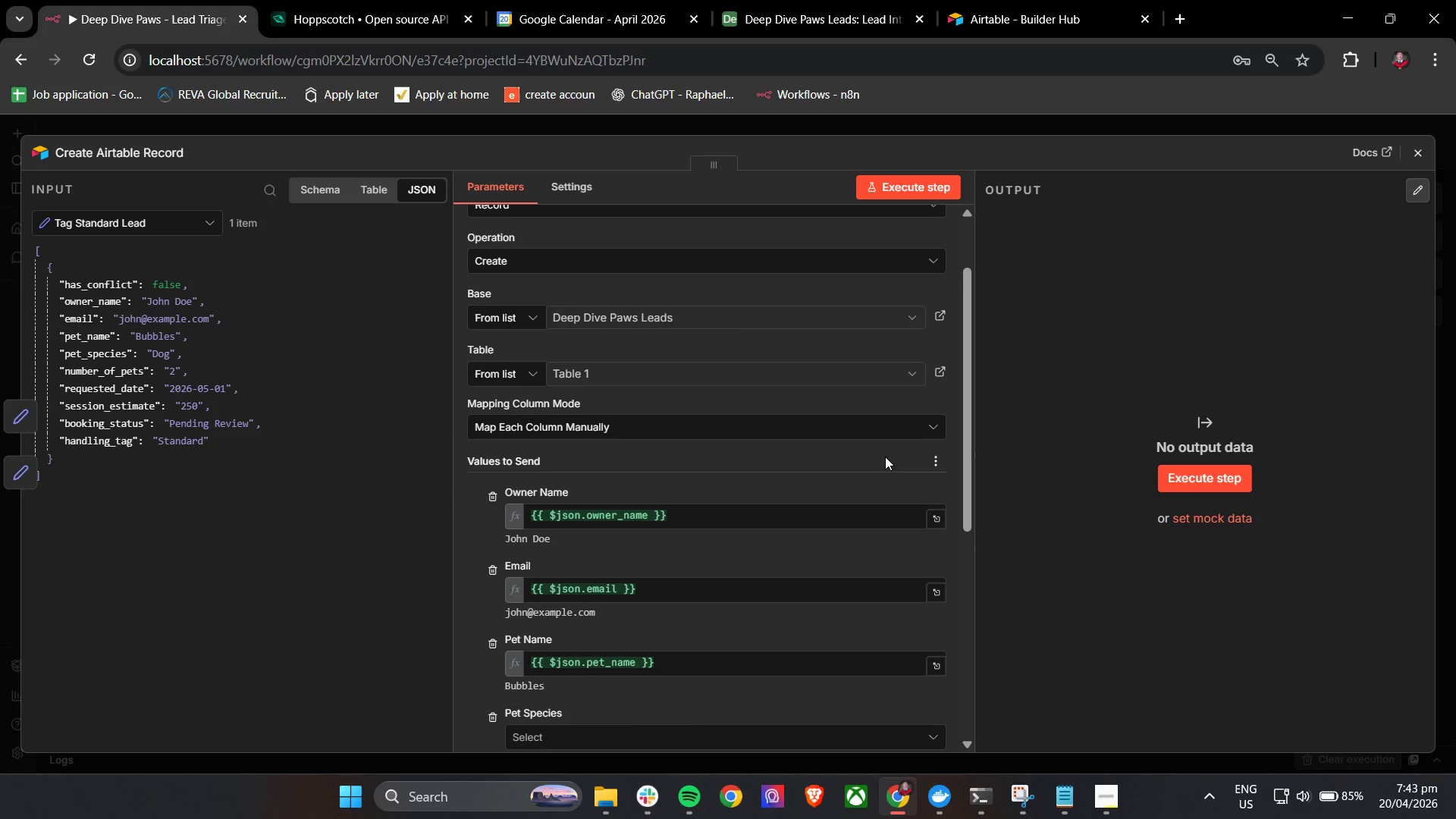 
scroll: coordinate [739, 498], scroll_direction: down, amount: 2.0
 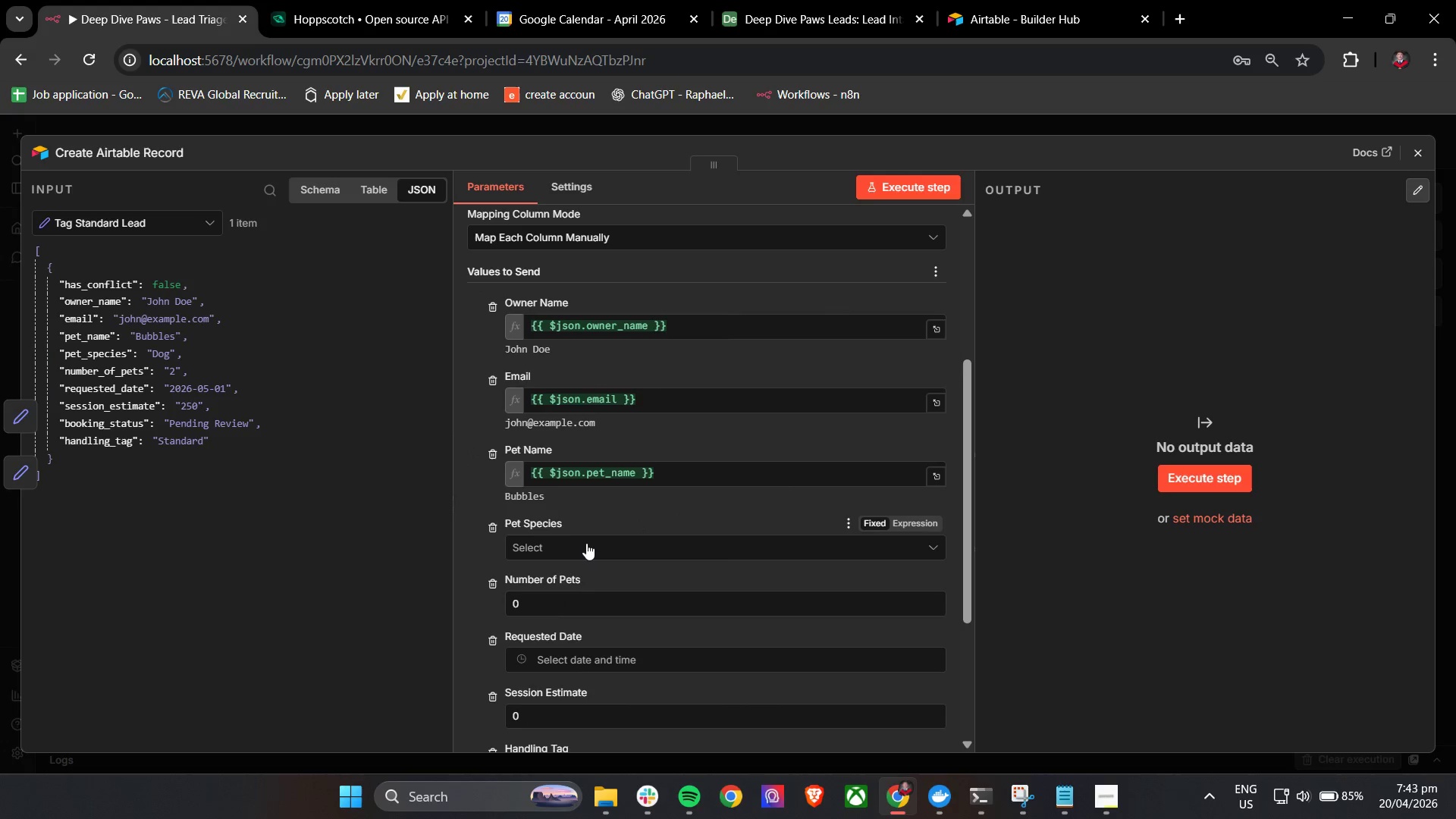 
left_click([584, 547])
 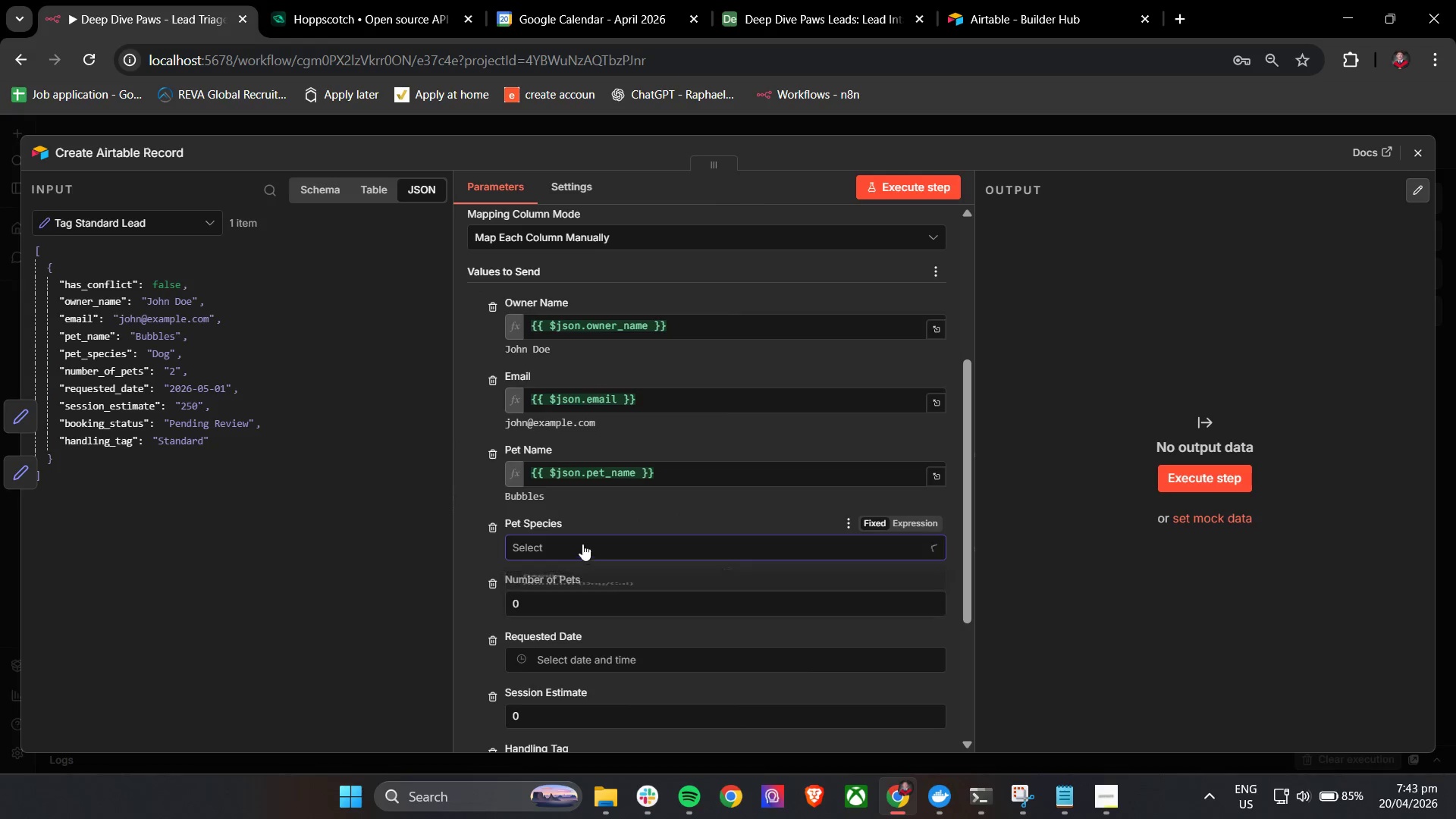 
double_click([582, 527])
 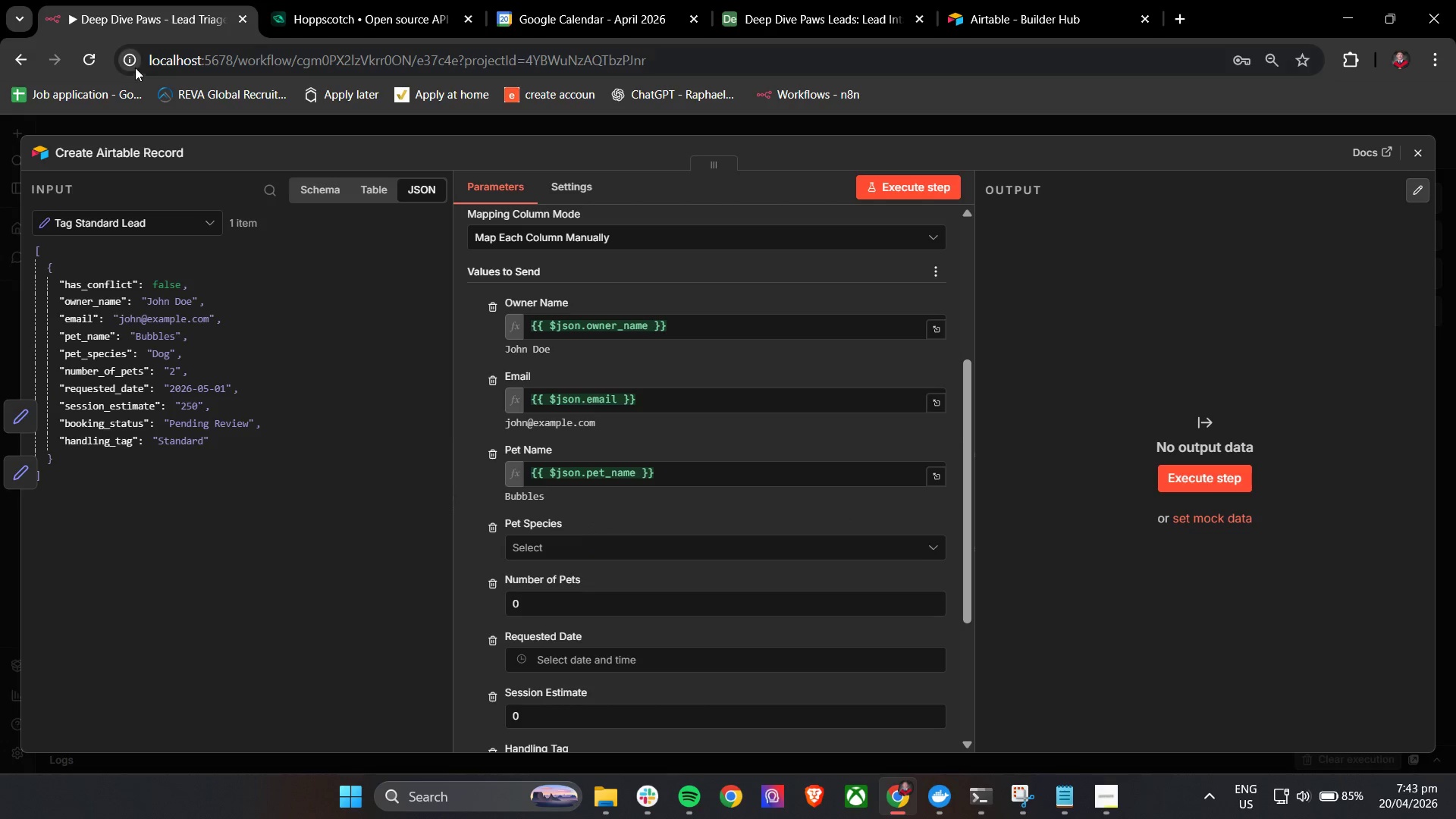 
left_click([84, 57])
 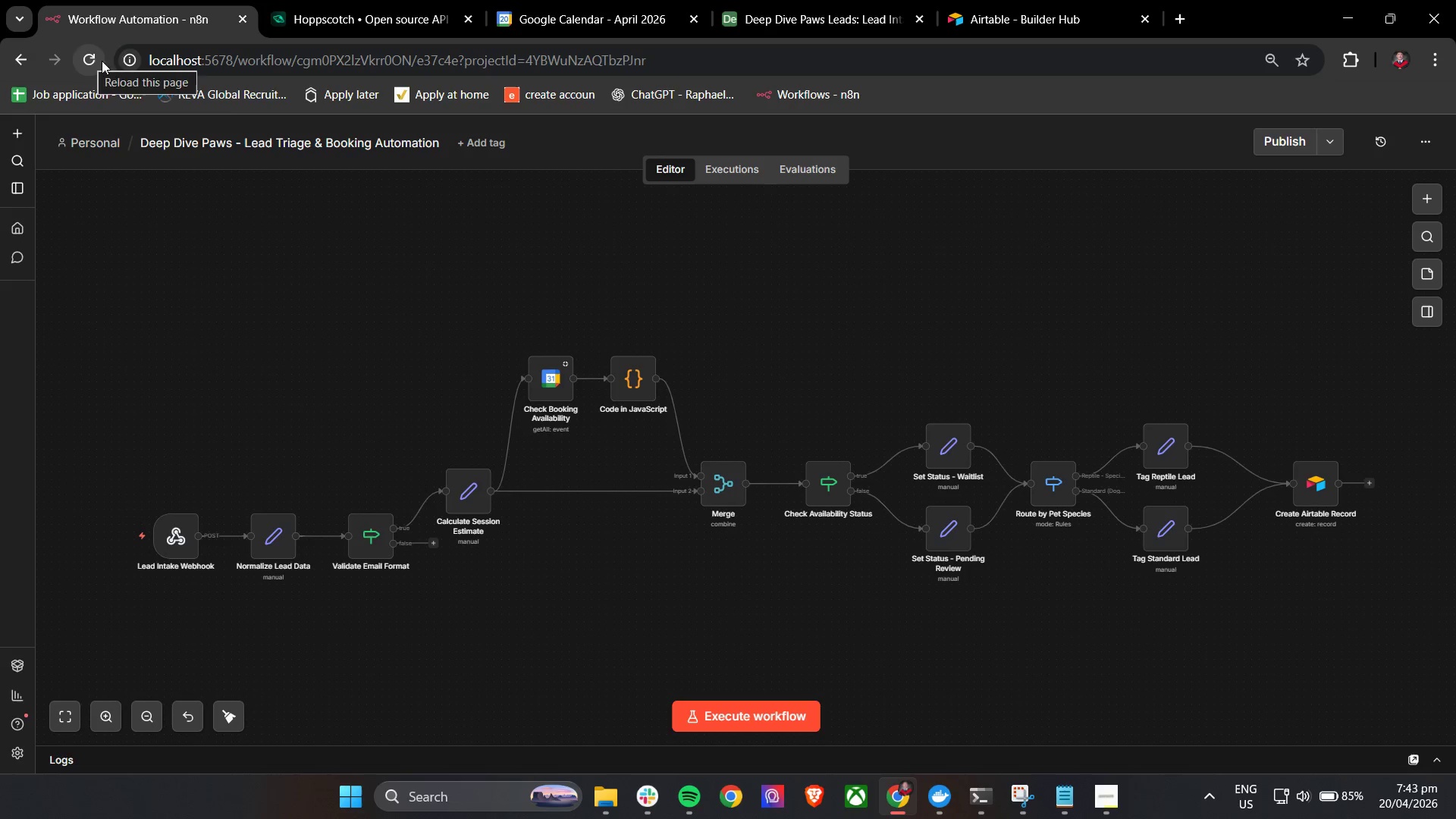 
wait(7.05)
 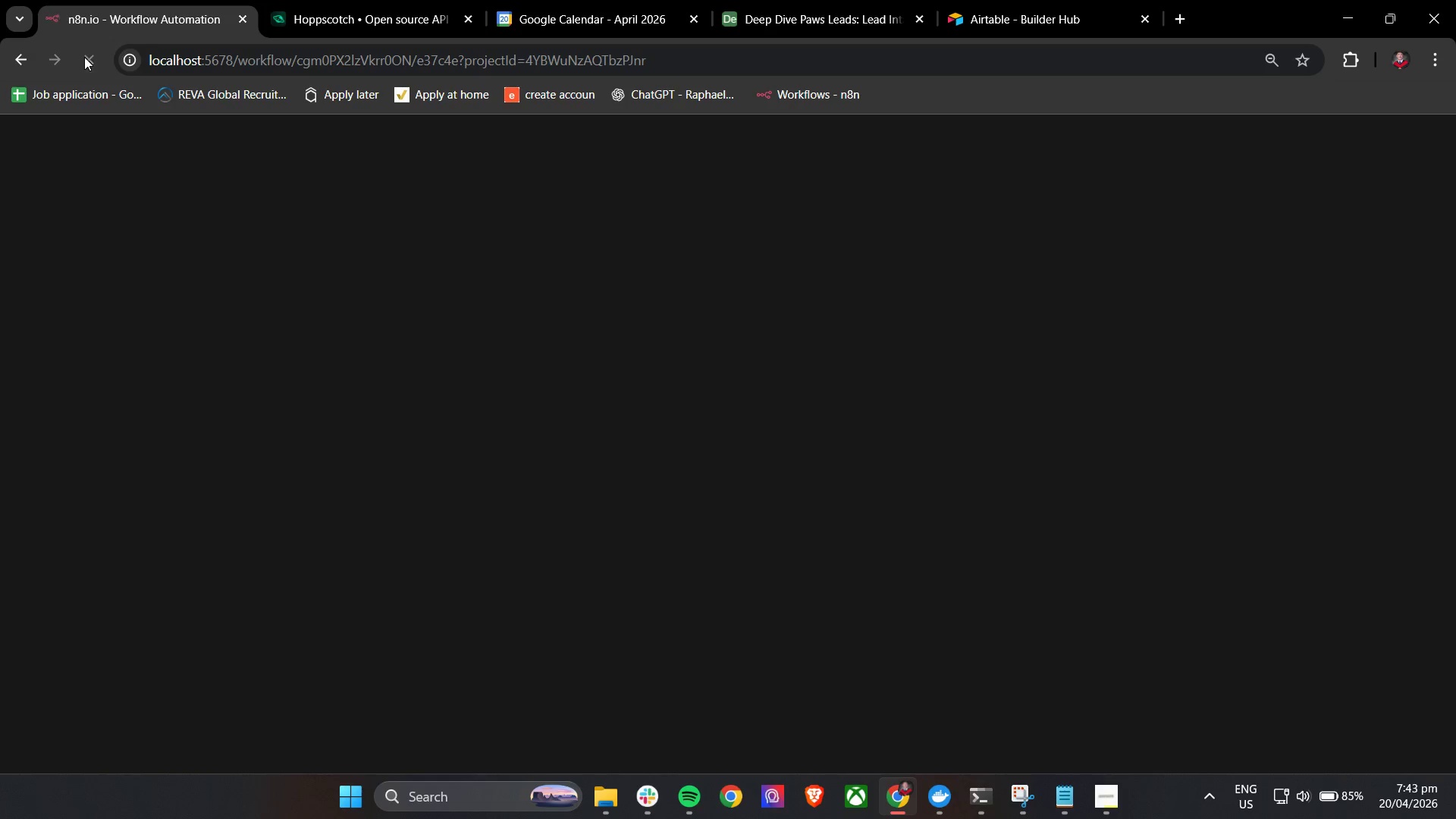 
scroll: coordinate [822, 469], scroll_direction: down, amount: 2.0
 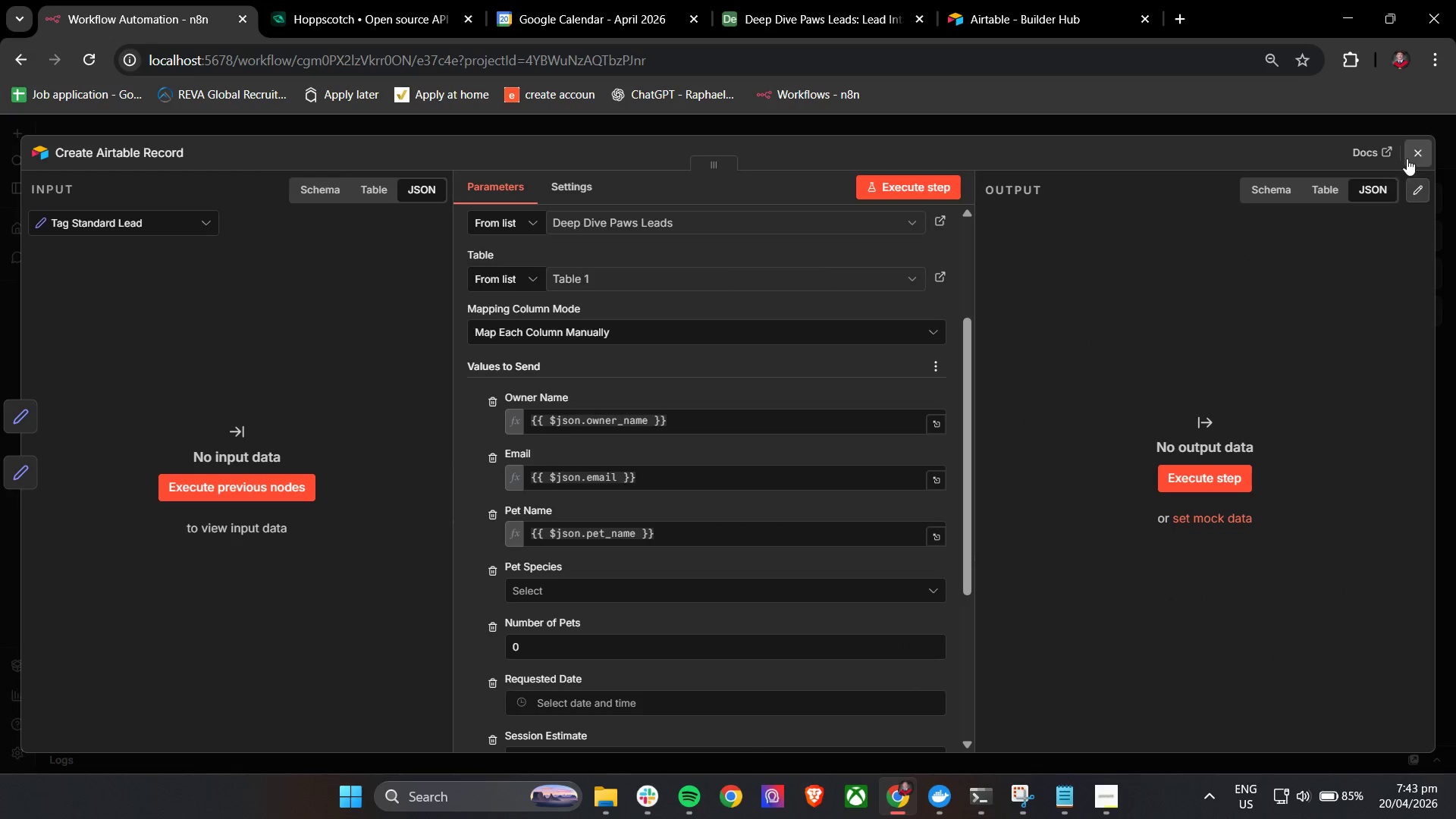 
left_click([1409, 157])
 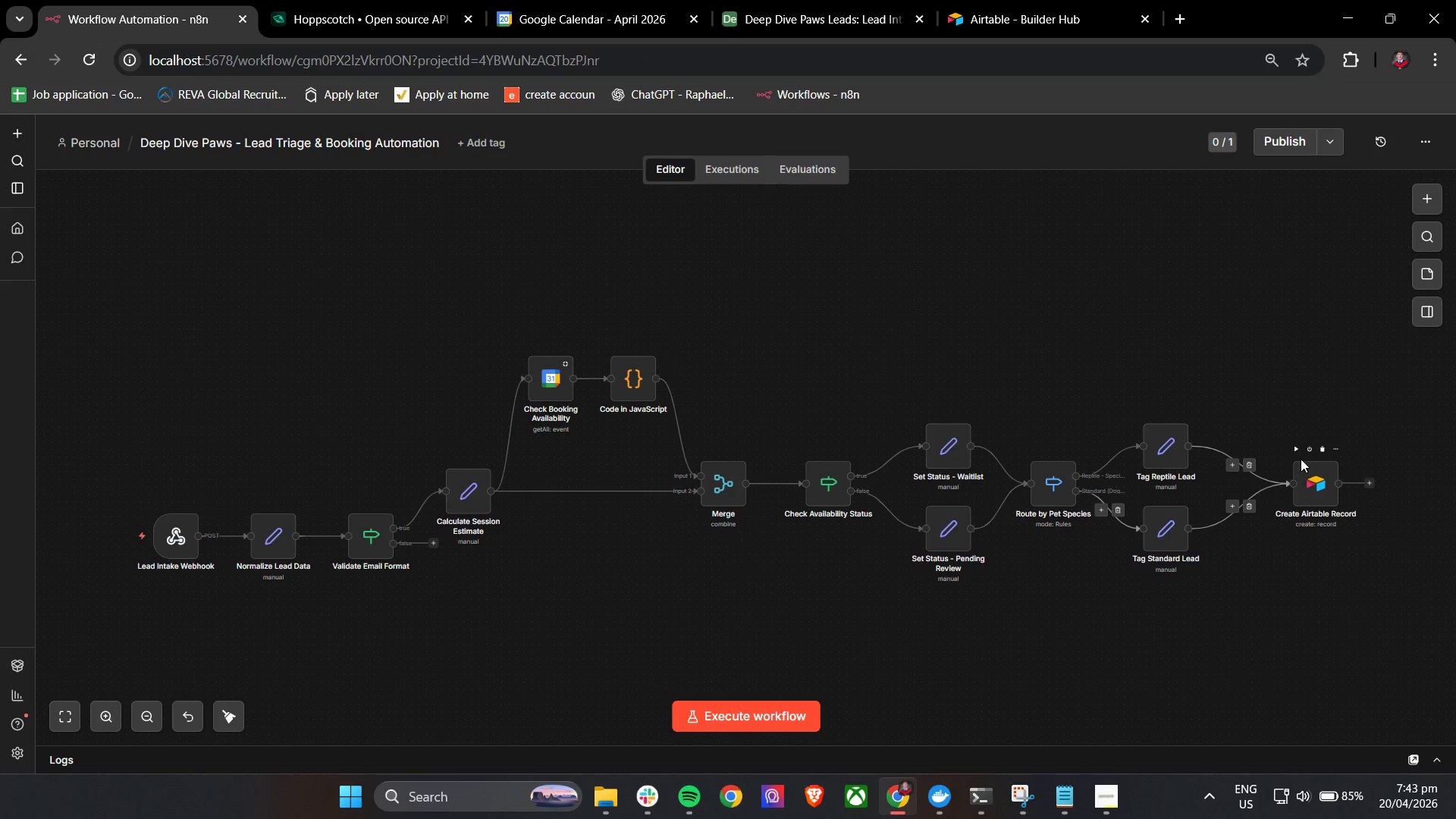 
left_click([1299, 452])
 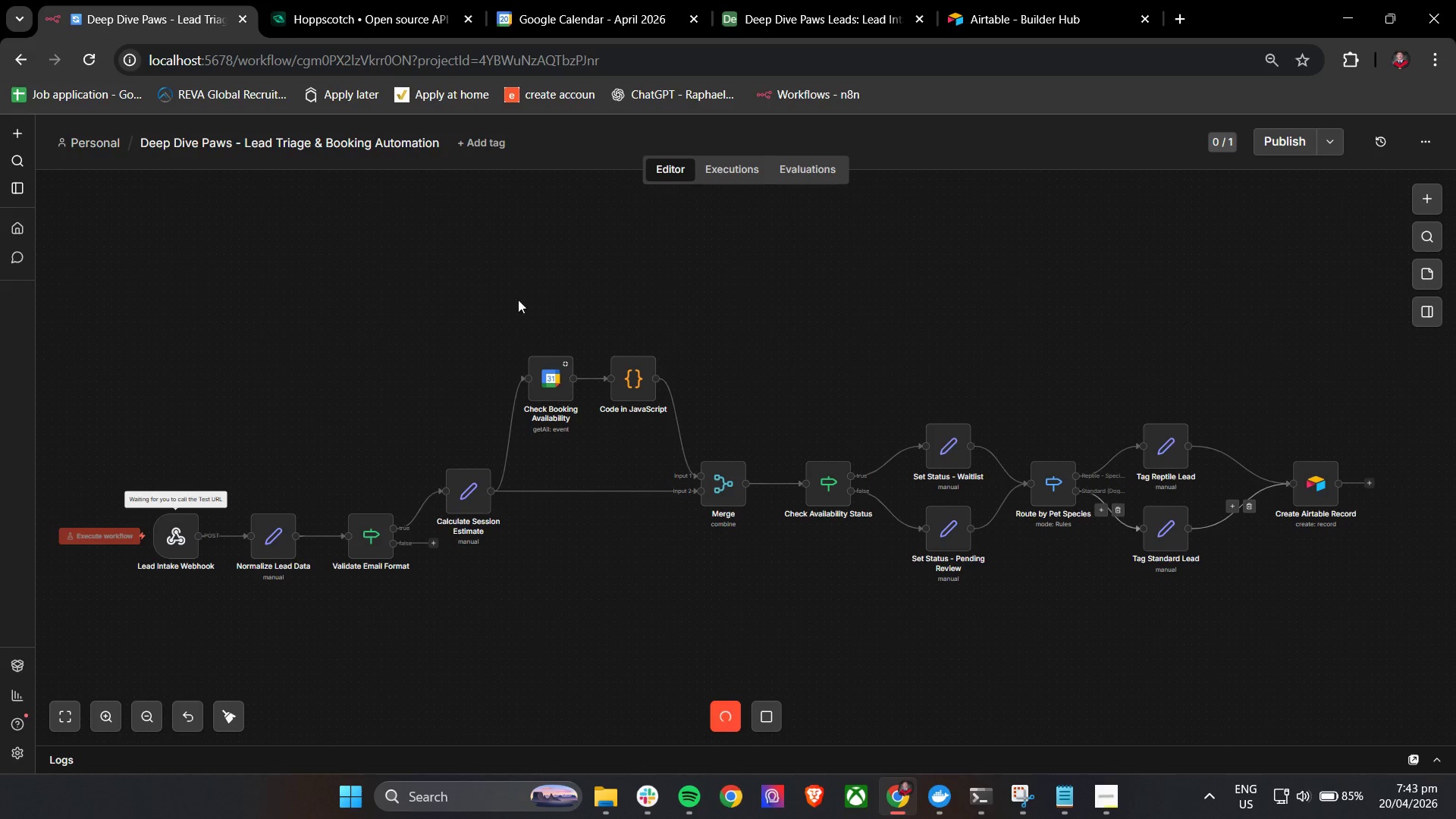 
left_click([312, 0])
 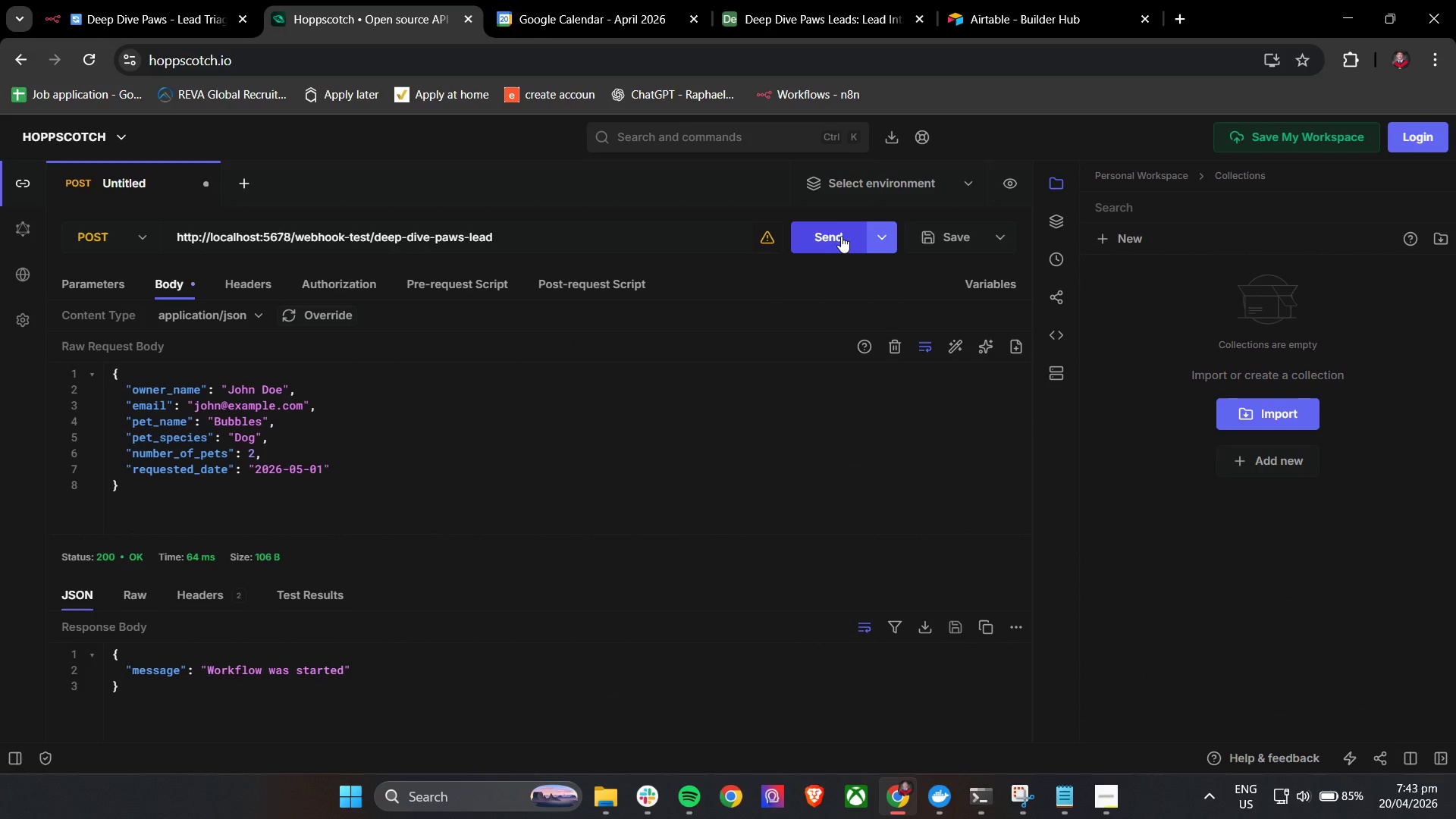 
left_click([841, 236])
 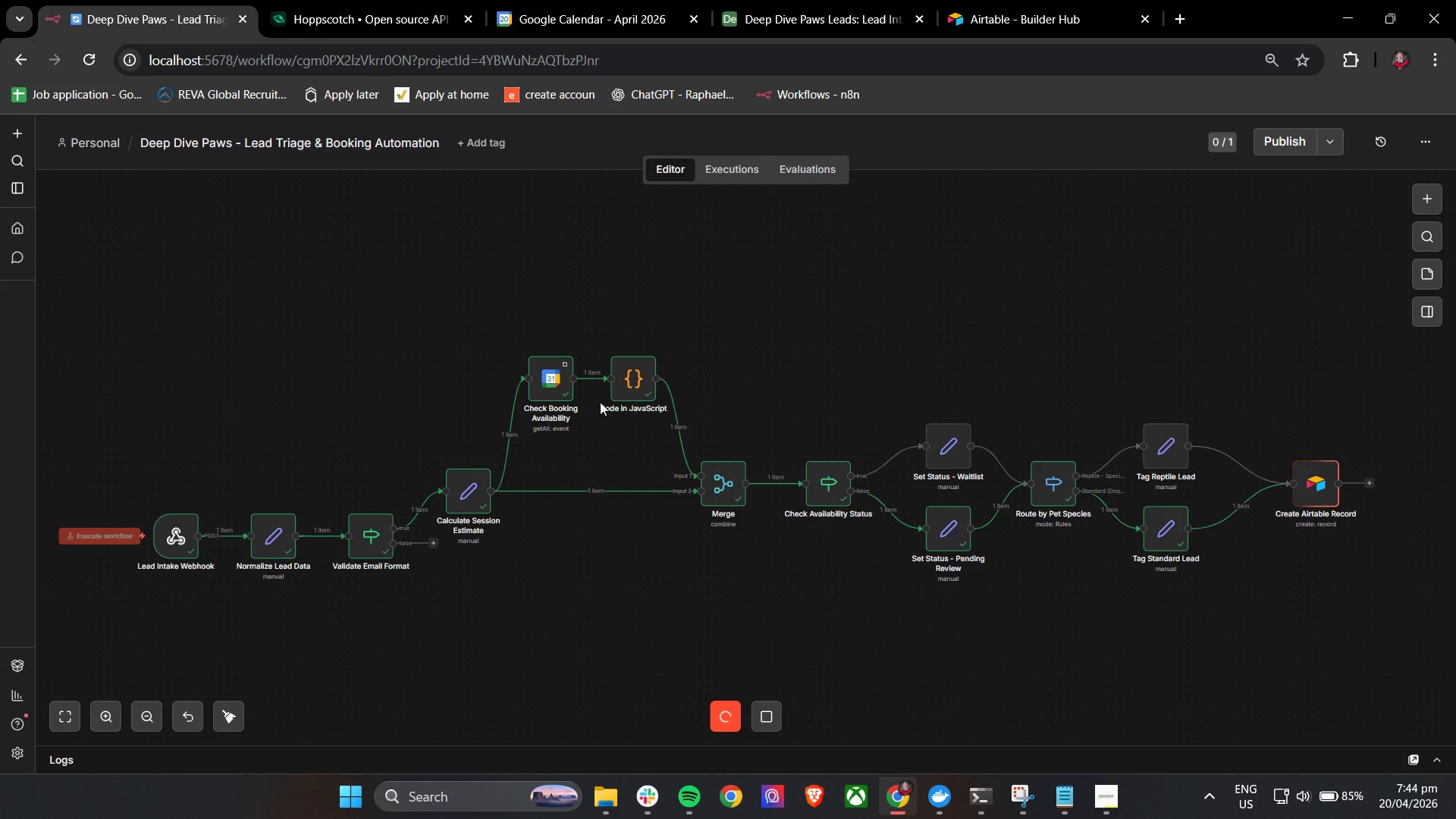 
hold_key(key=ControlLeft, duration=0.95)
left_click_drag(start_coordinate=[1313, 607], to_coordinate=[1001, 592])
 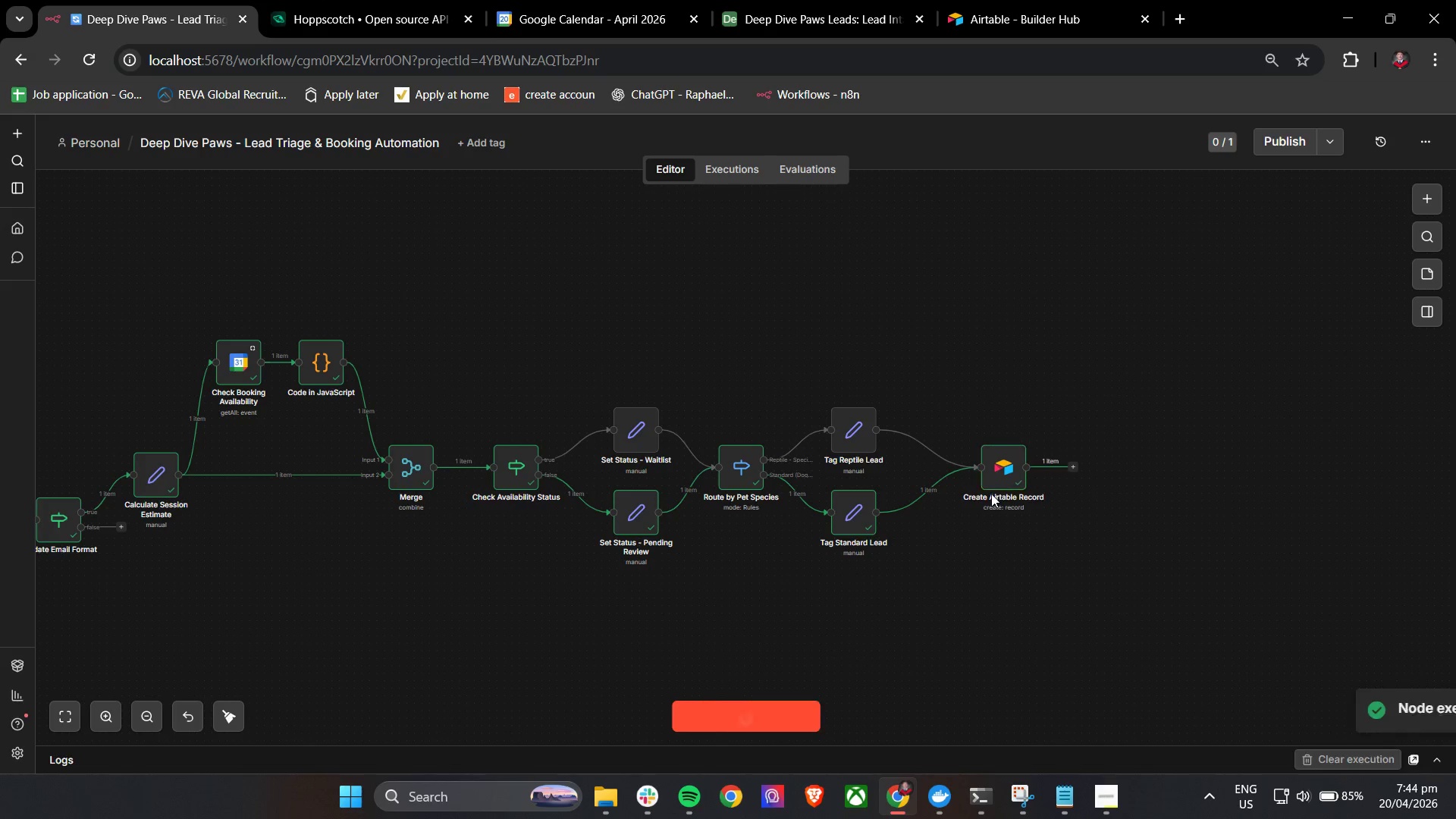 
left_click([976, 0])
 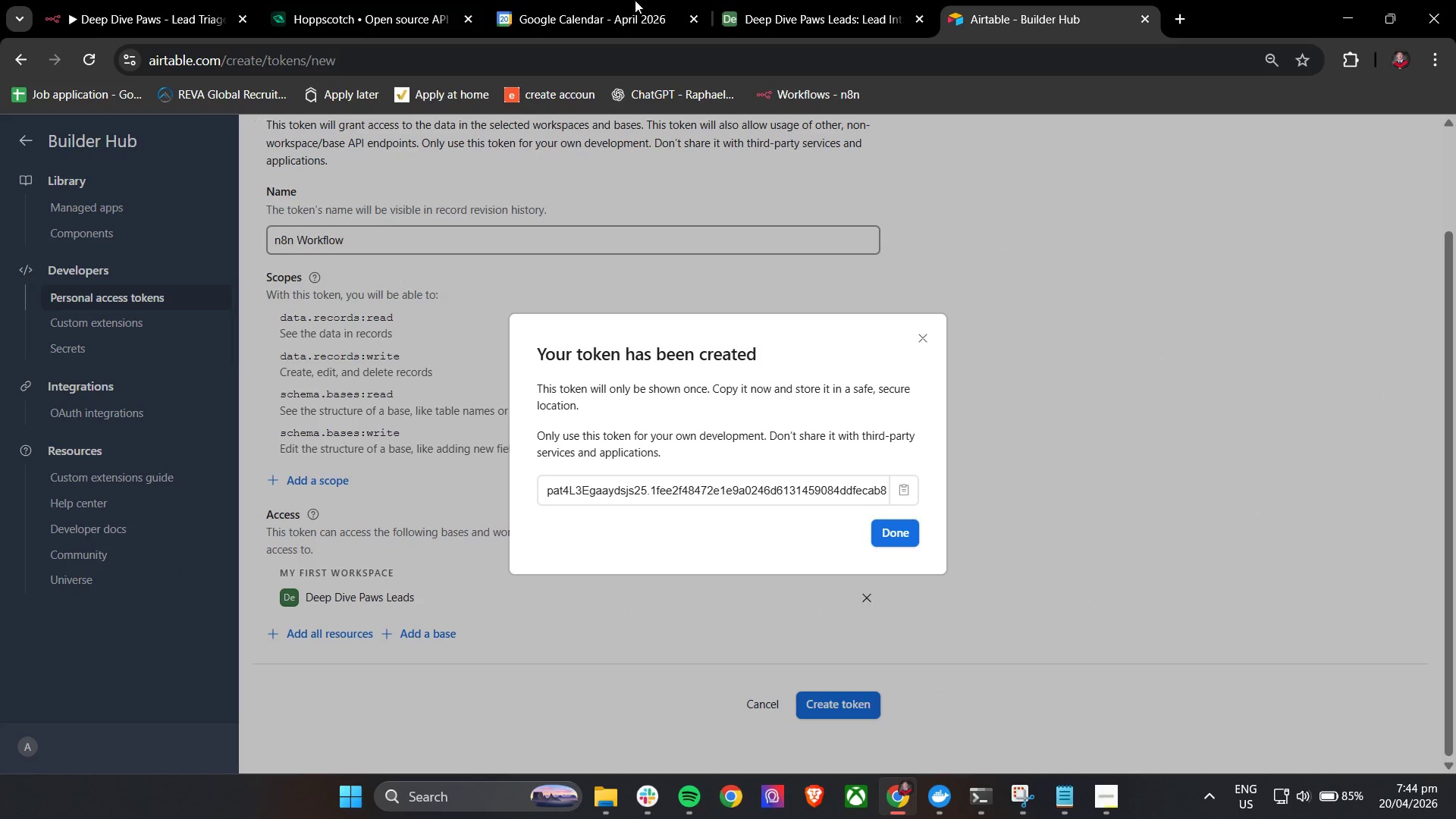 
left_click([761, 0])
 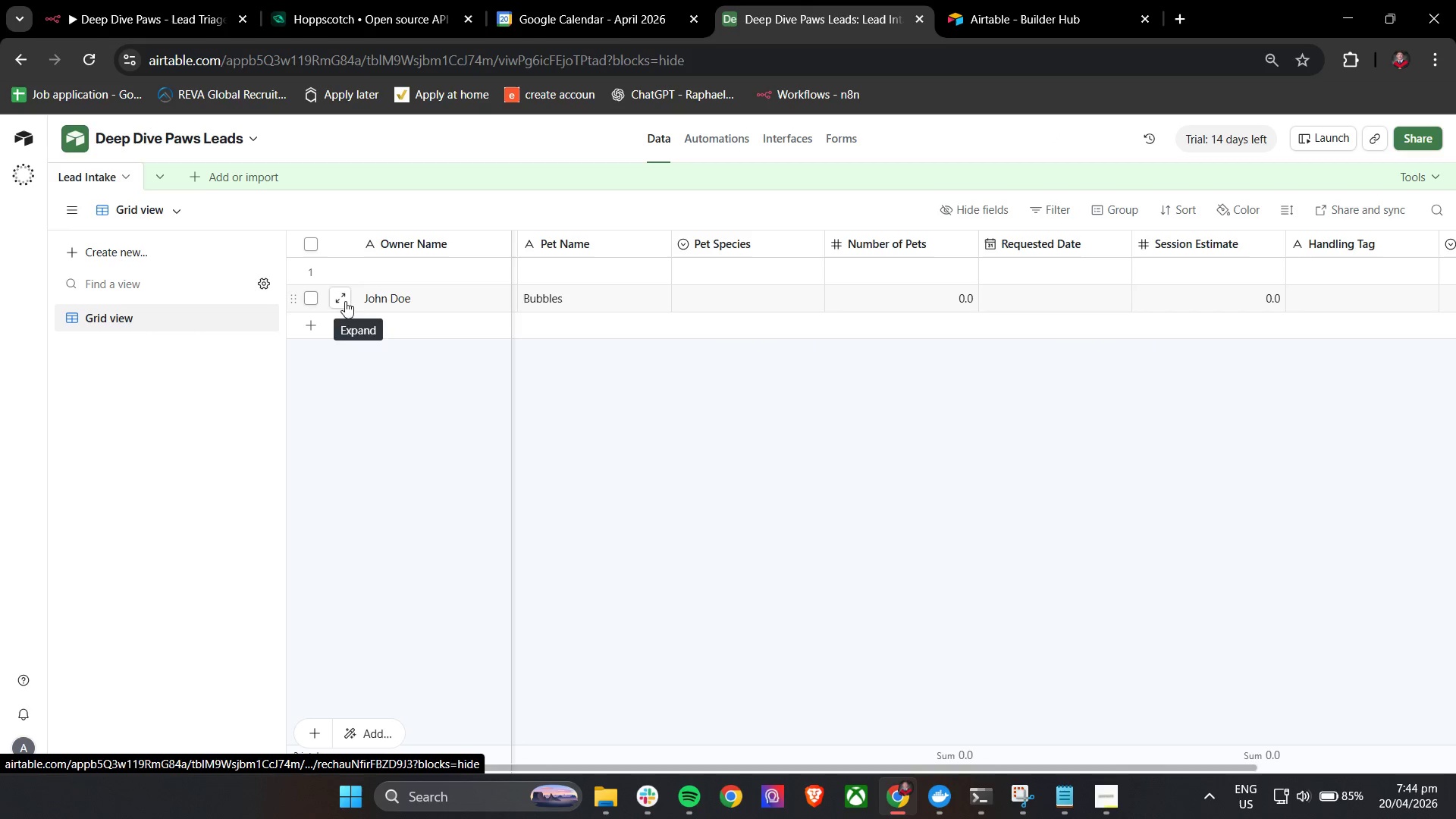 
left_click([343, 302])
 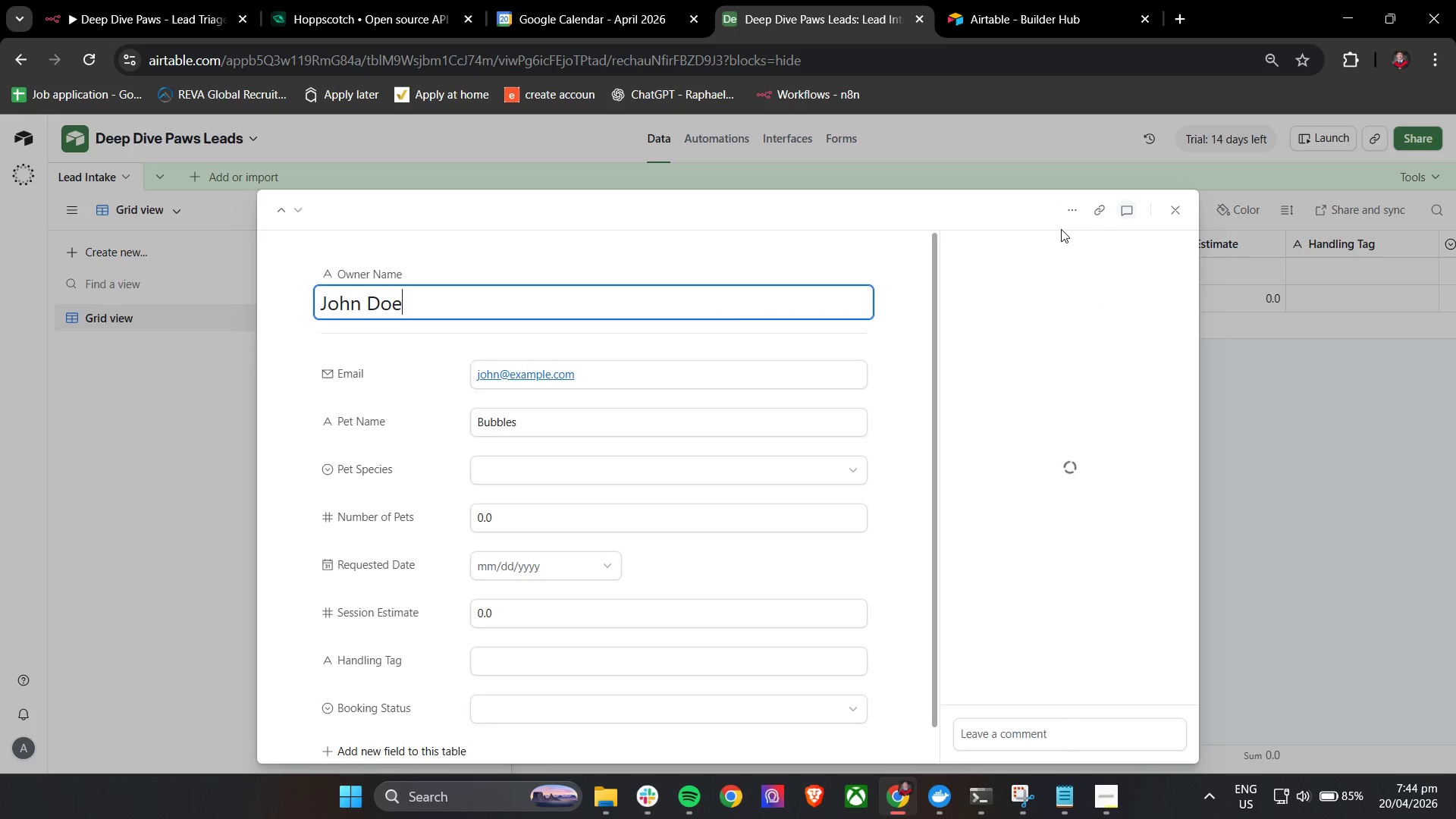 
left_click([1079, 212])
 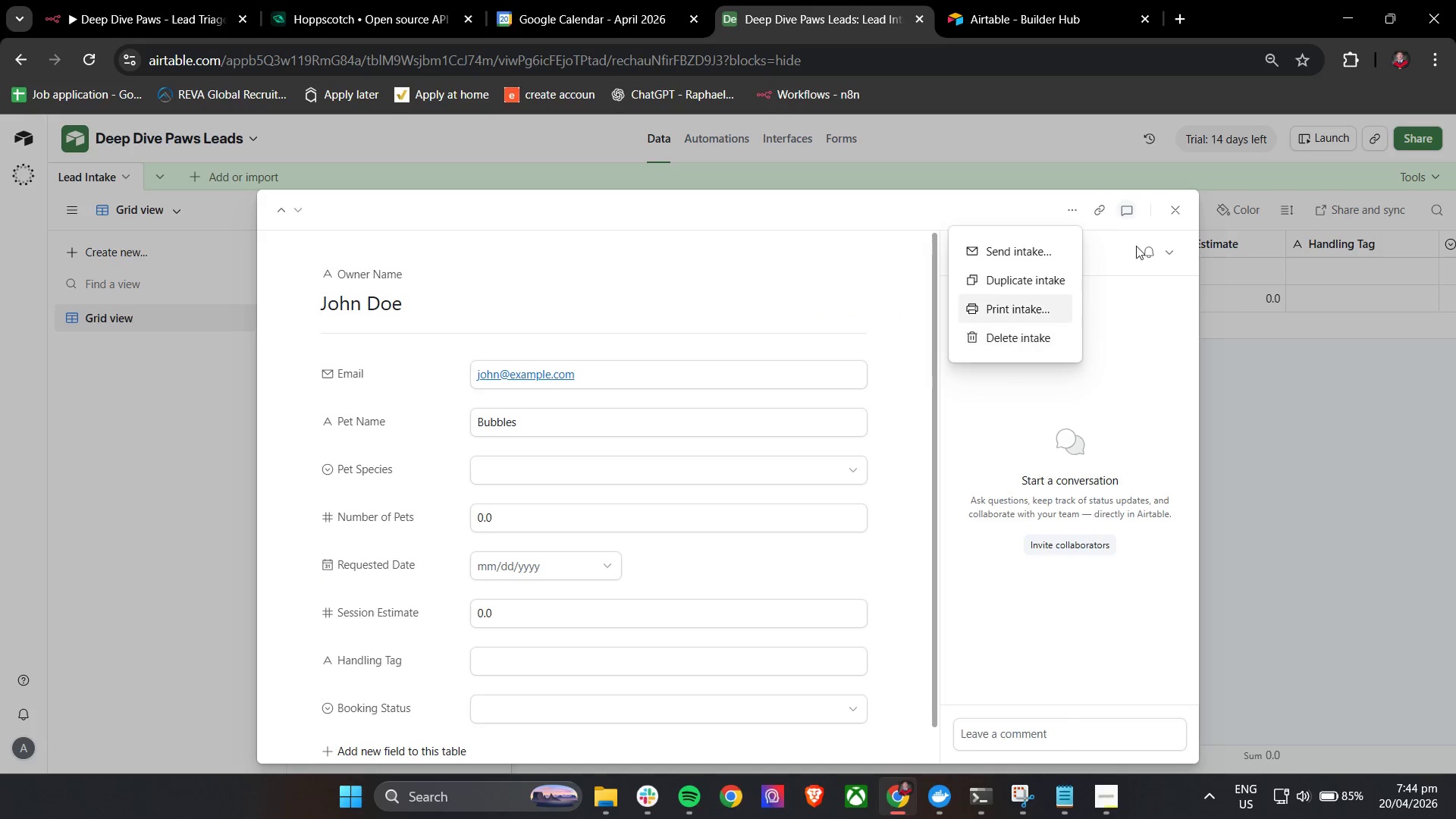 
left_click([1172, 212])
 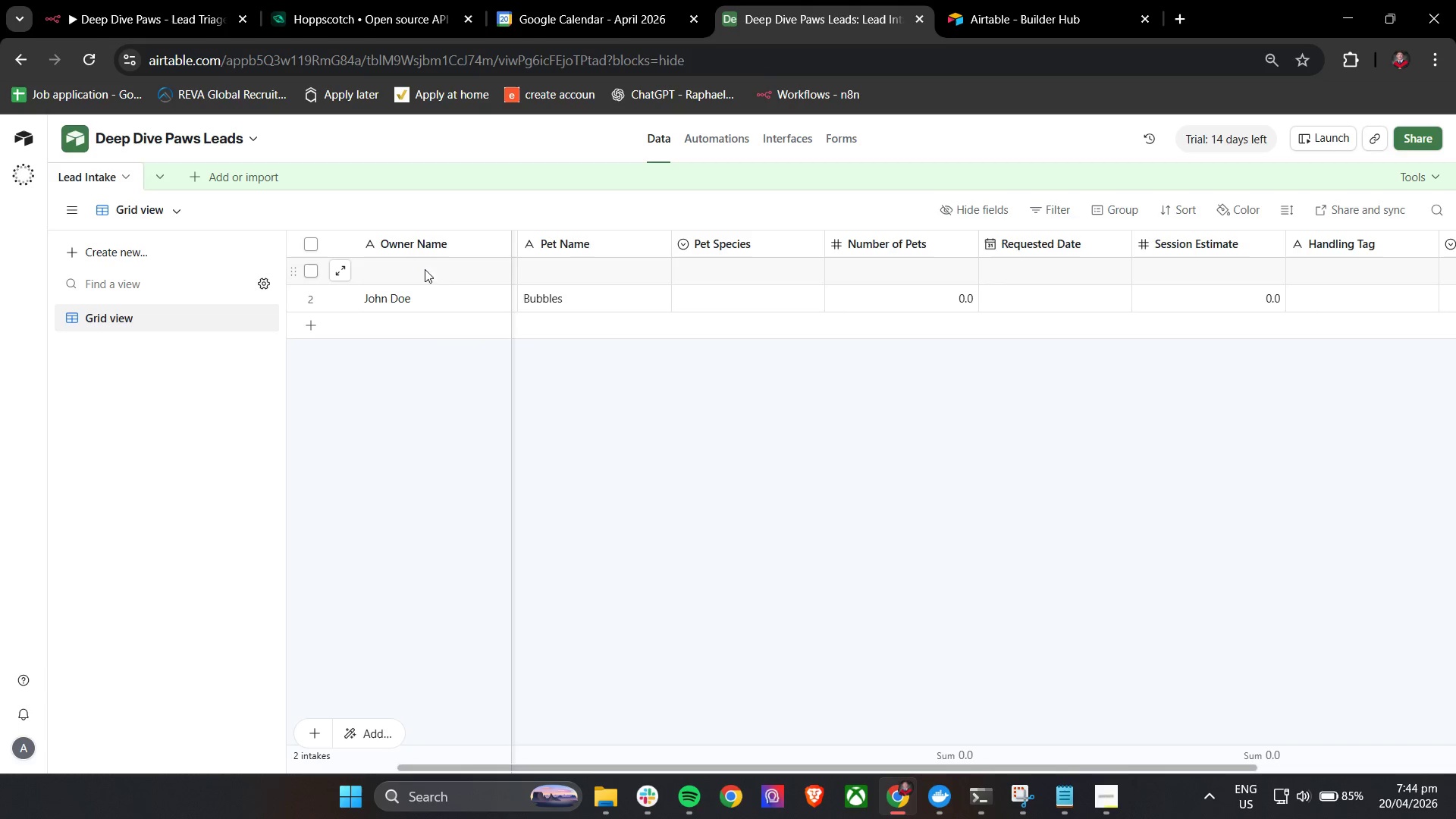 
left_click([339, 302])
 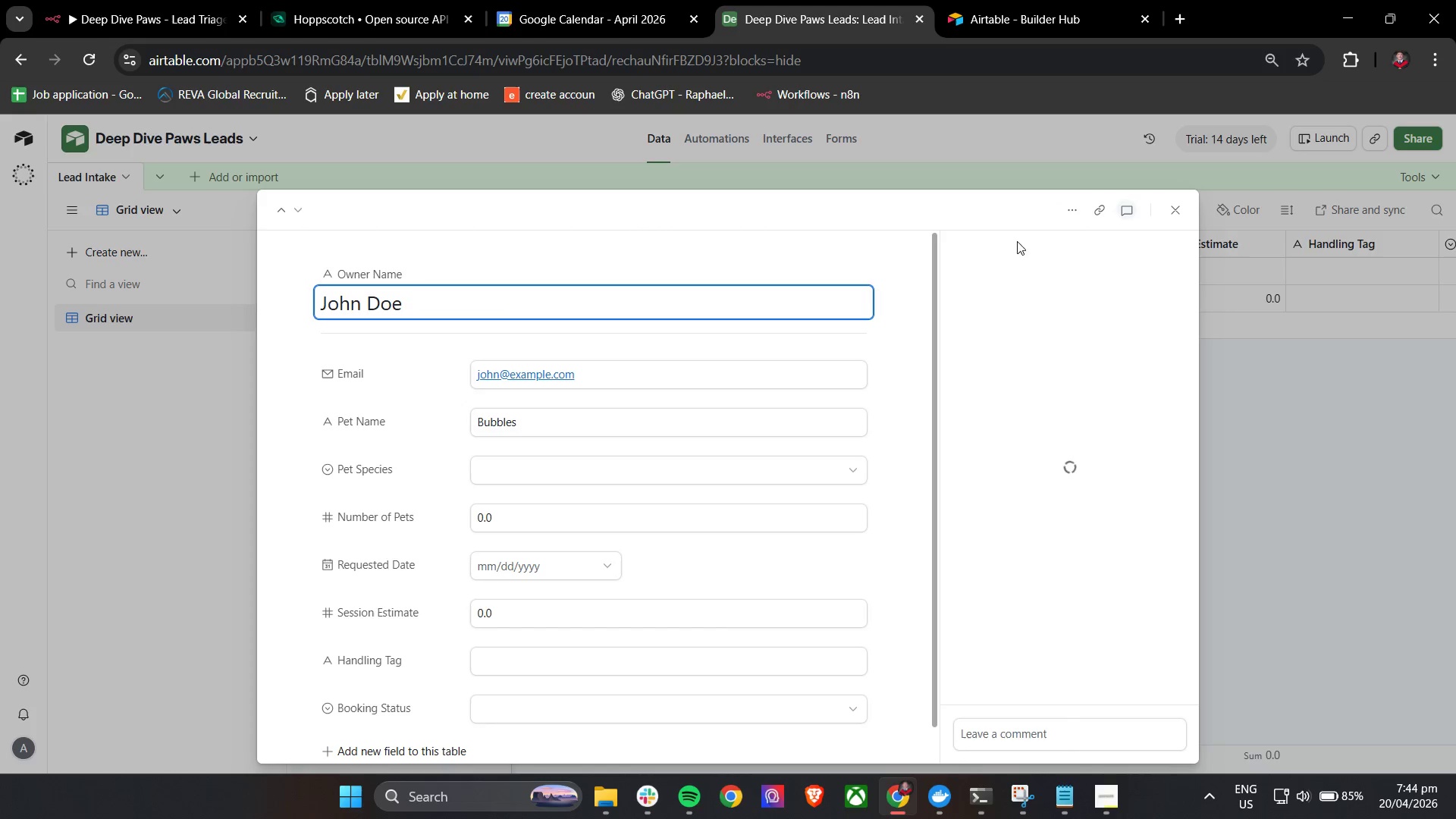 
left_click([1069, 209])
 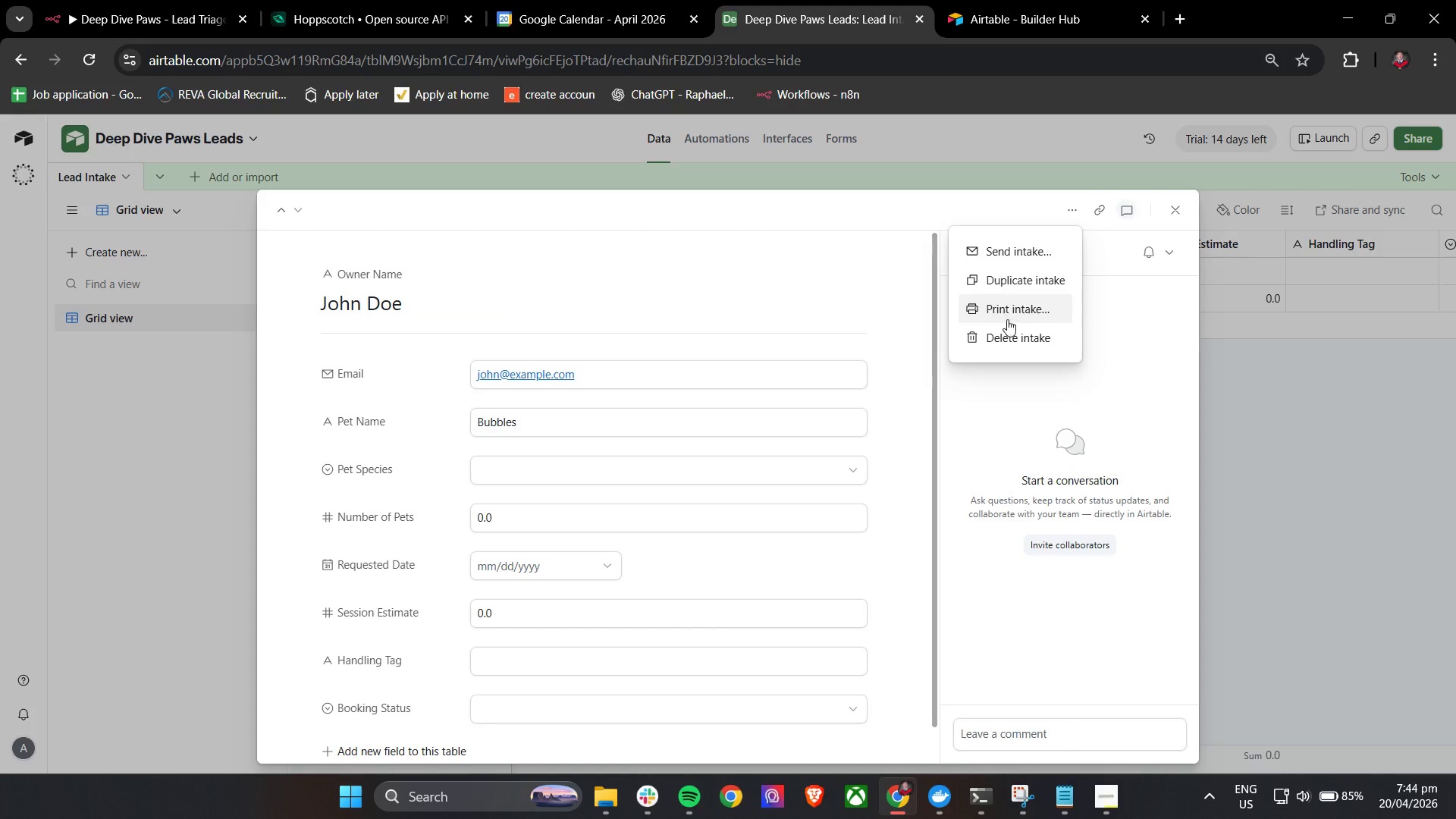 
left_click([1007, 331])
 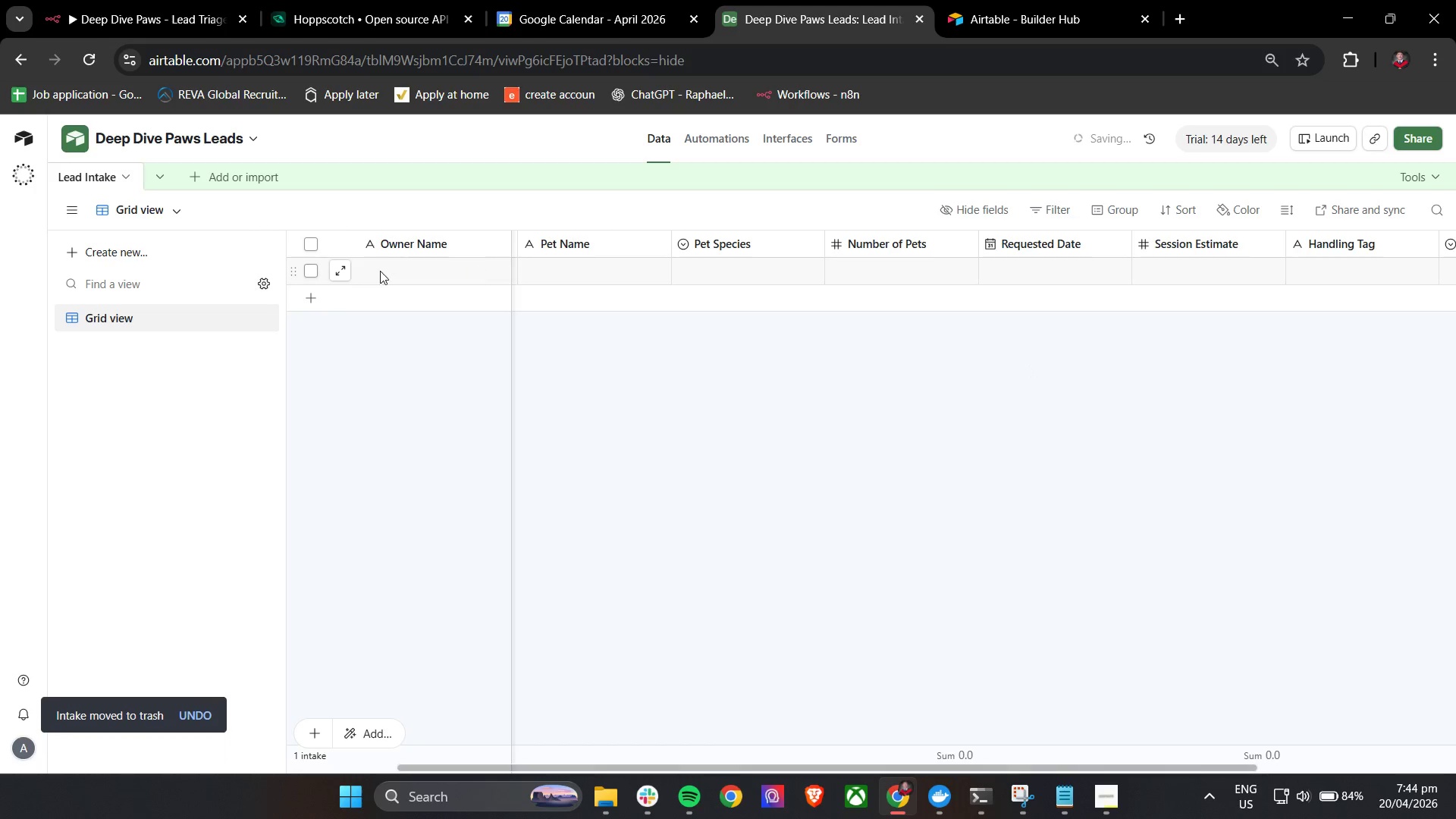 
left_click([343, 274])
 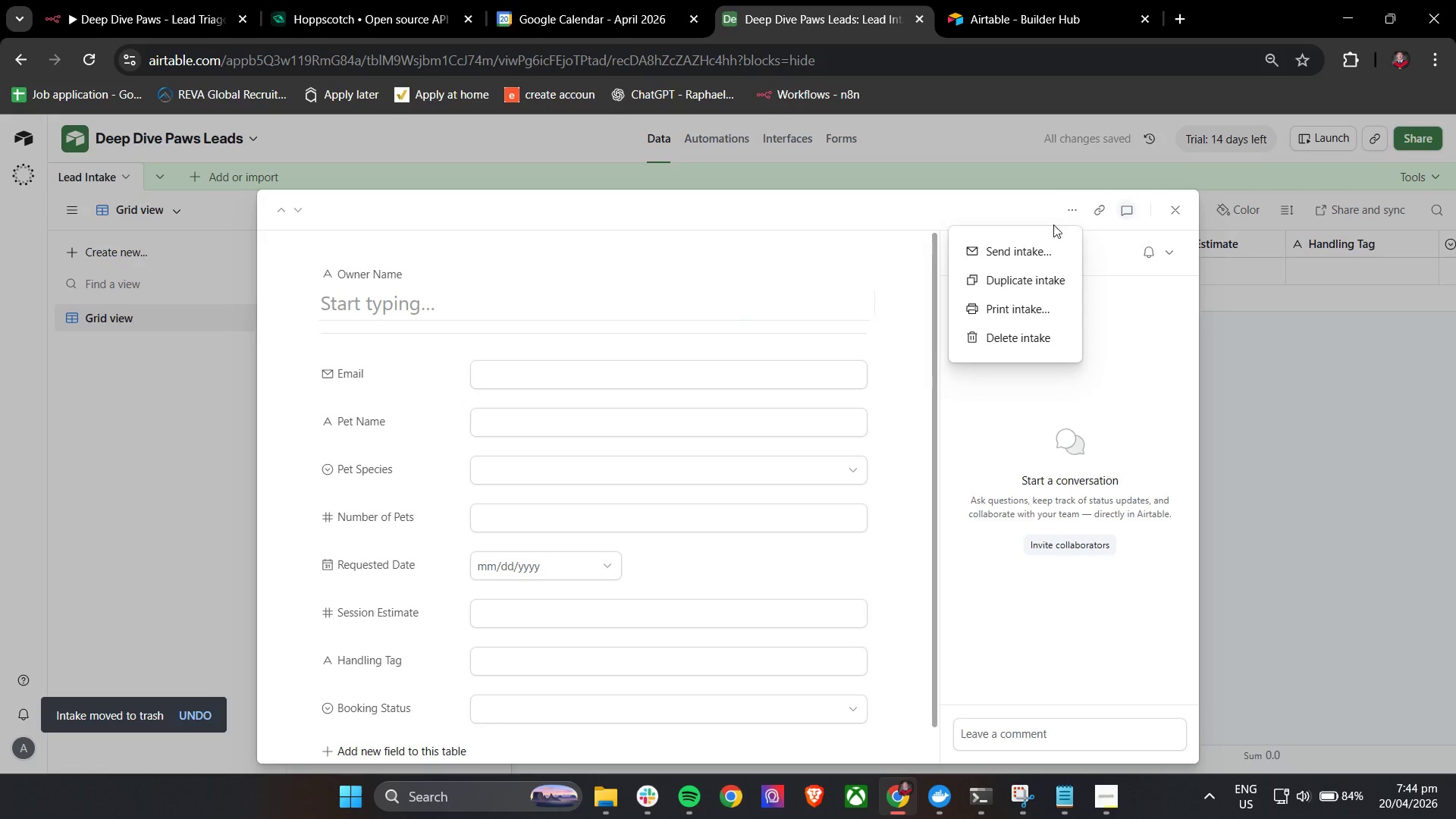 
left_click([1016, 337])
 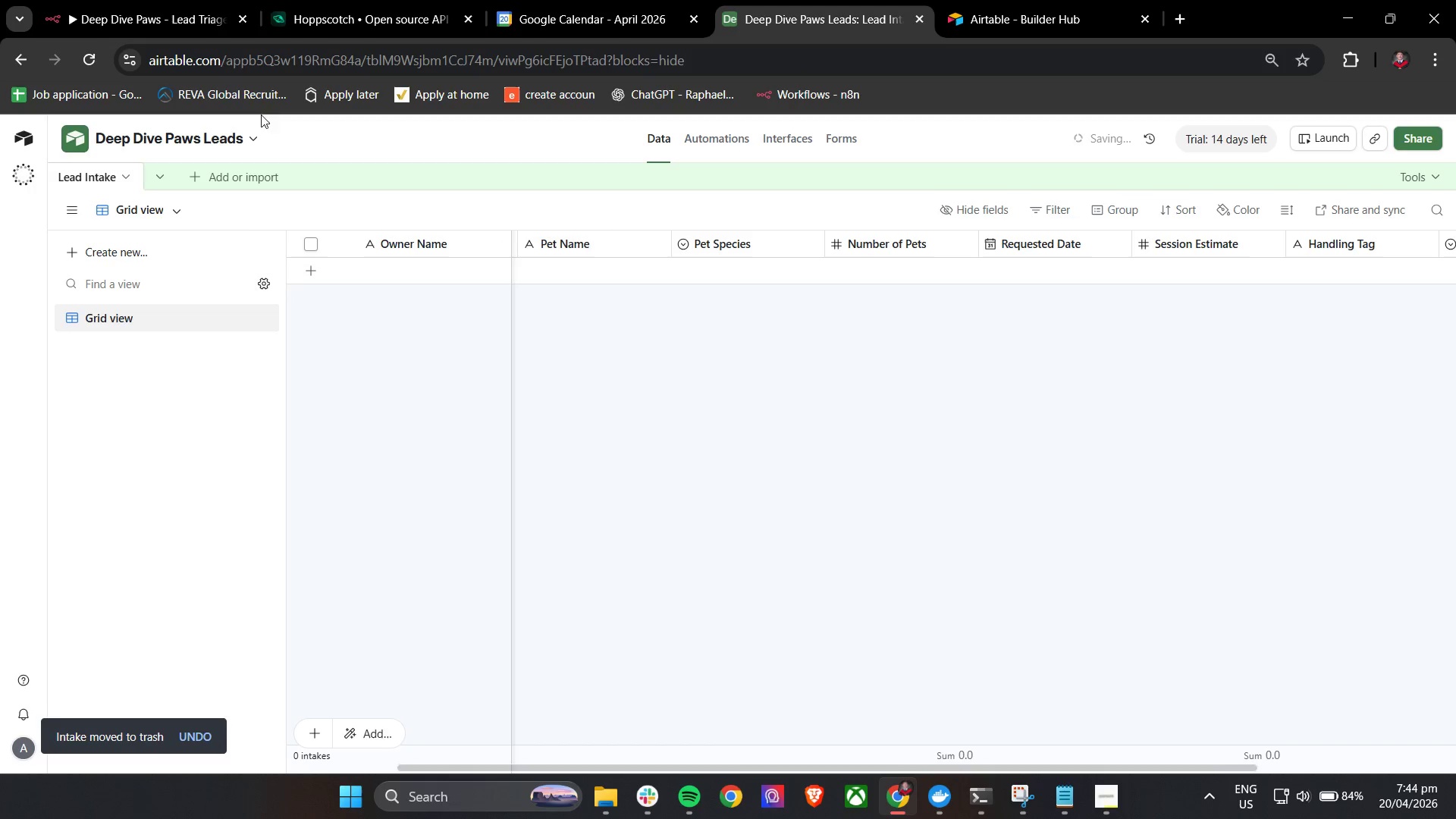 
left_click([76, 0])
 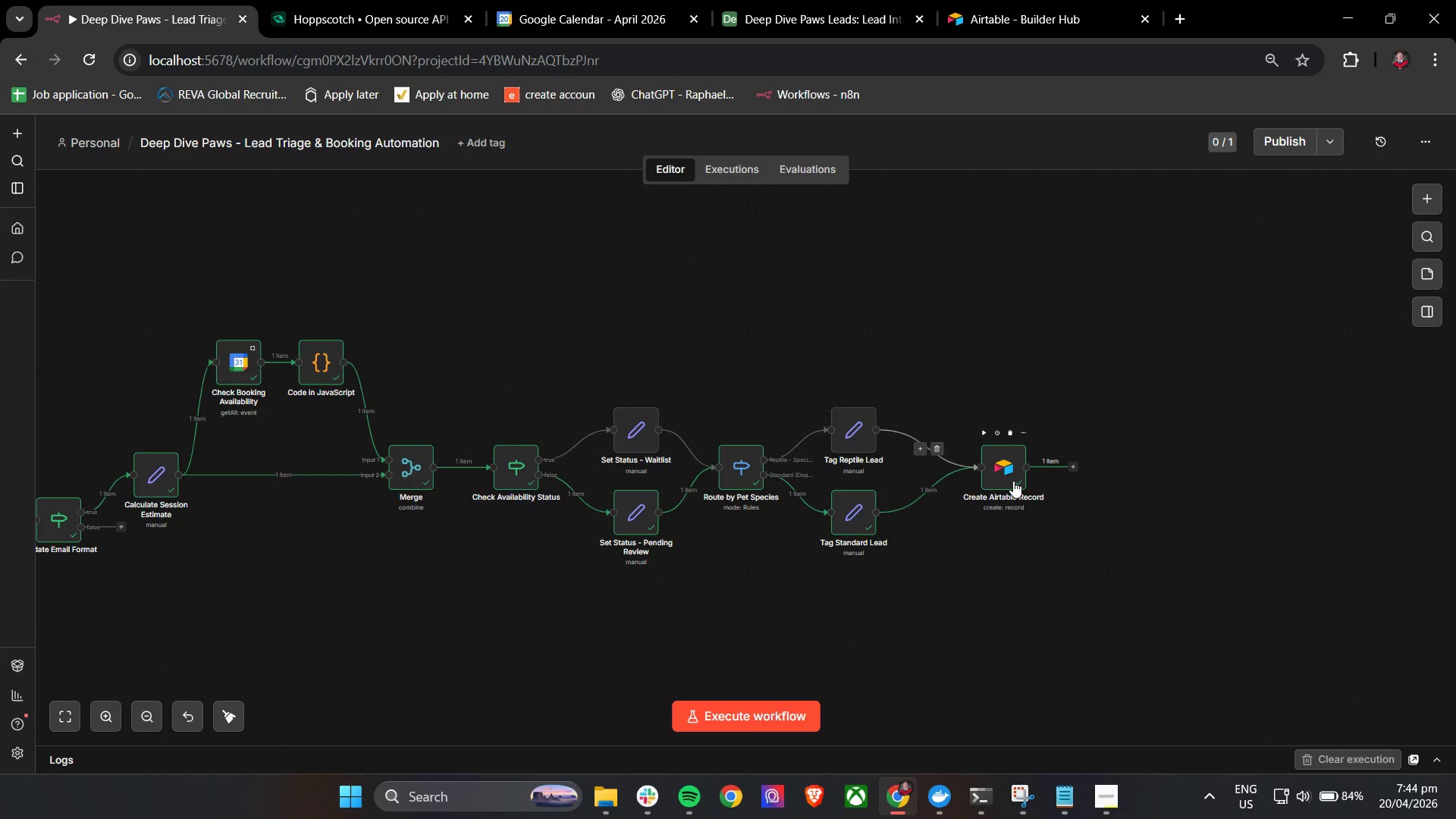 
double_click([1013, 481])
 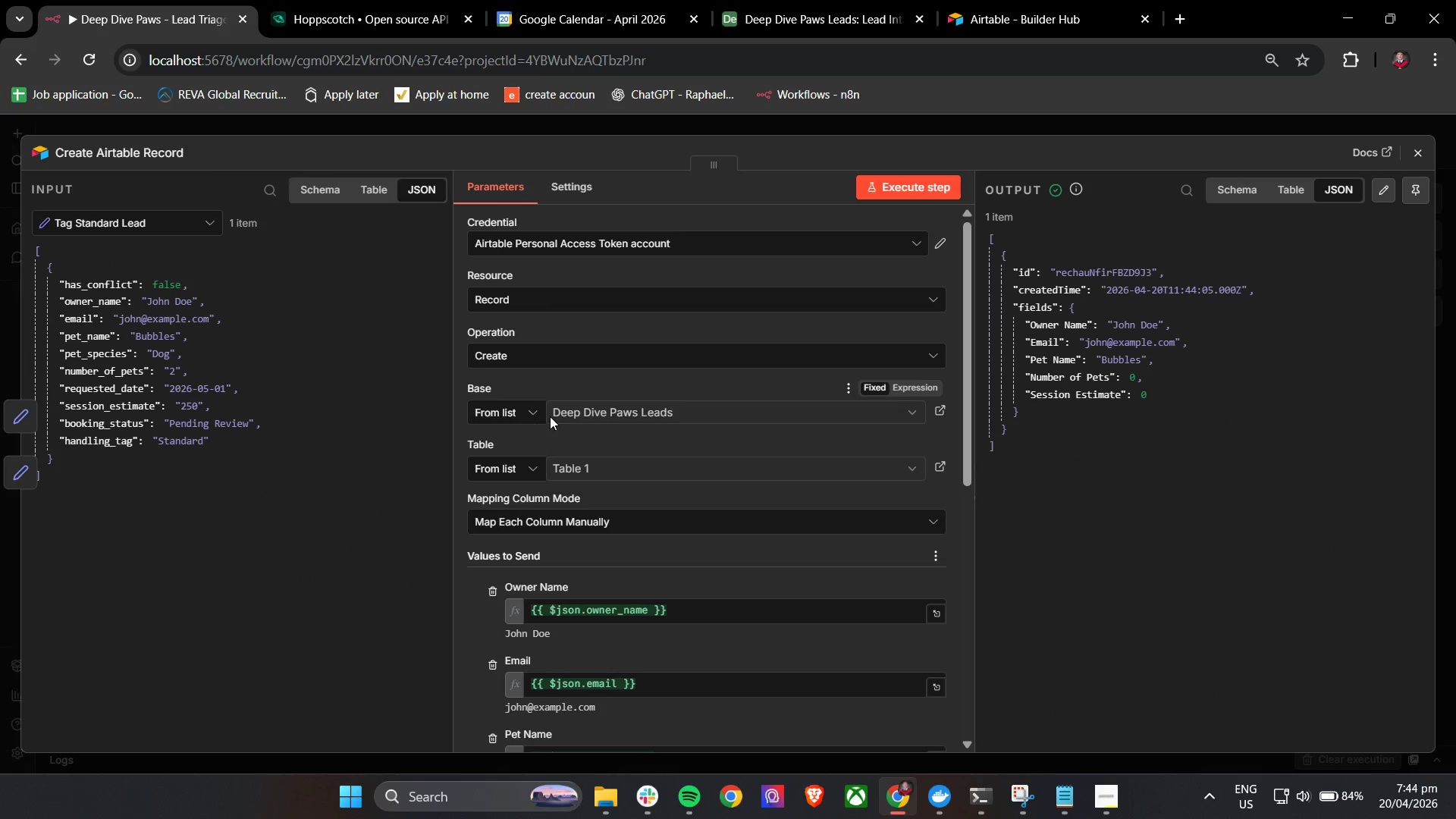 
scroll: coordinate [576, 418], scroll_direction: down, amount: 4.0
 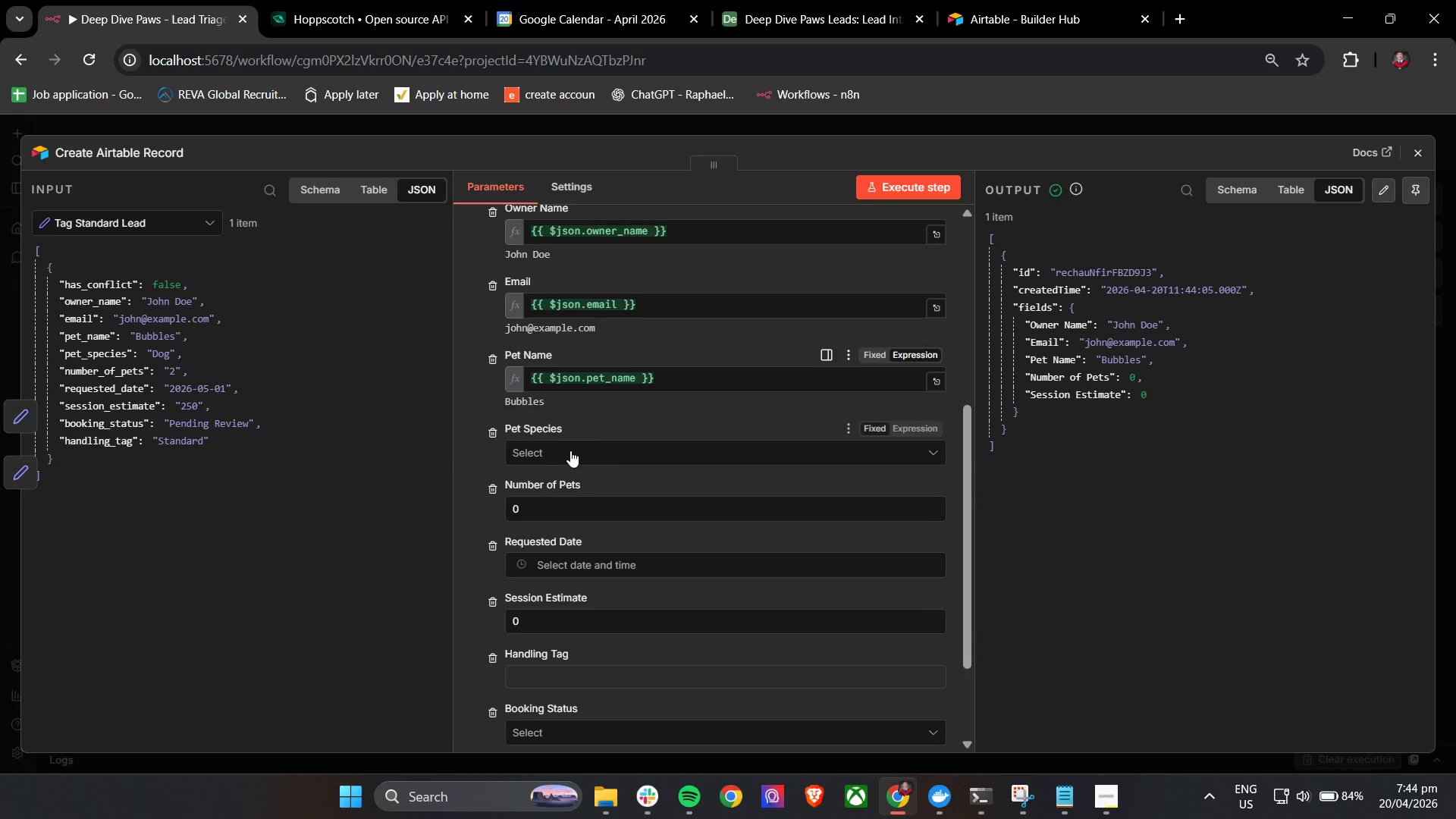 
left_click([564, 457])
 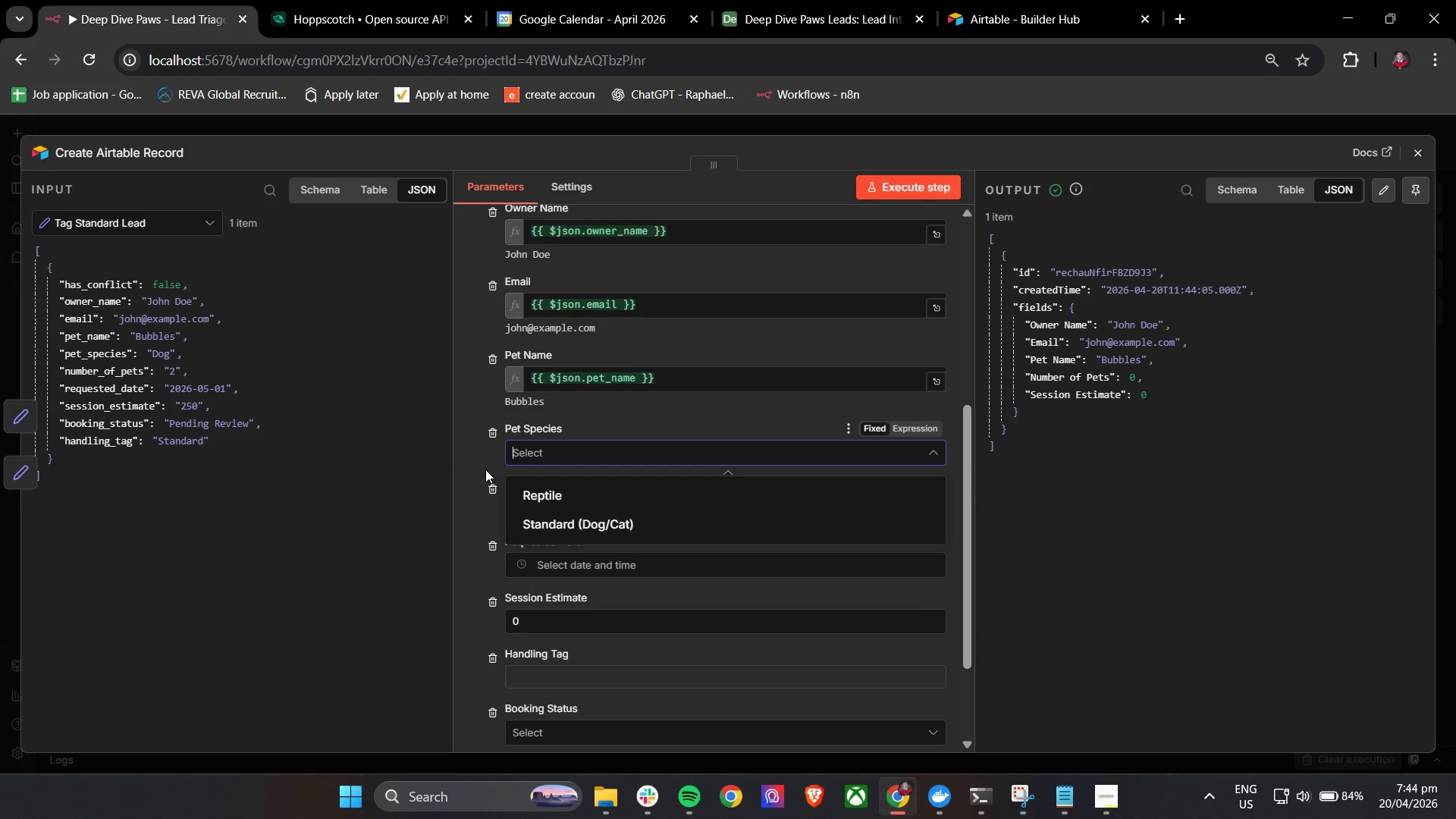 
left_click([483, 469])
 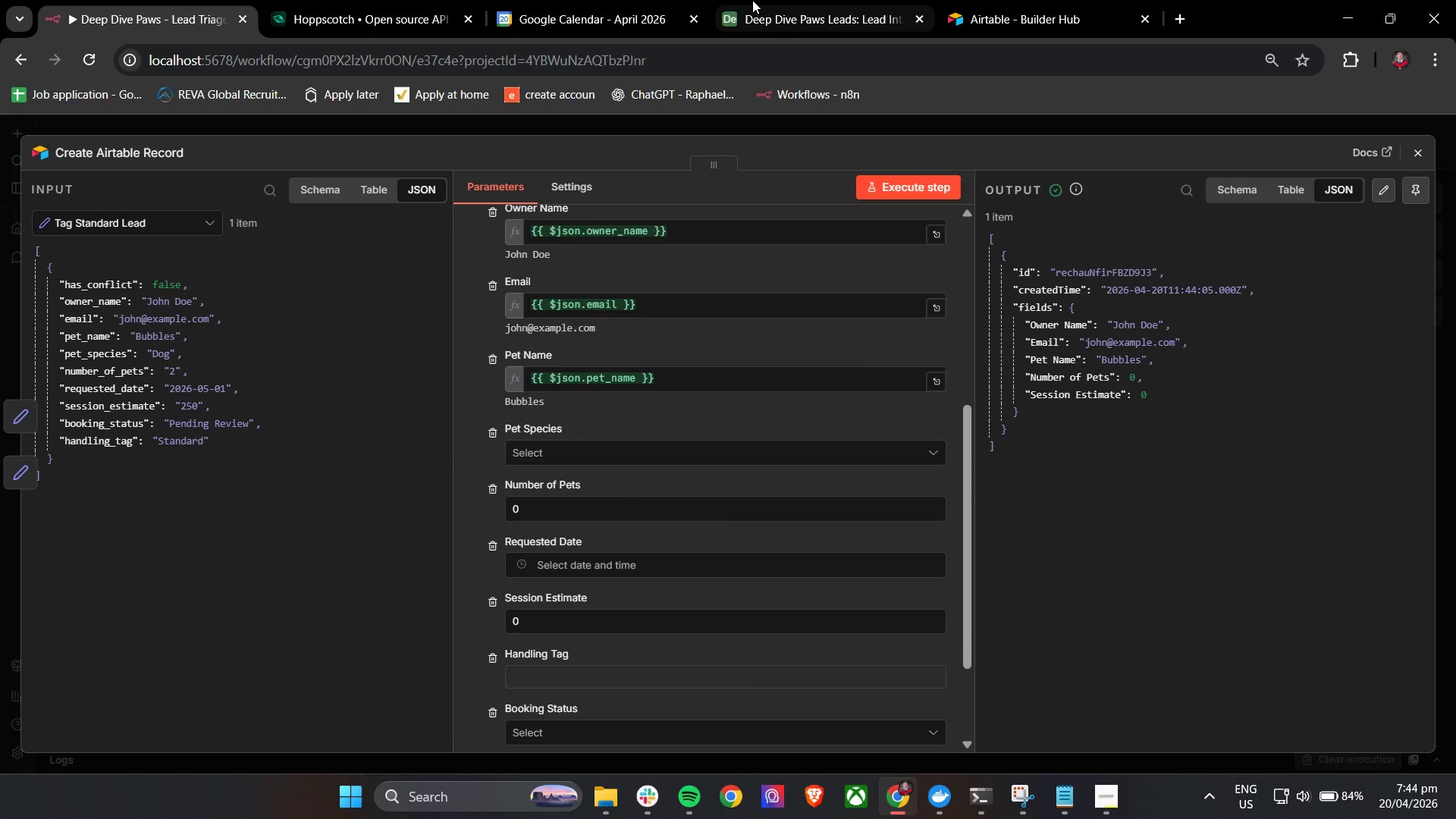 
left_click([774, 0])
 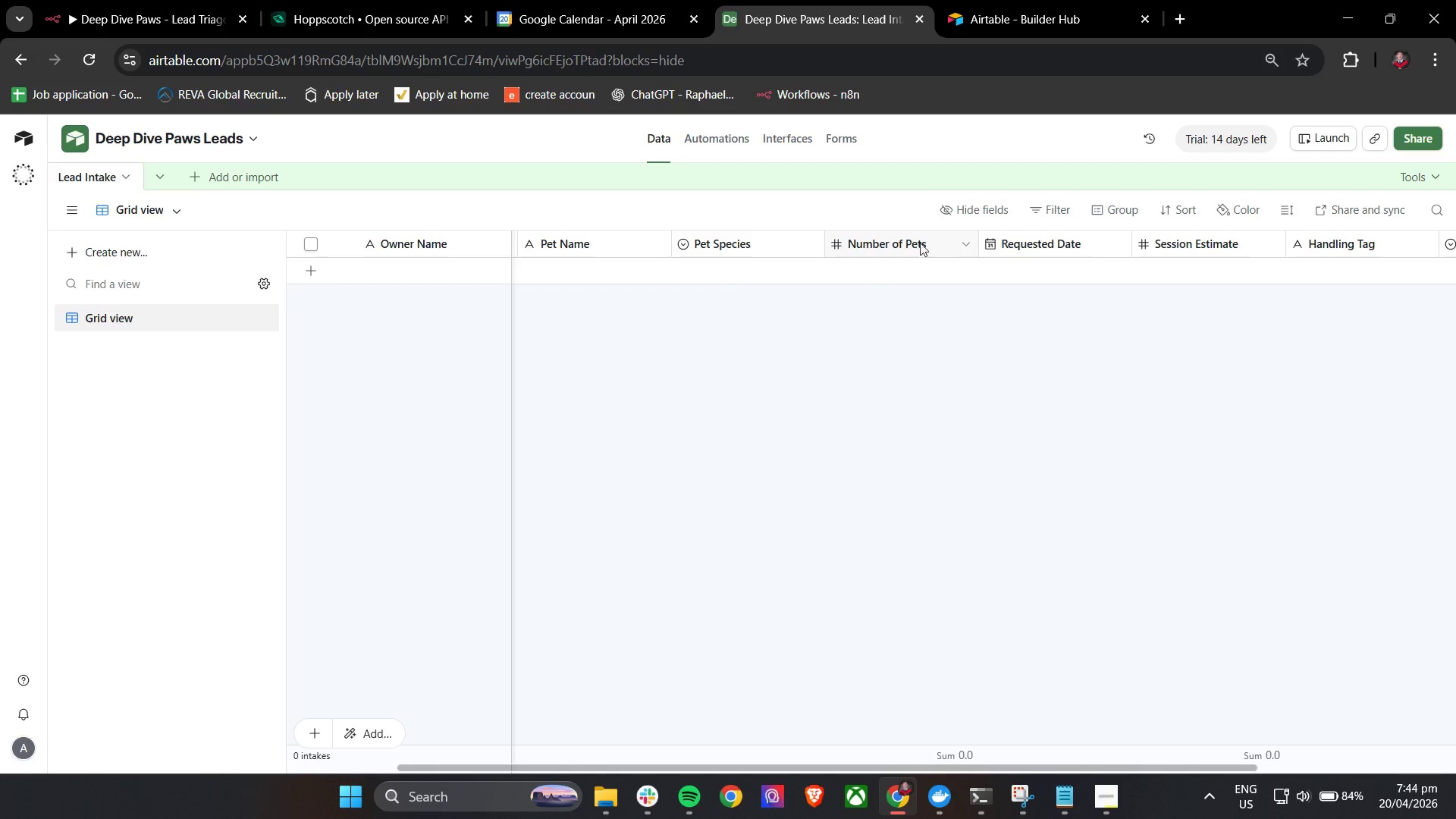 
left_click([958, 241])
 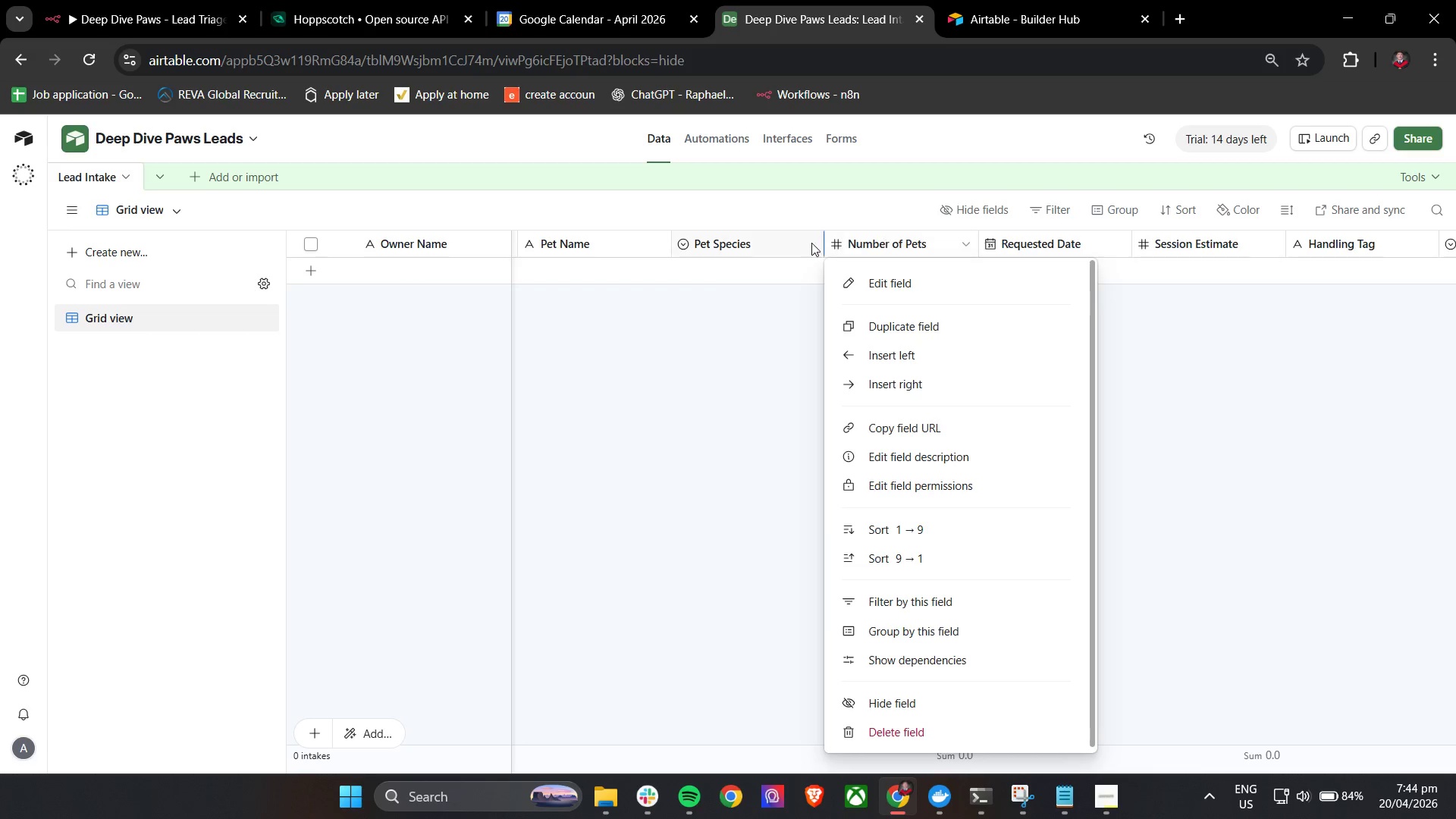 
left_click([755, 239])
 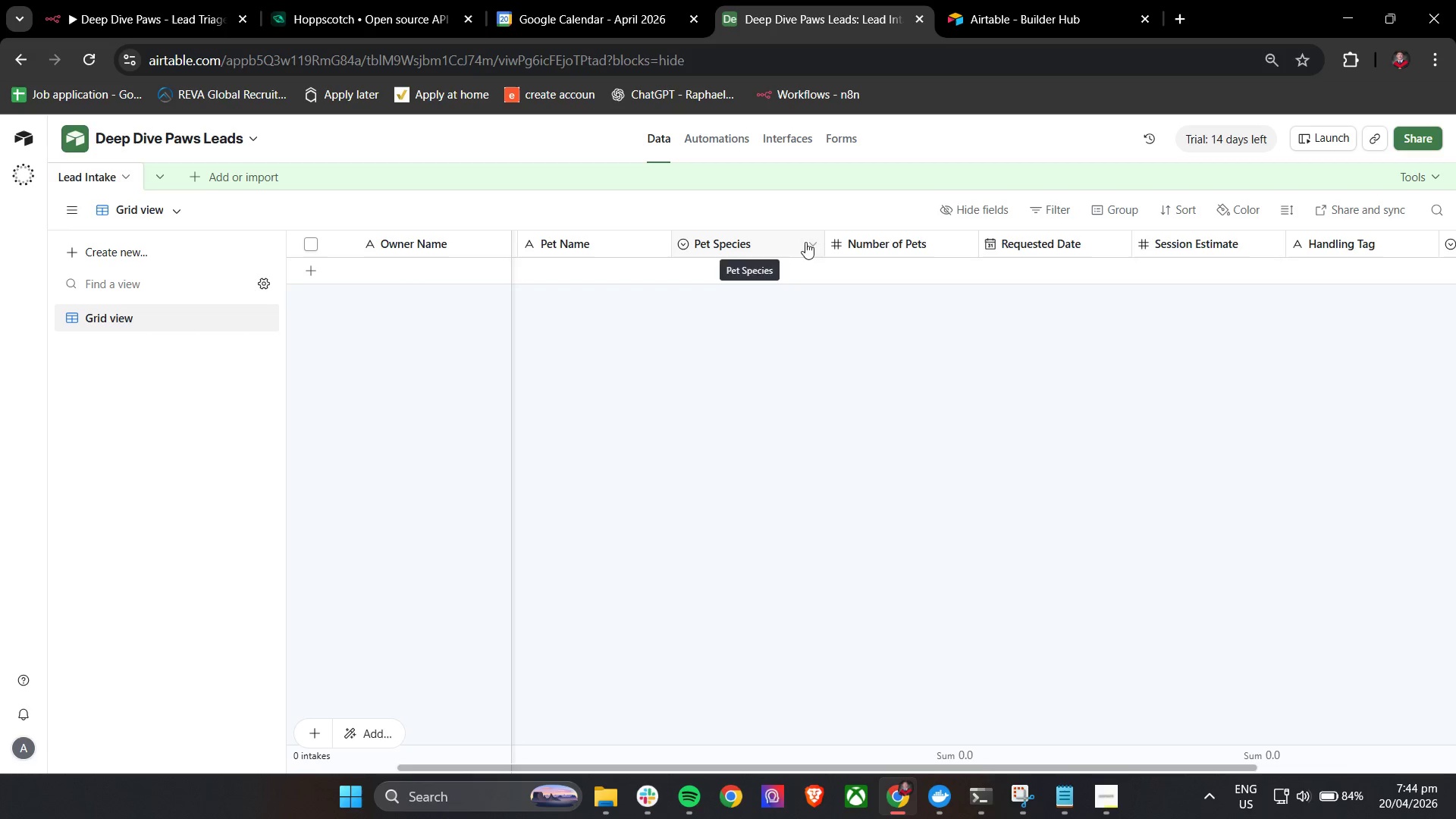 
left_click([811, 244])
 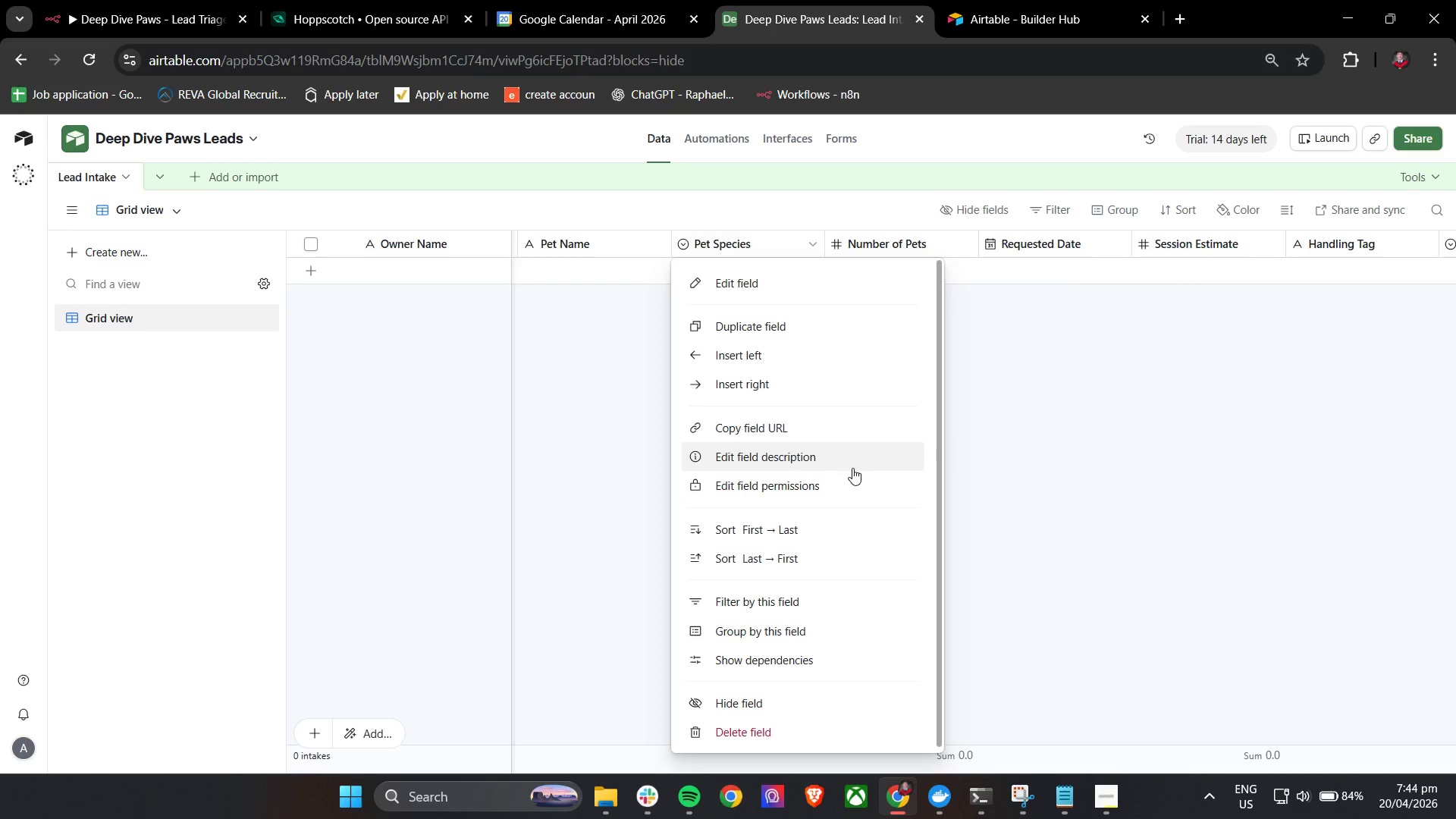 
left_click([756, 276])
 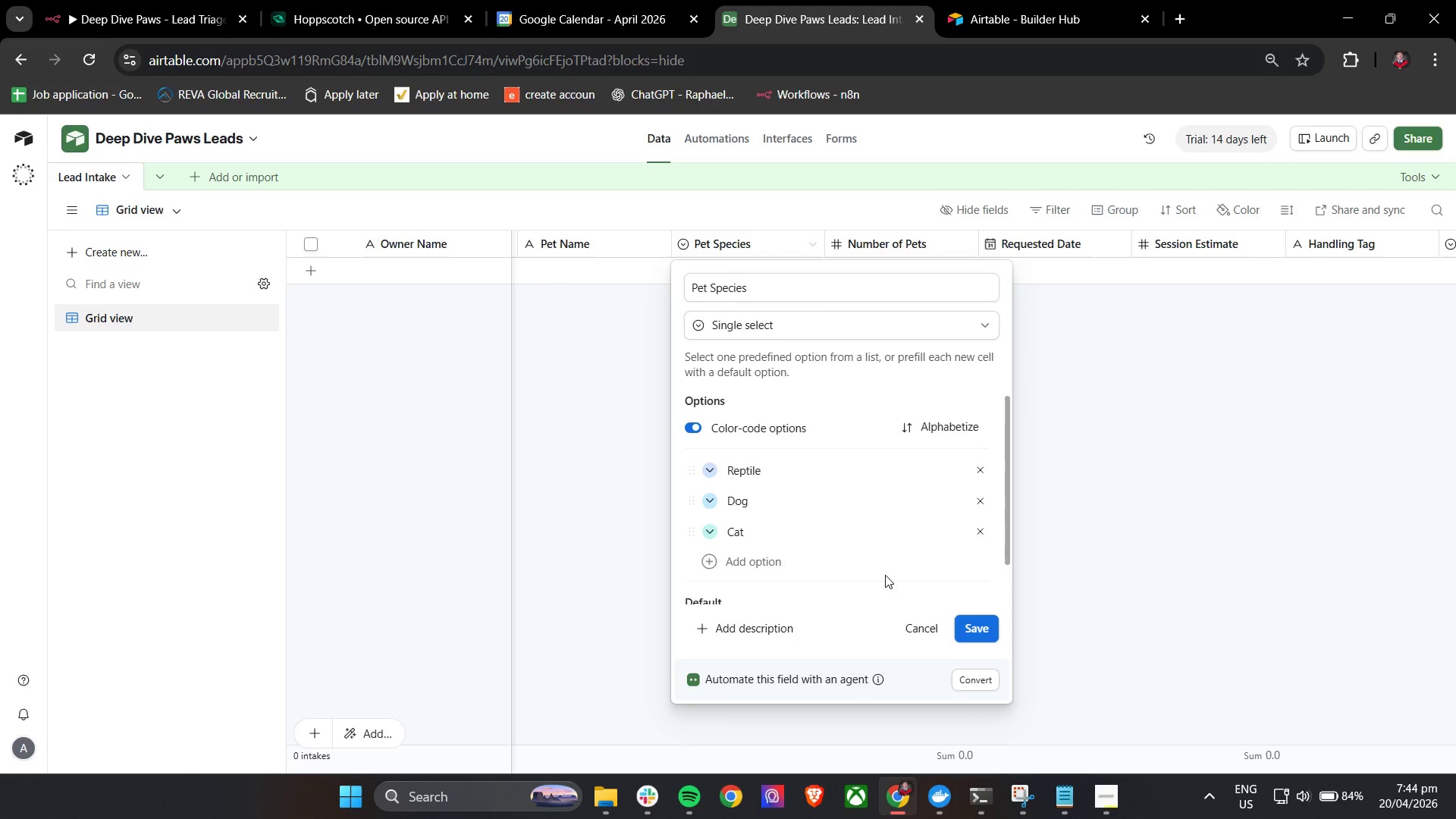 
scroll: coordinate [891, 528], scroll_direction: down, amount: 2.0
 